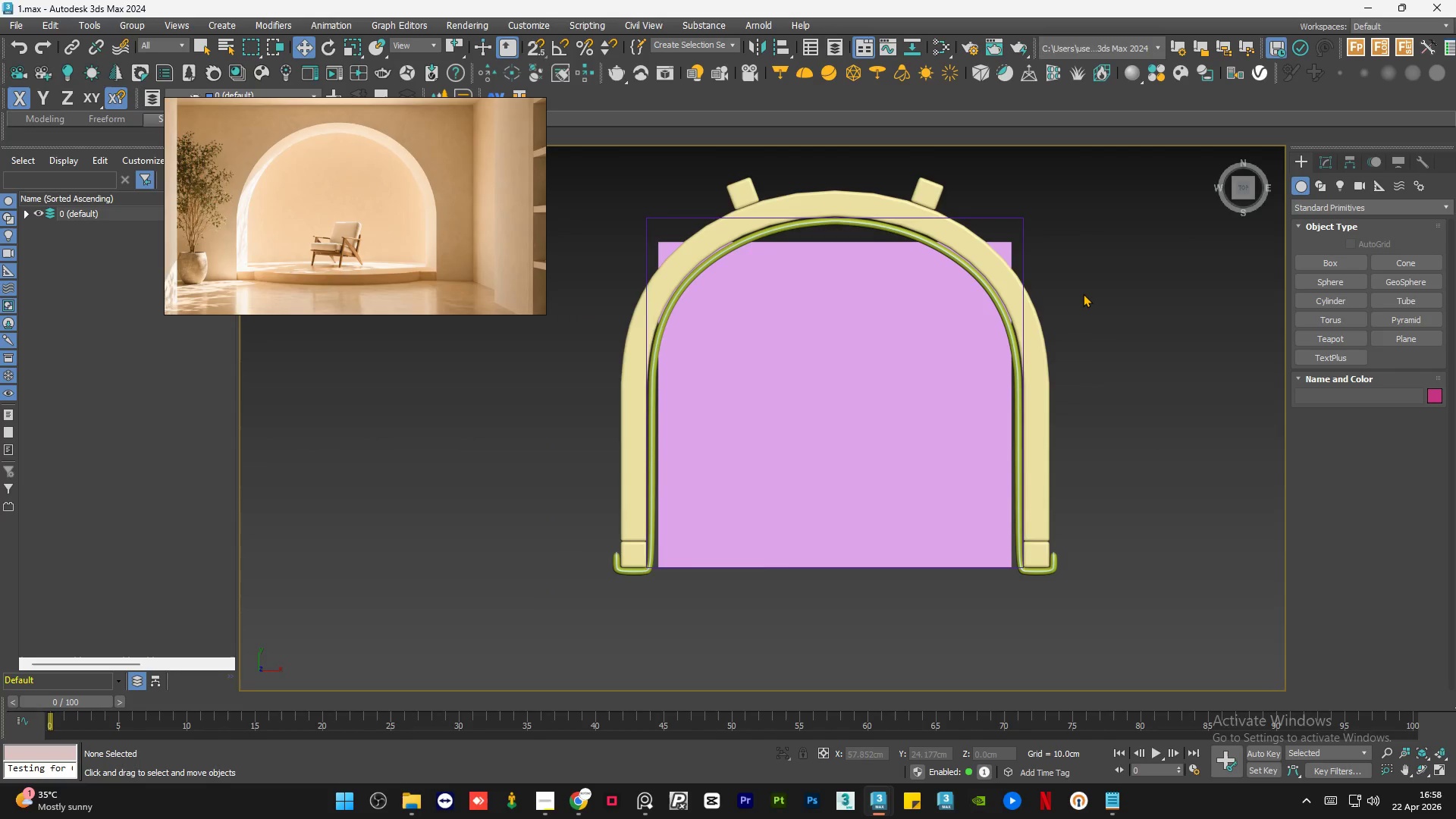 
triple_click([1083, 293])
 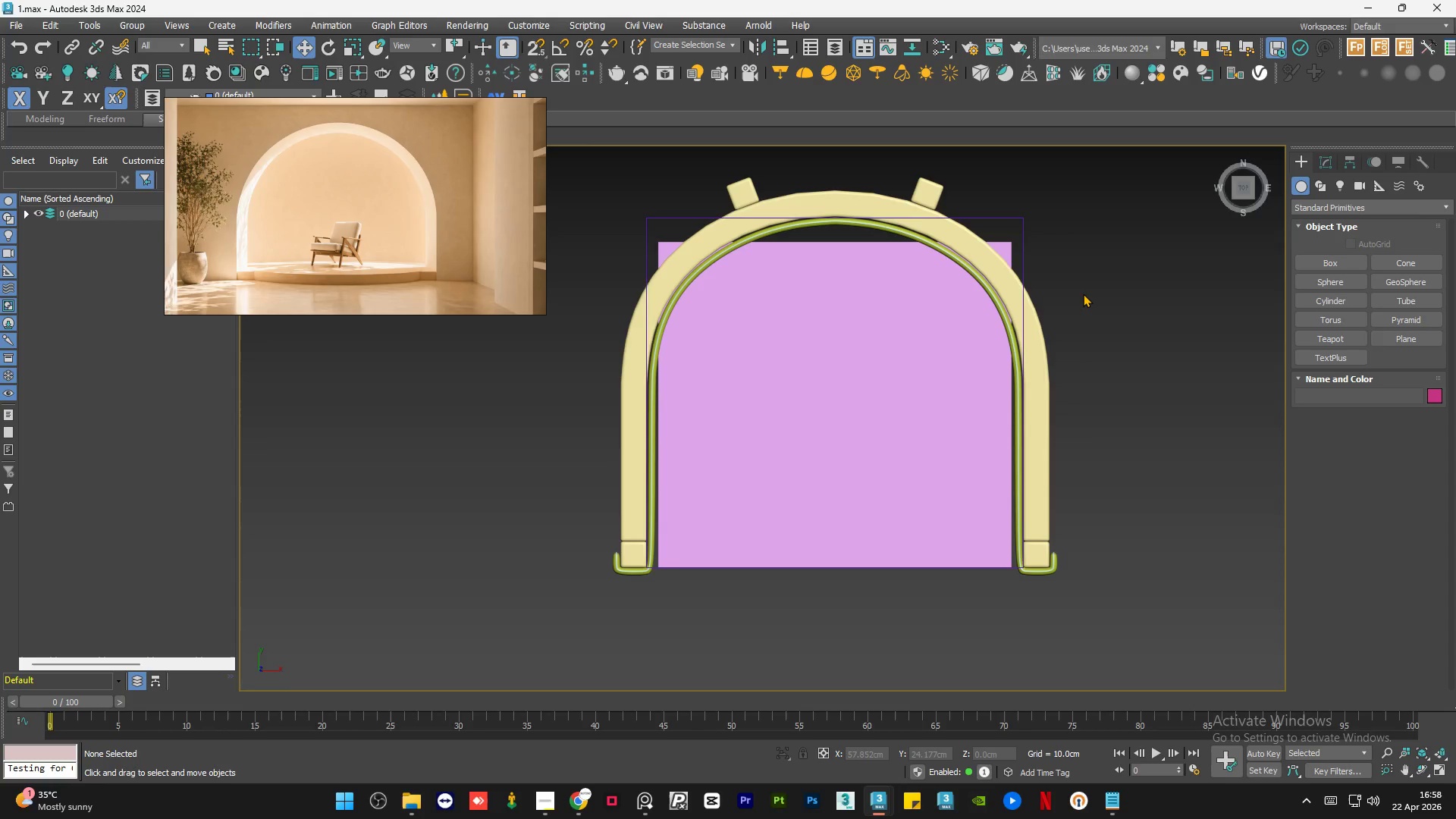 
triple_click([1083, 293])
 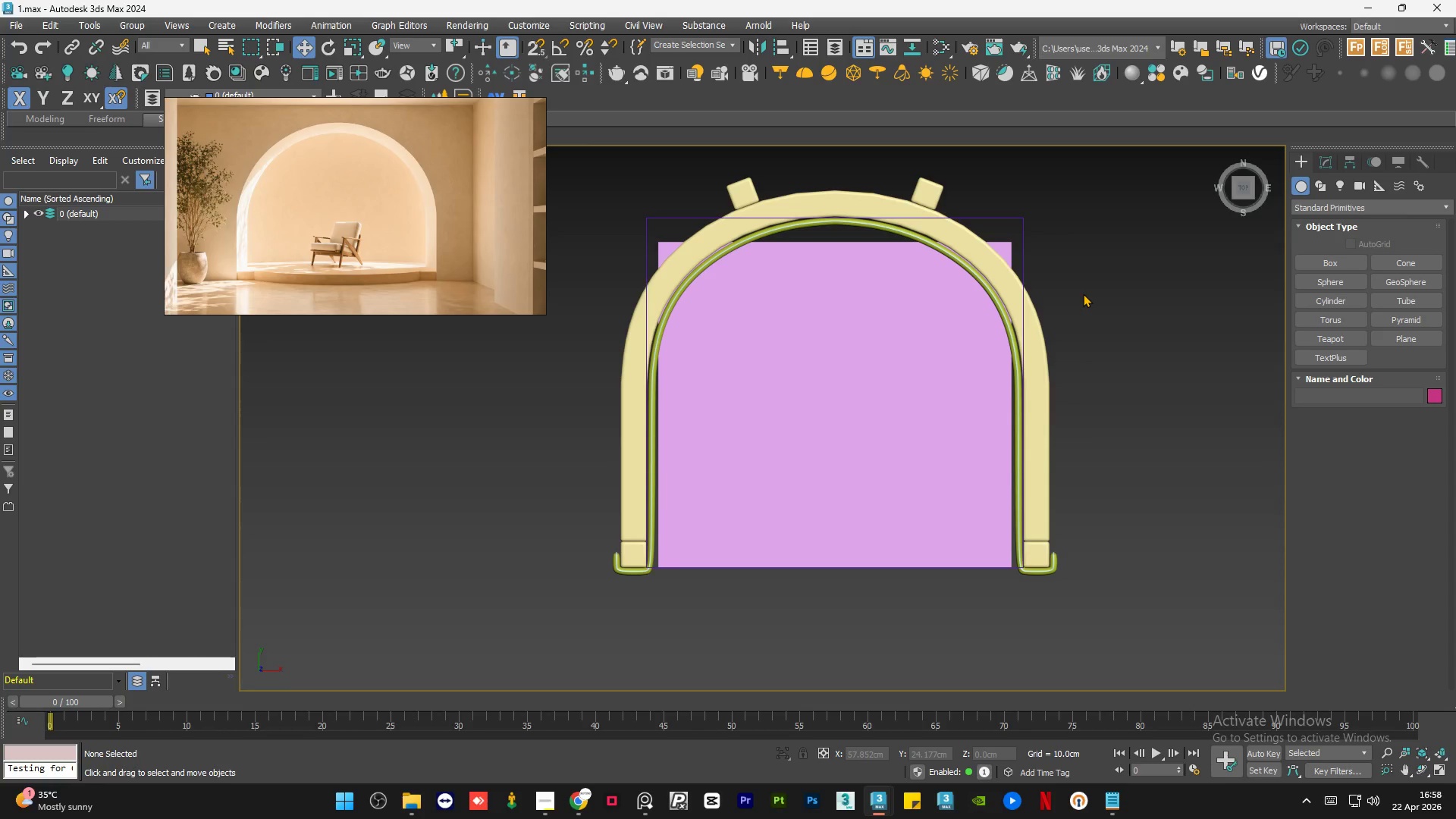 
double_click([1083, 293])
 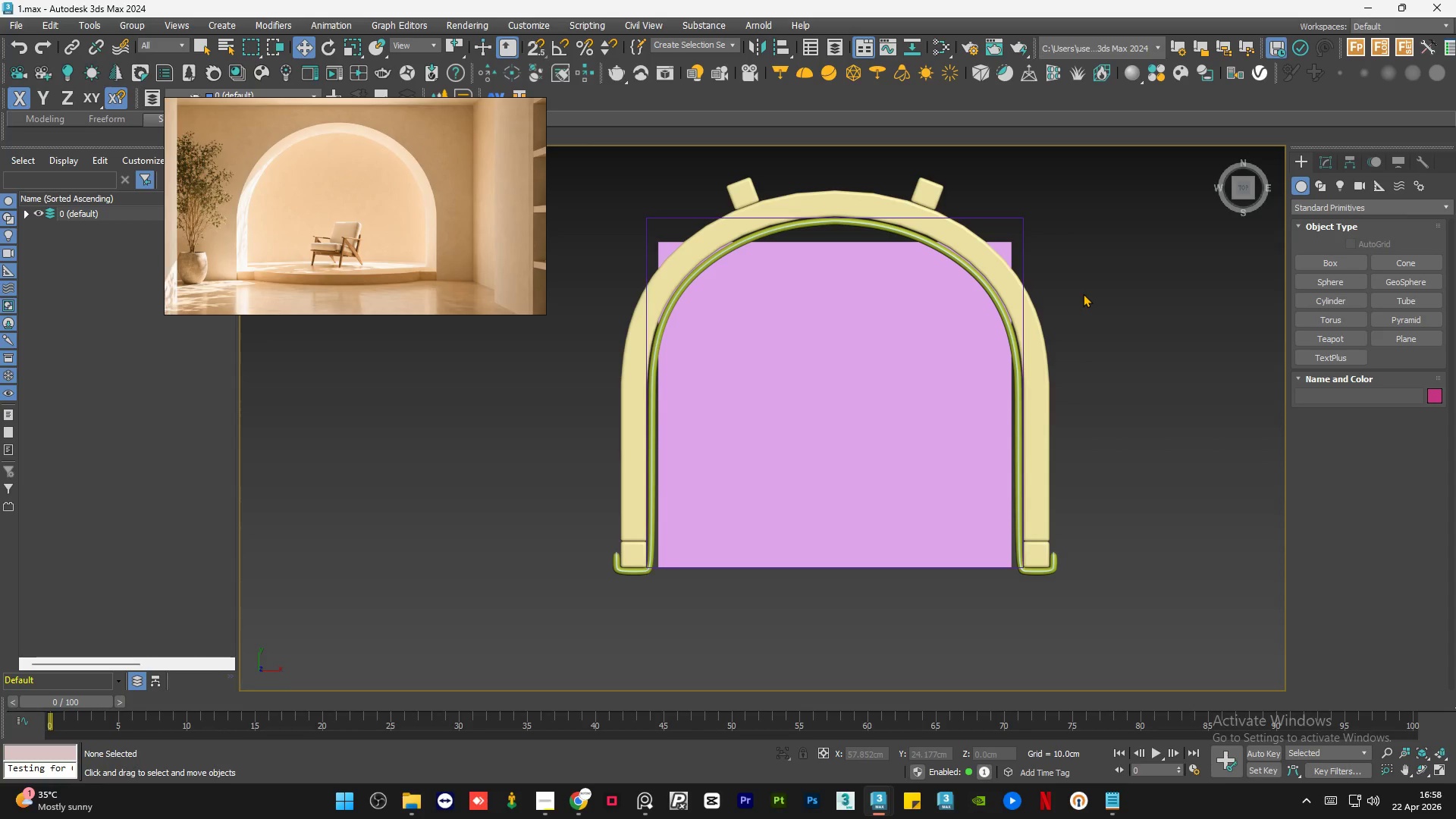 
triple_click([1083, 293])
 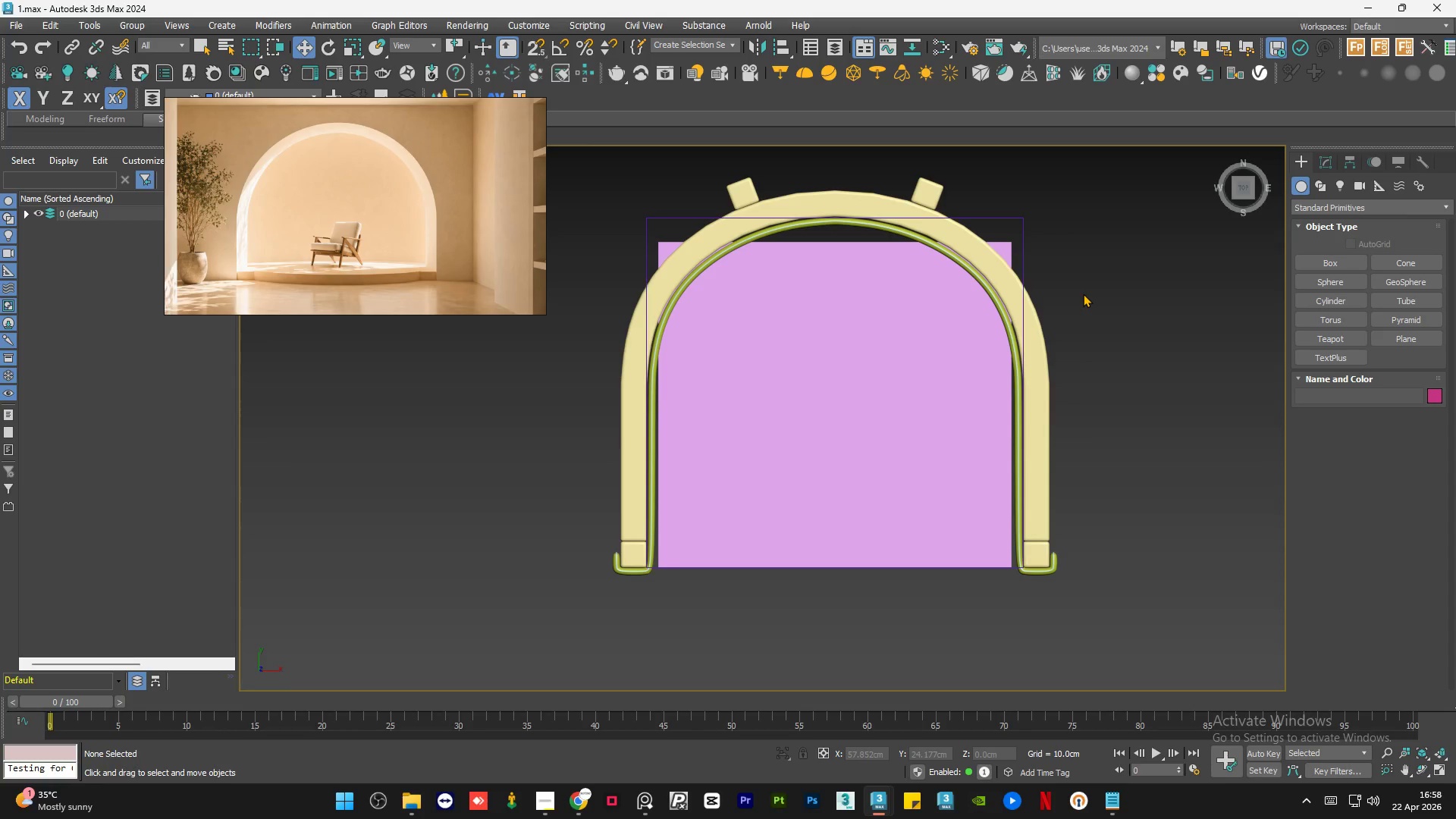 
double_click([1083, 293])
 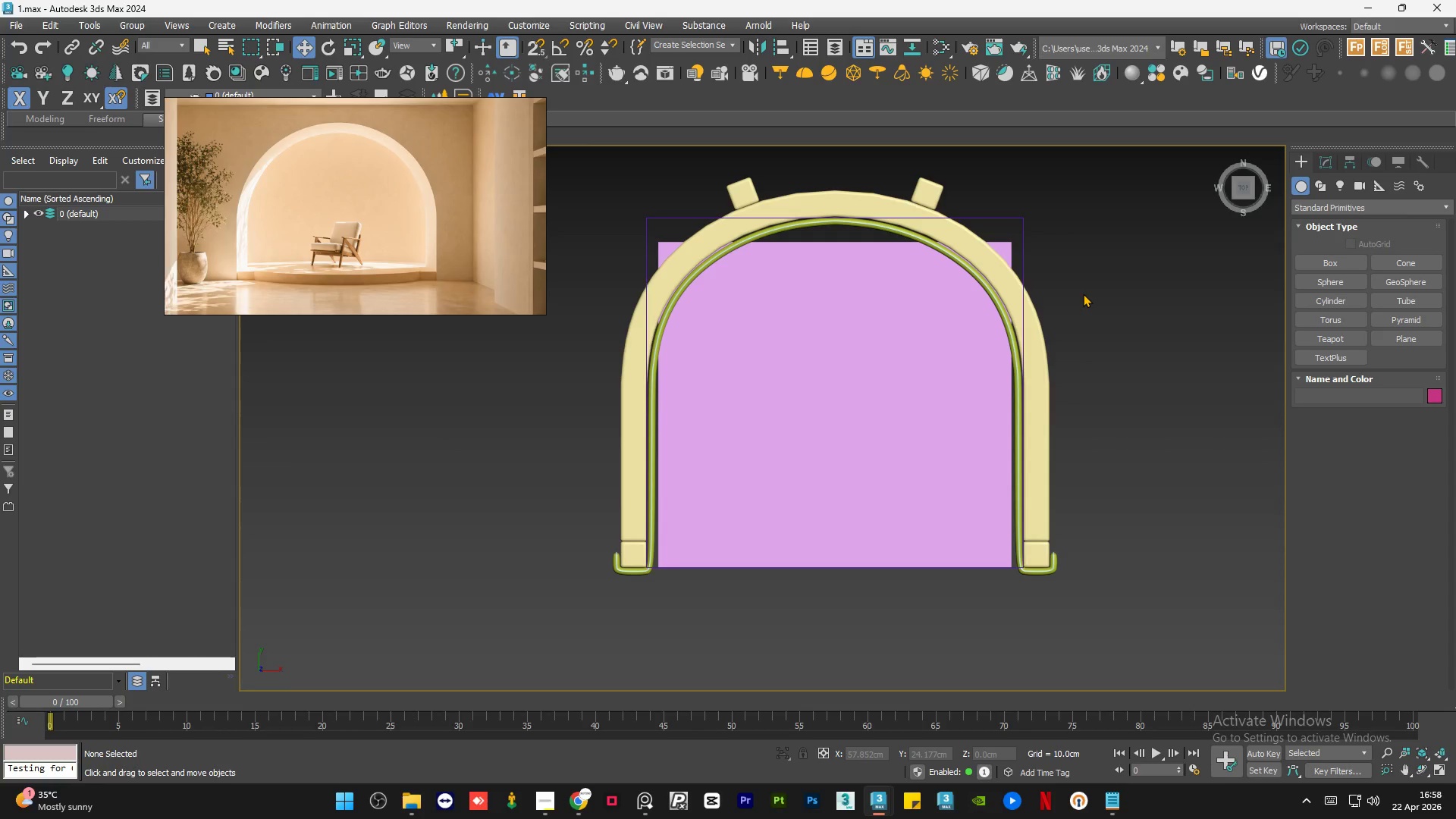 
triple_click([1083, 293])
 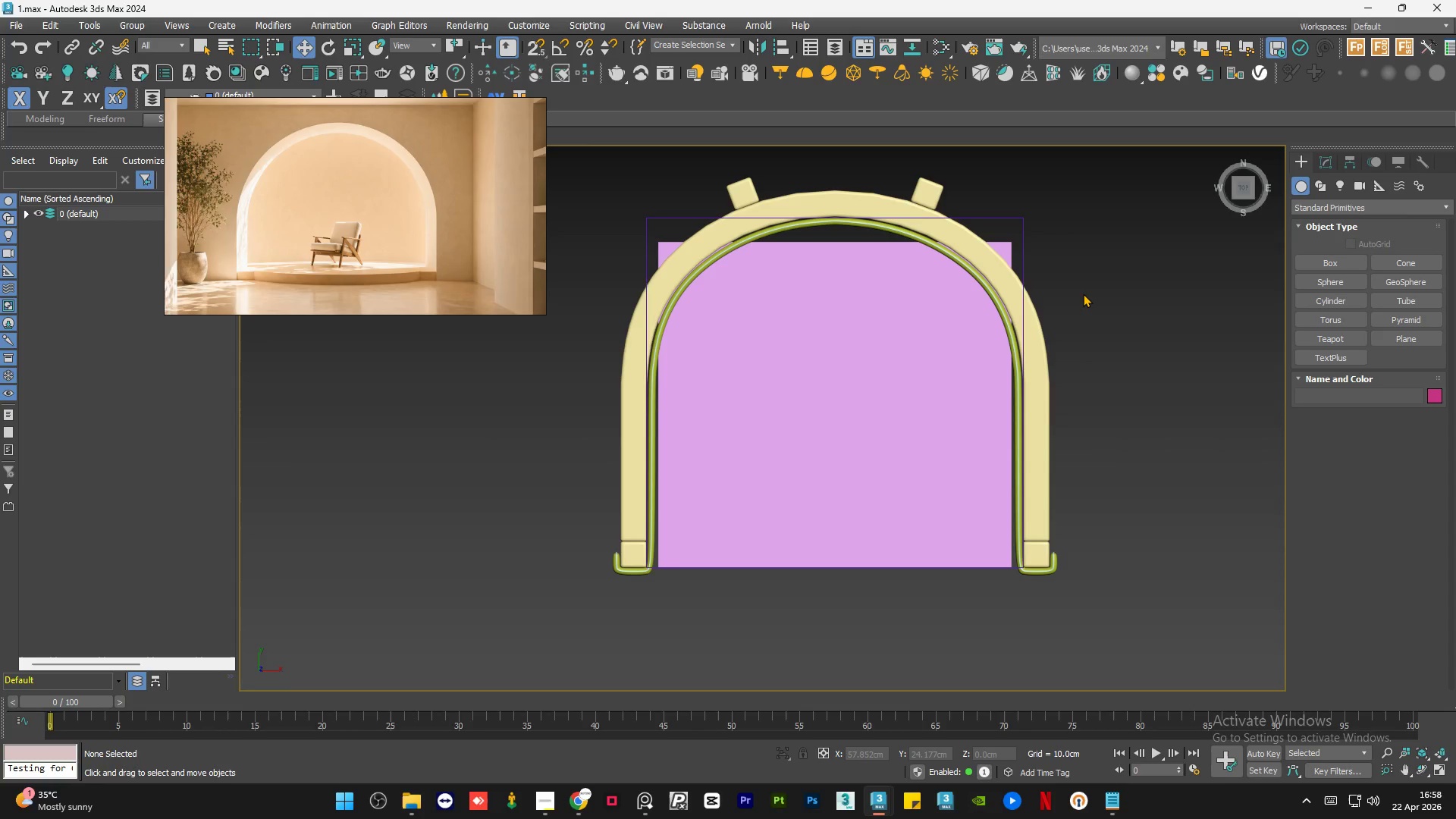 
double_click([1083, 293])
 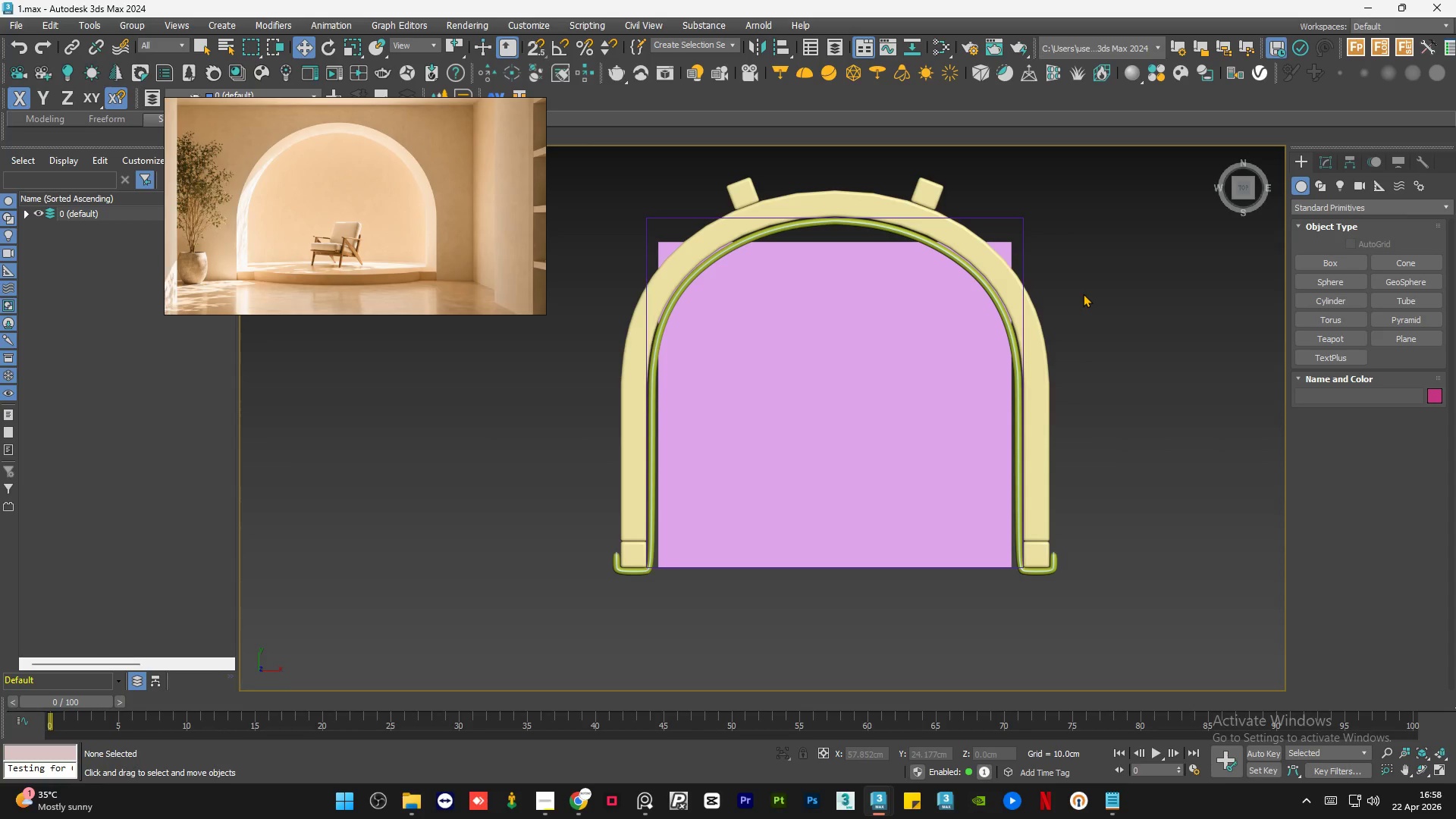 
triple_click([1083, 293])
 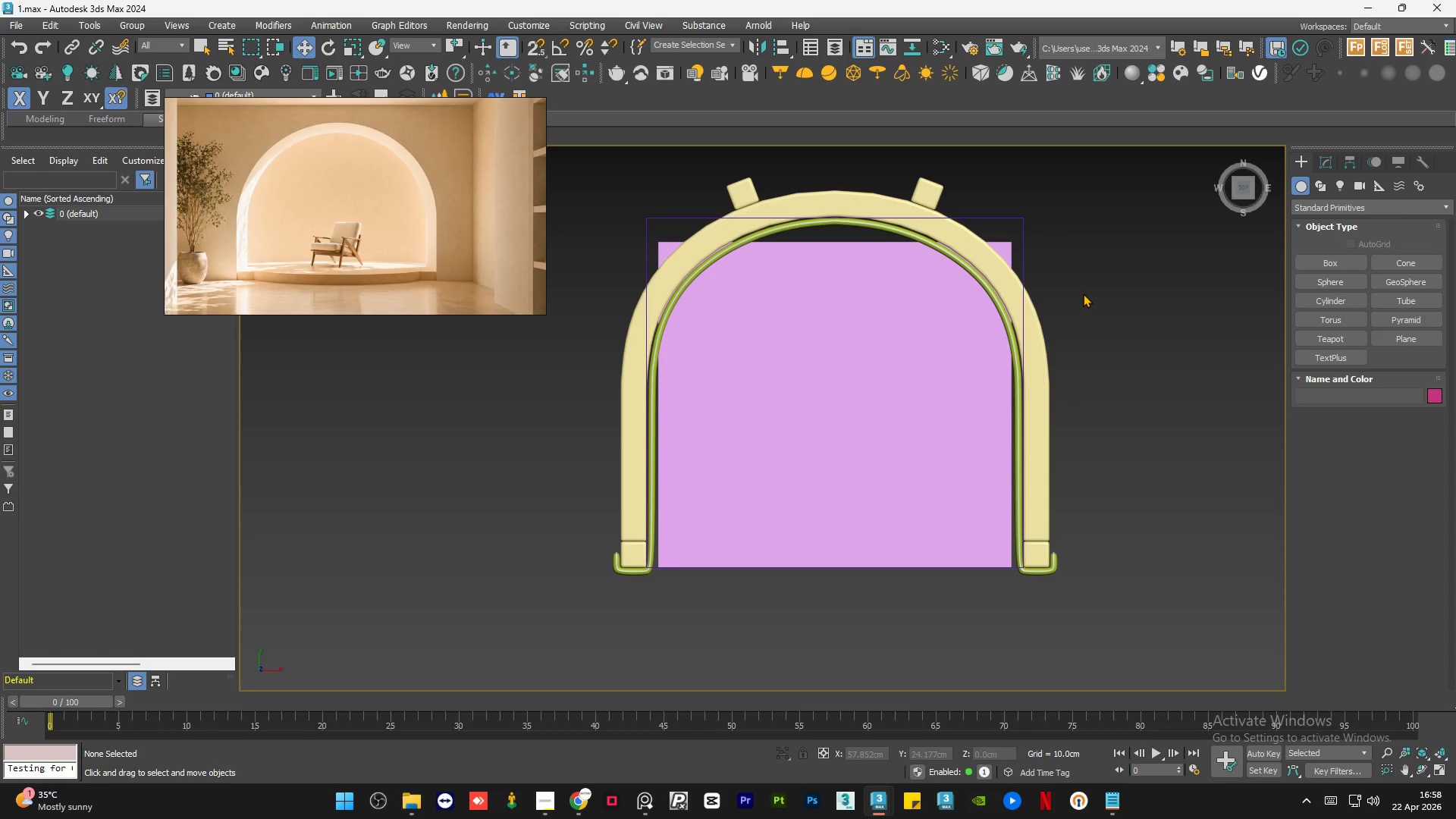 
double_click([1083, 293])
 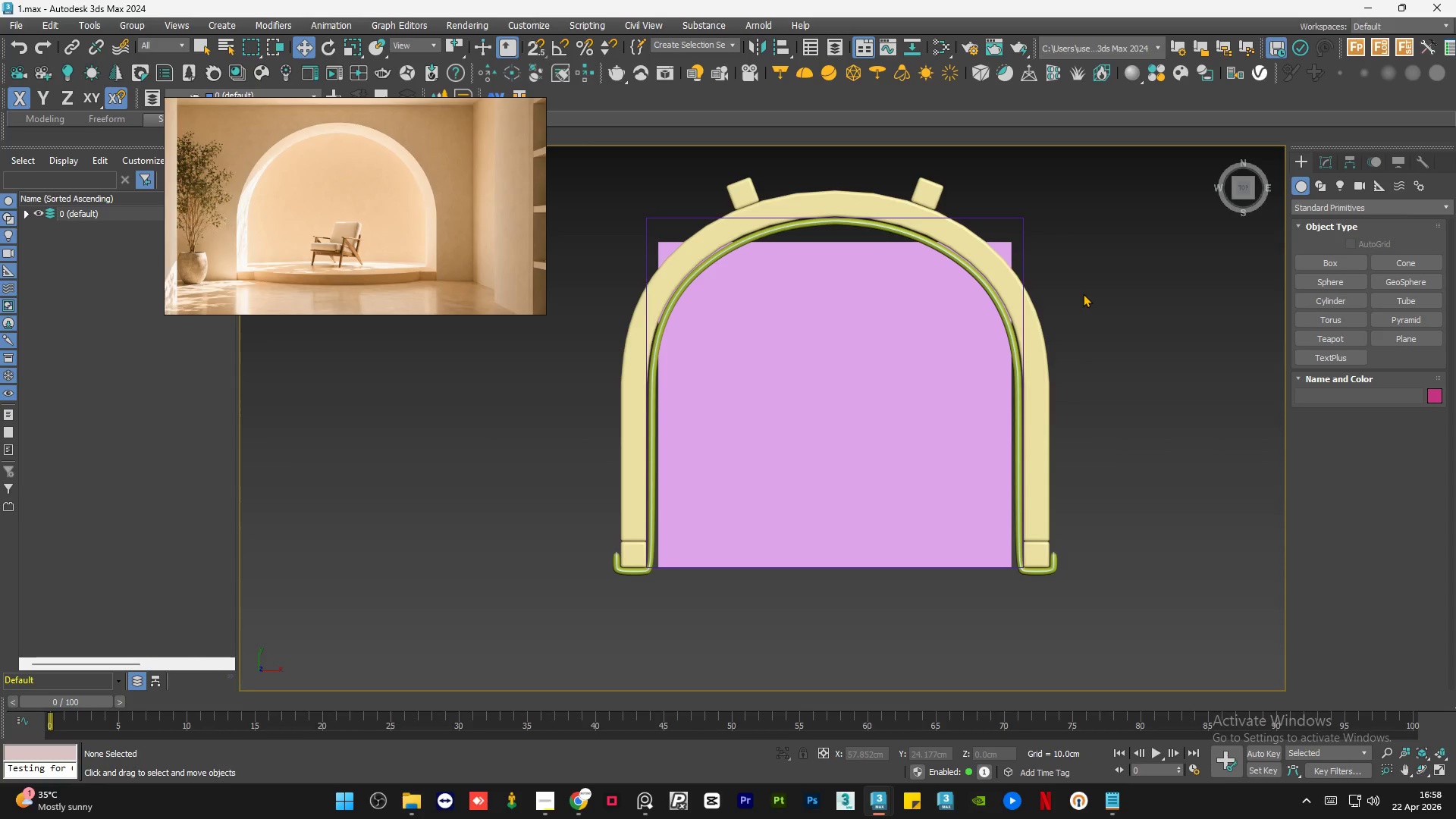 
triple_click([1083, 293])
 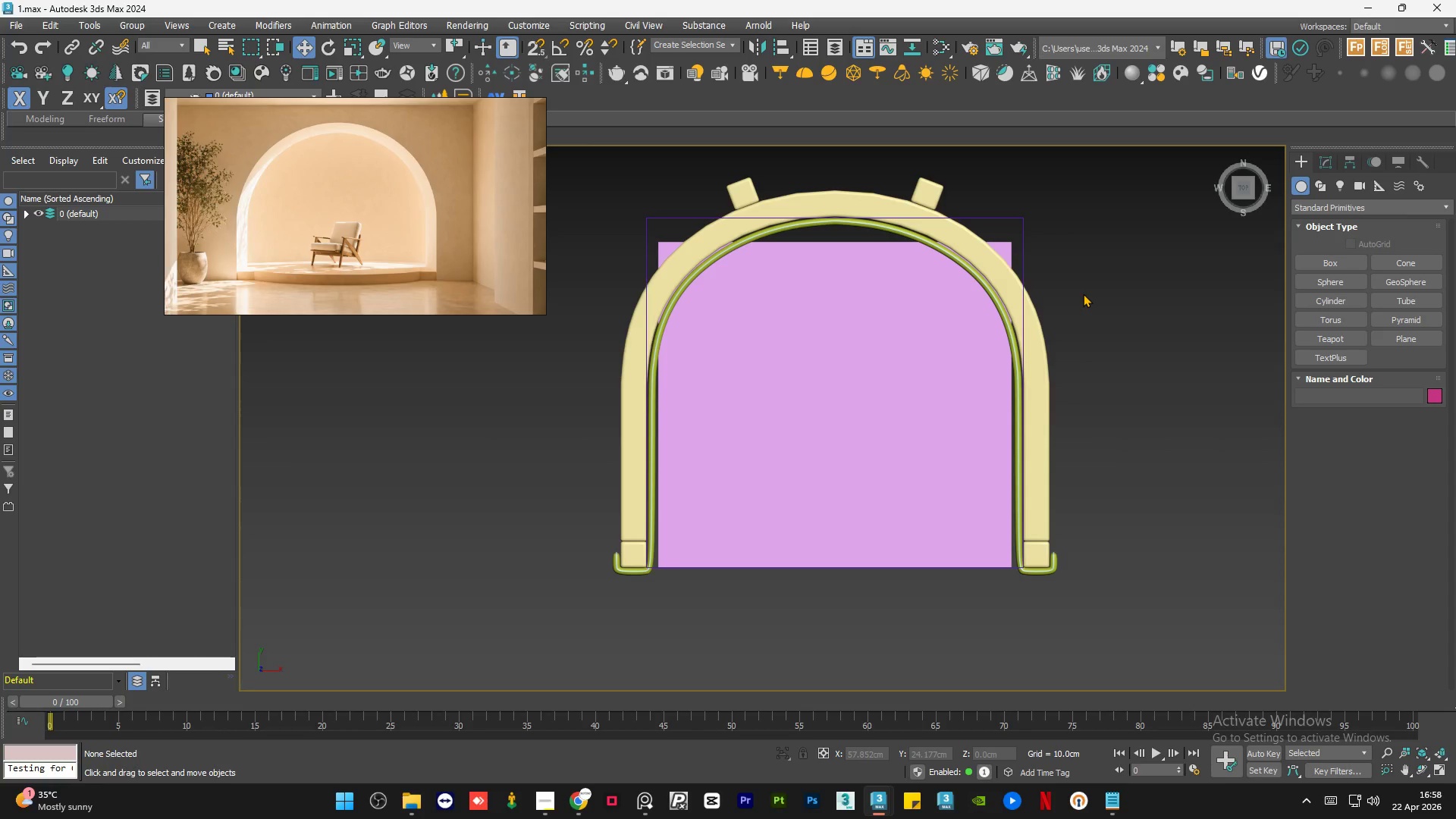 
key(F4)
 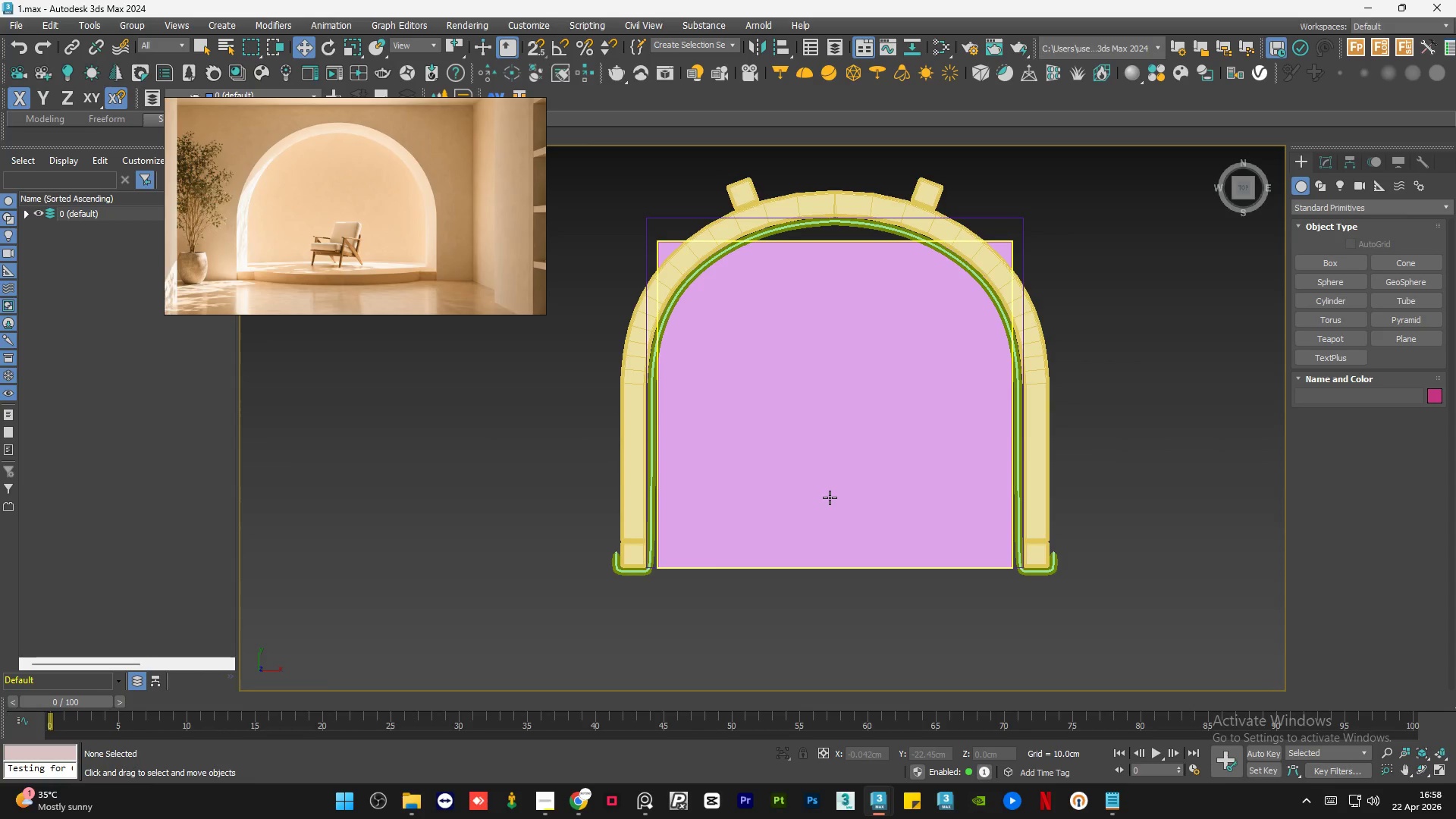 
left_click([830, 497])
 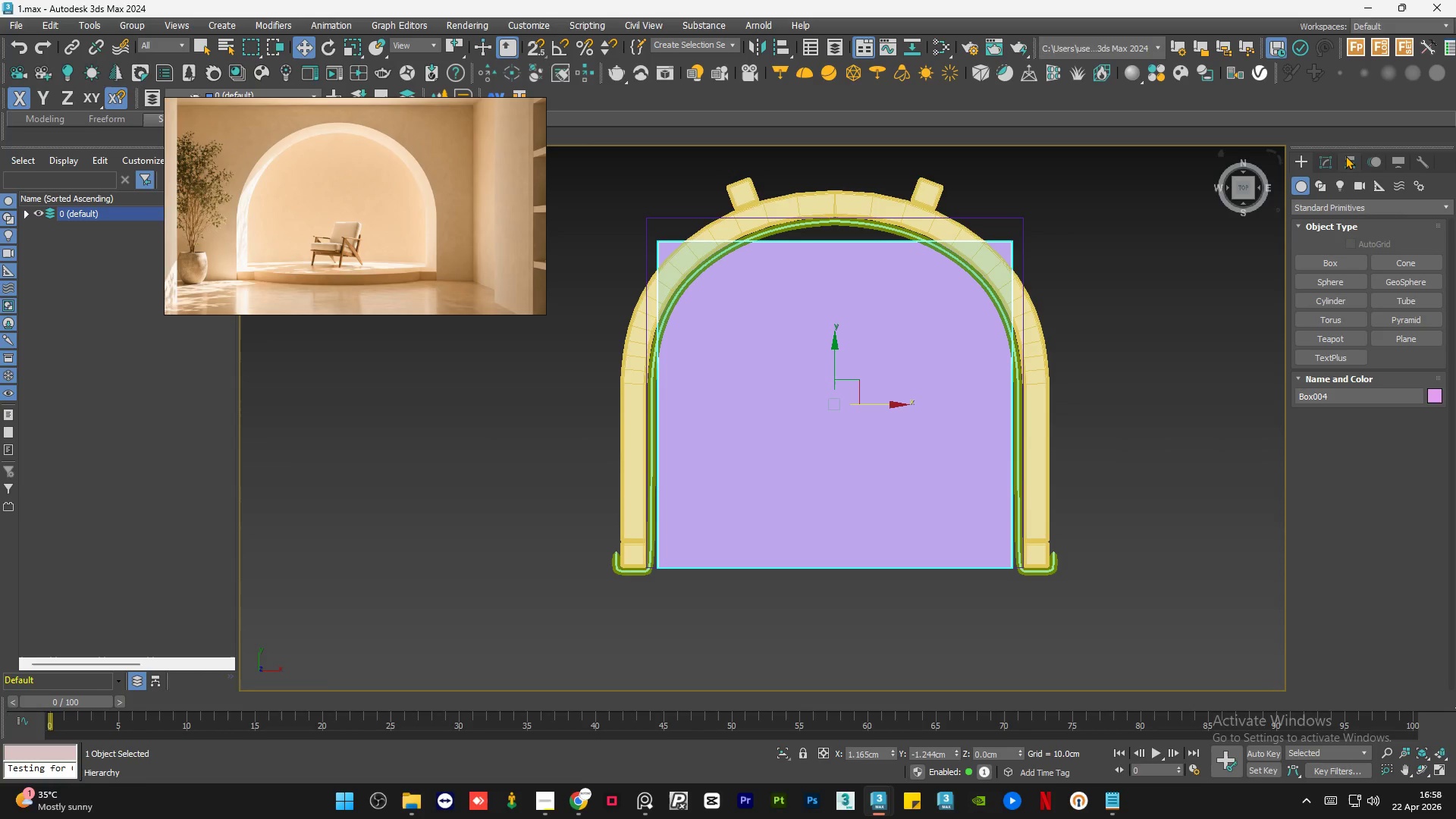 
left_click([1335, 161])
 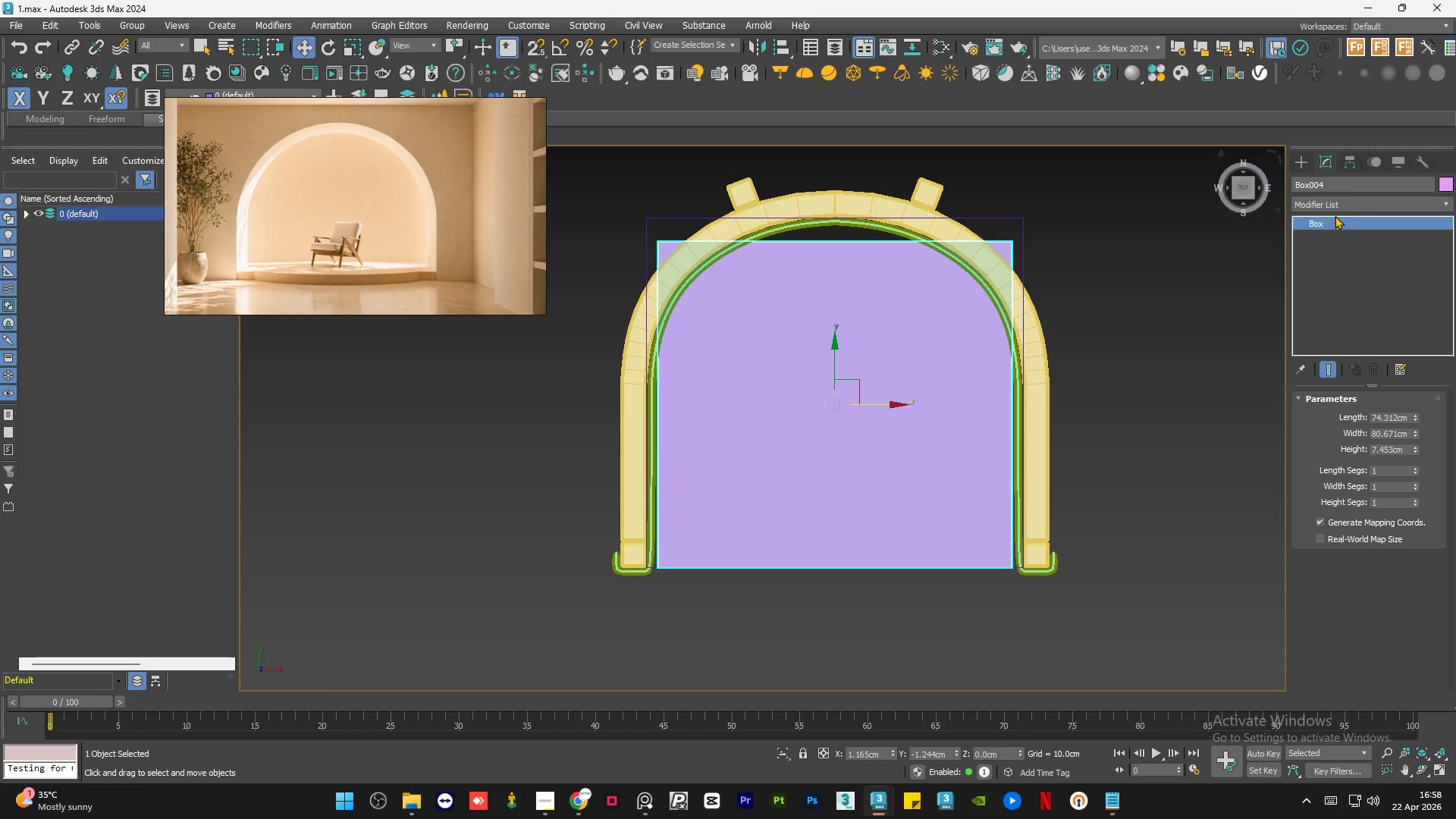 
left_click([1342, 204])
 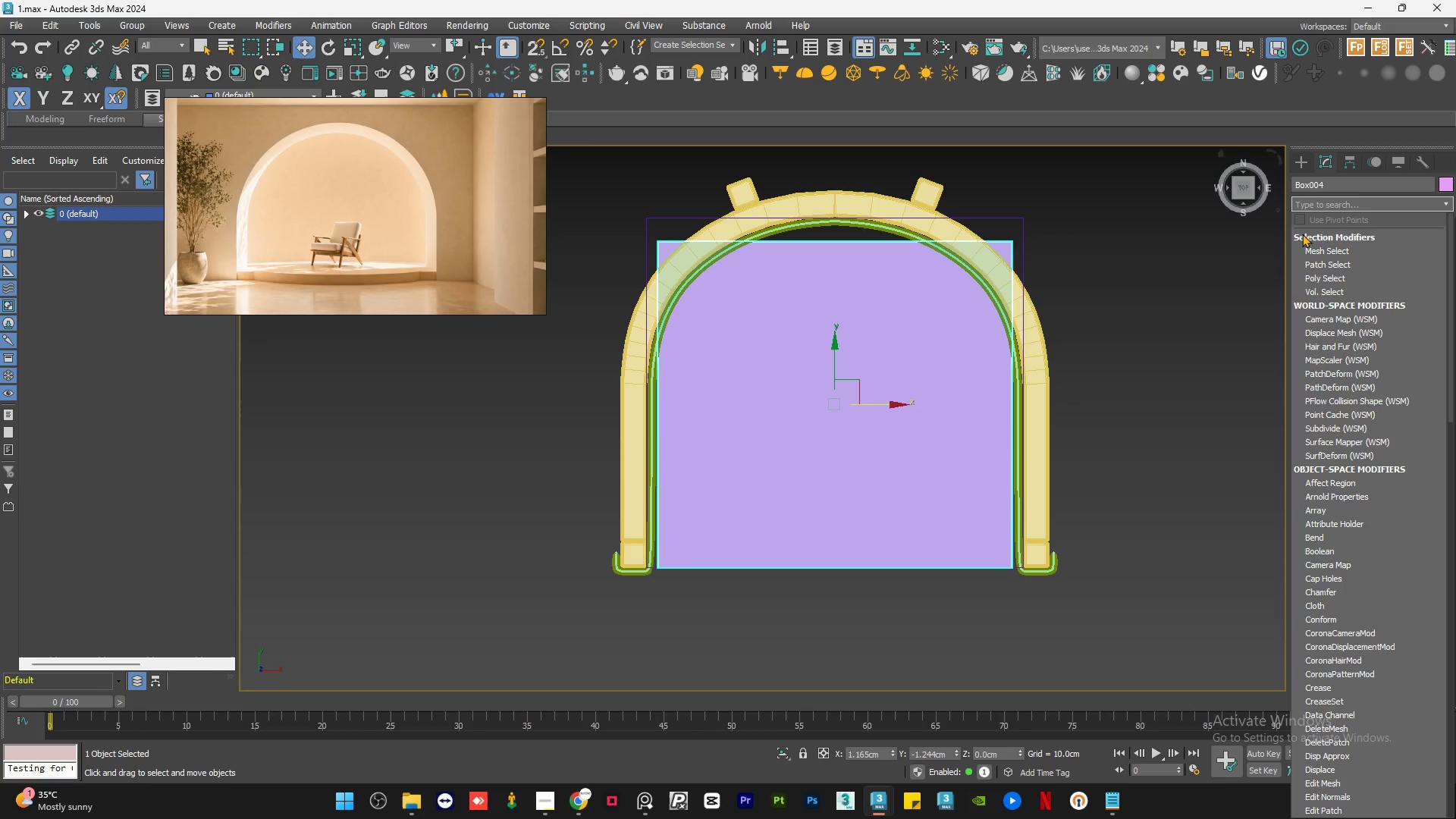 
left_click([1215, 297])
 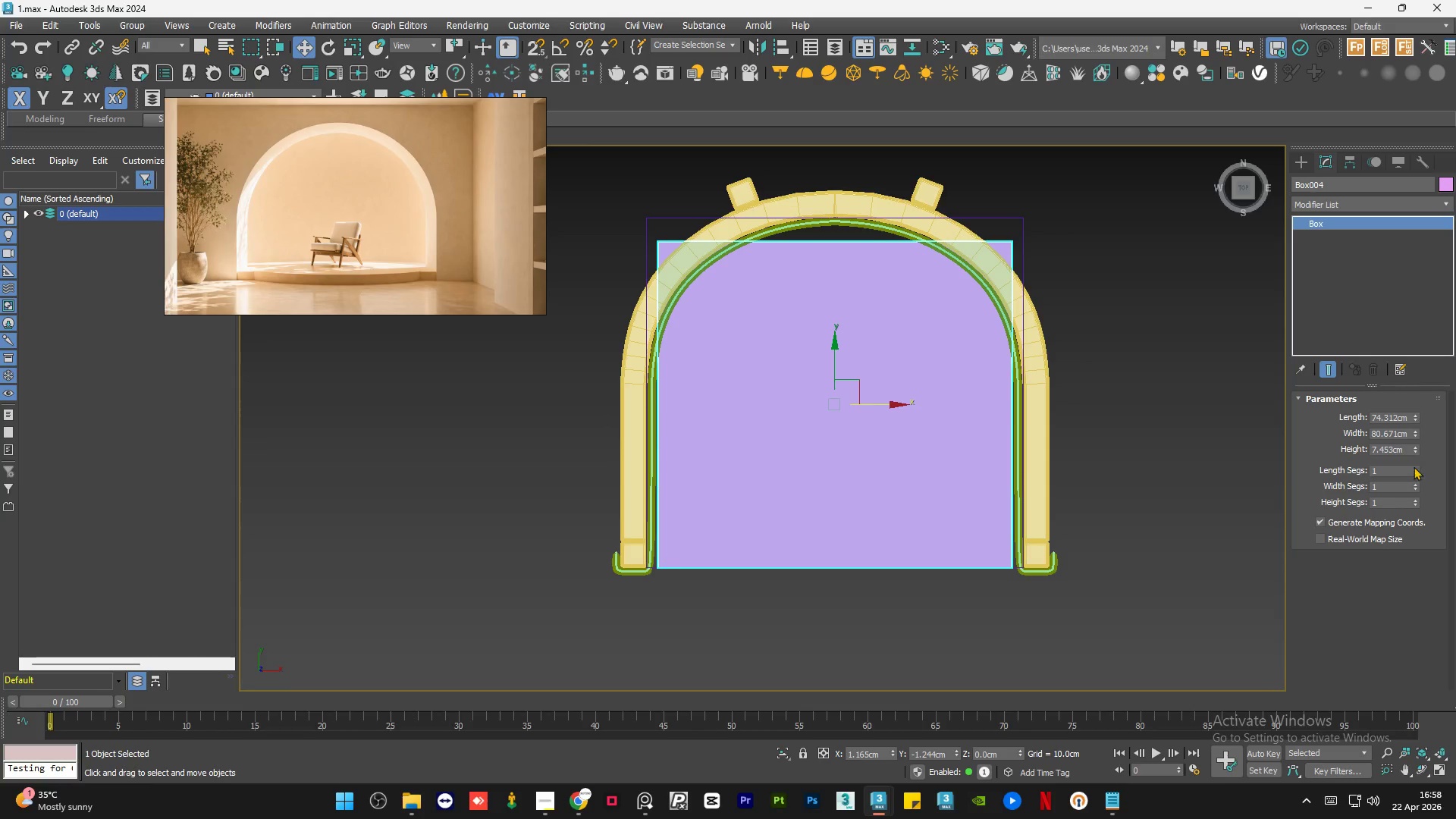 
left_click([1414, 468])
 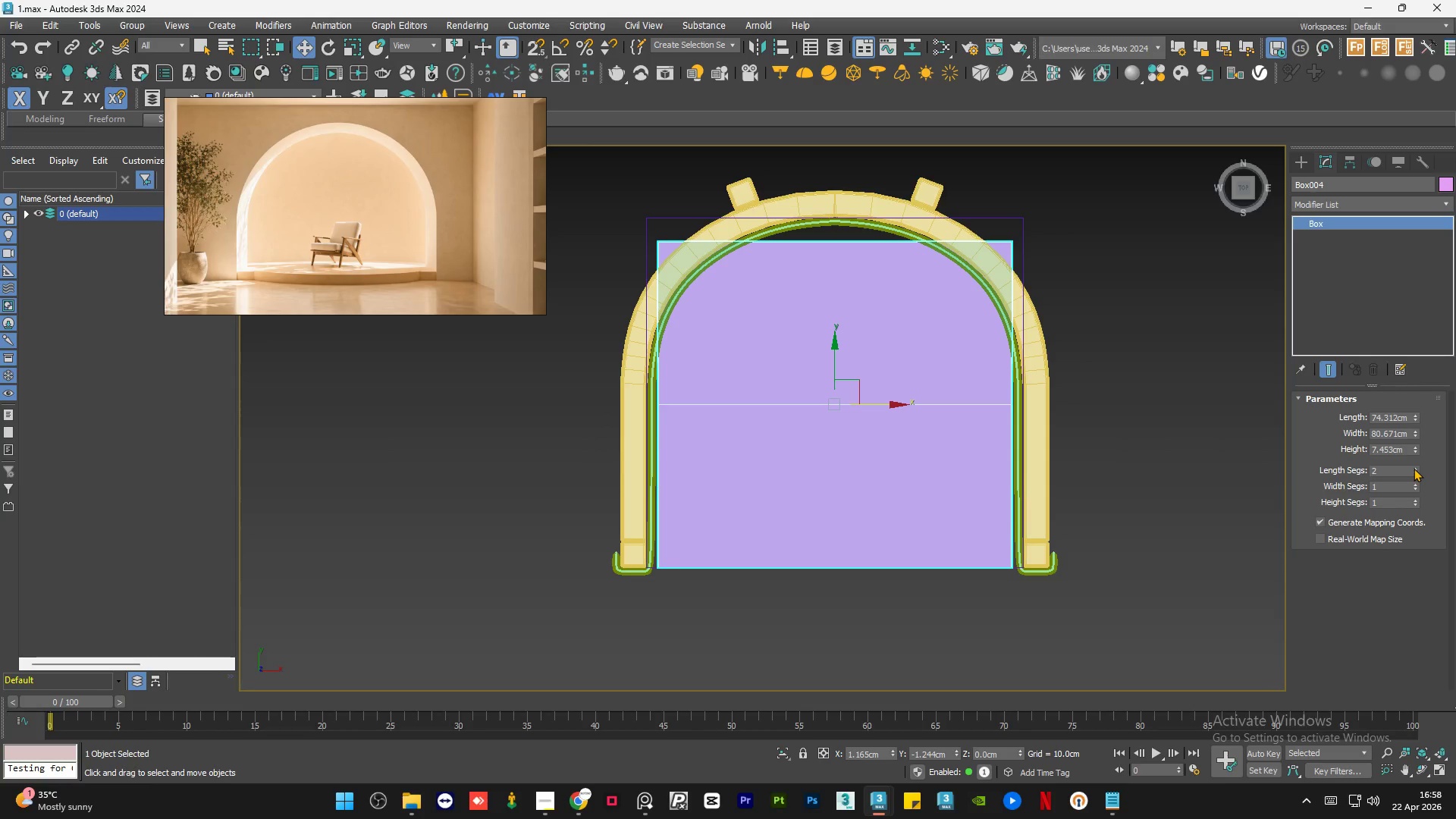 
left_click([1414, 468])
 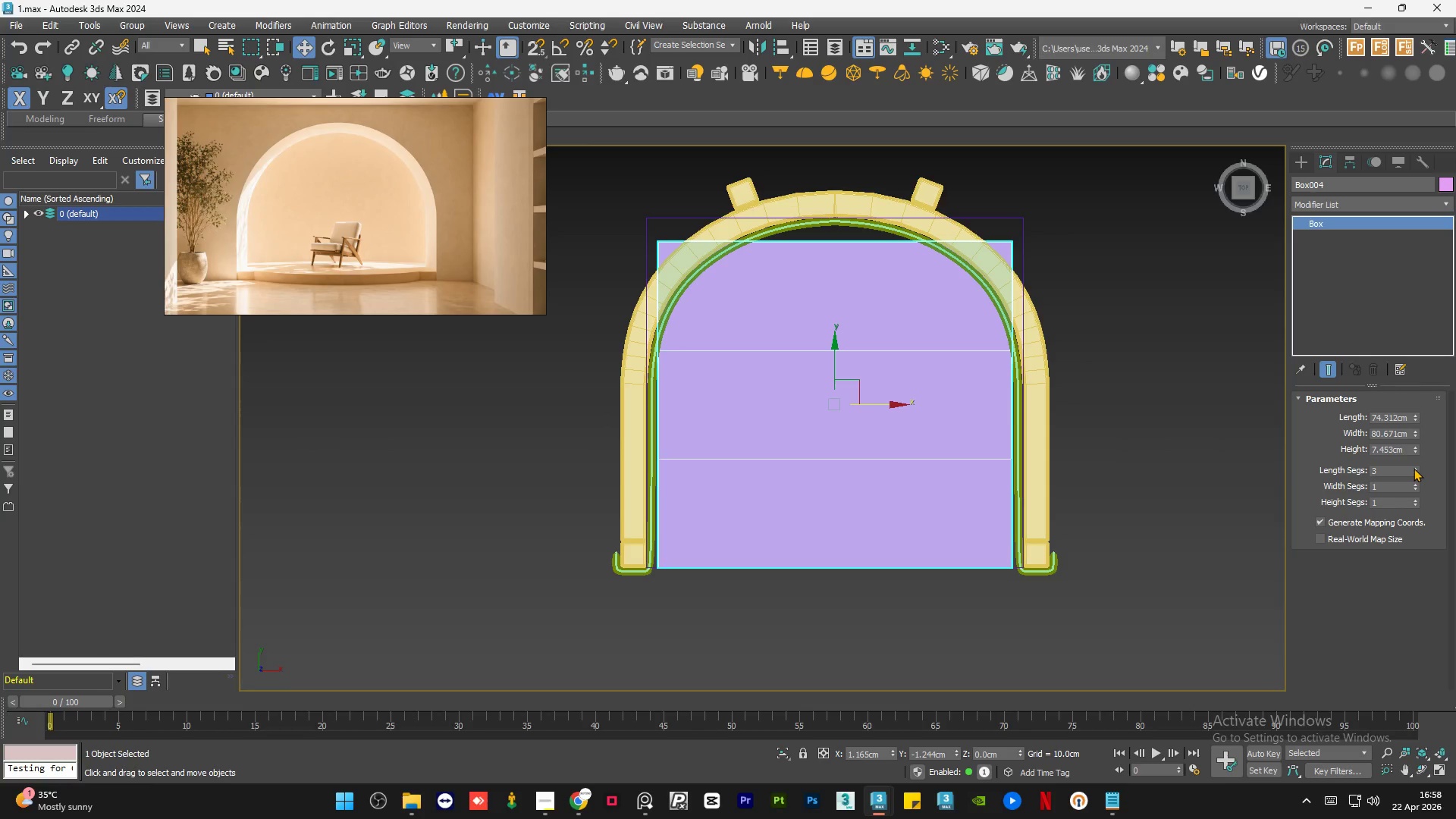 
left_click([1414, 468])
 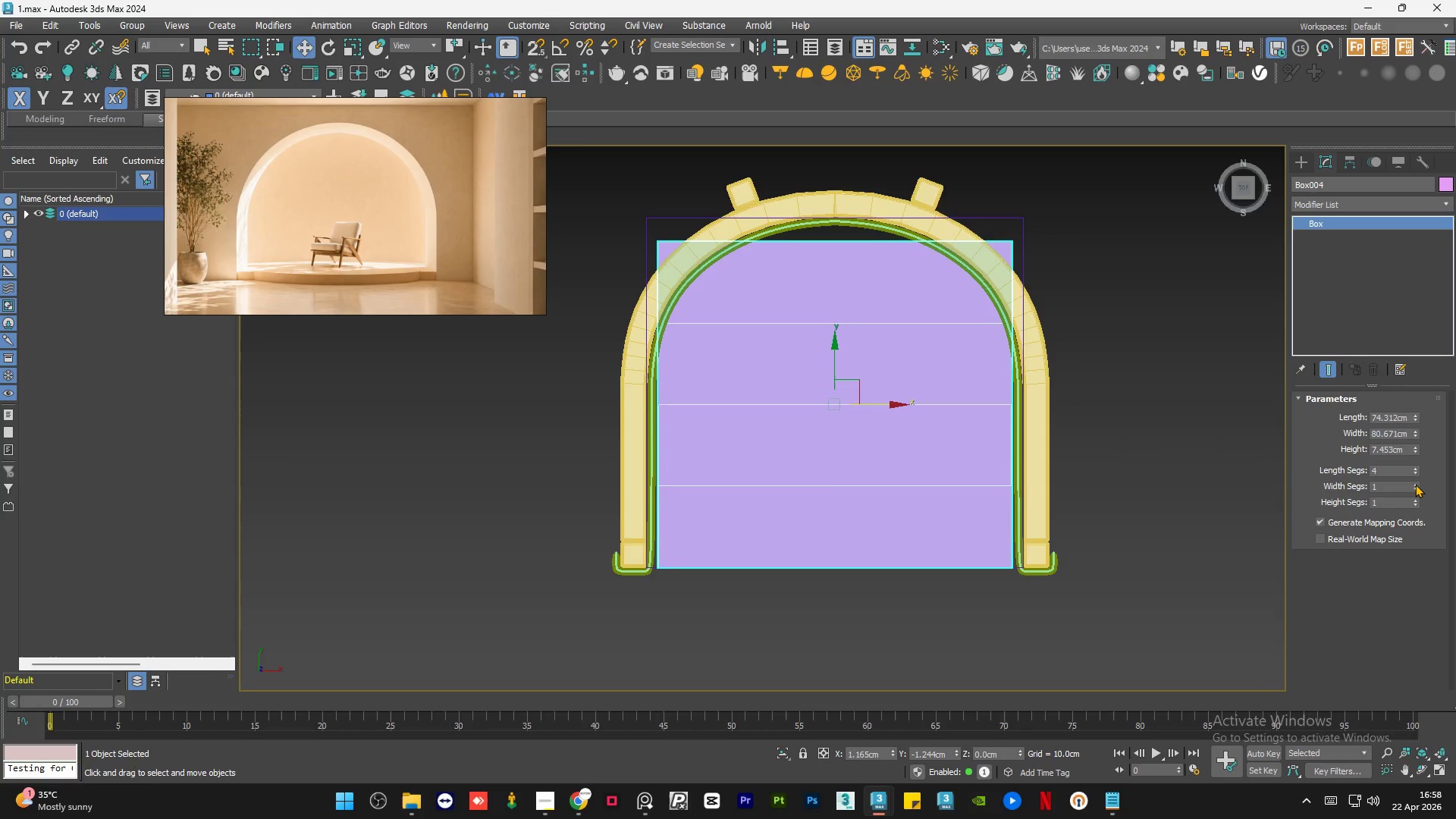 
double_click([1415, 484])
 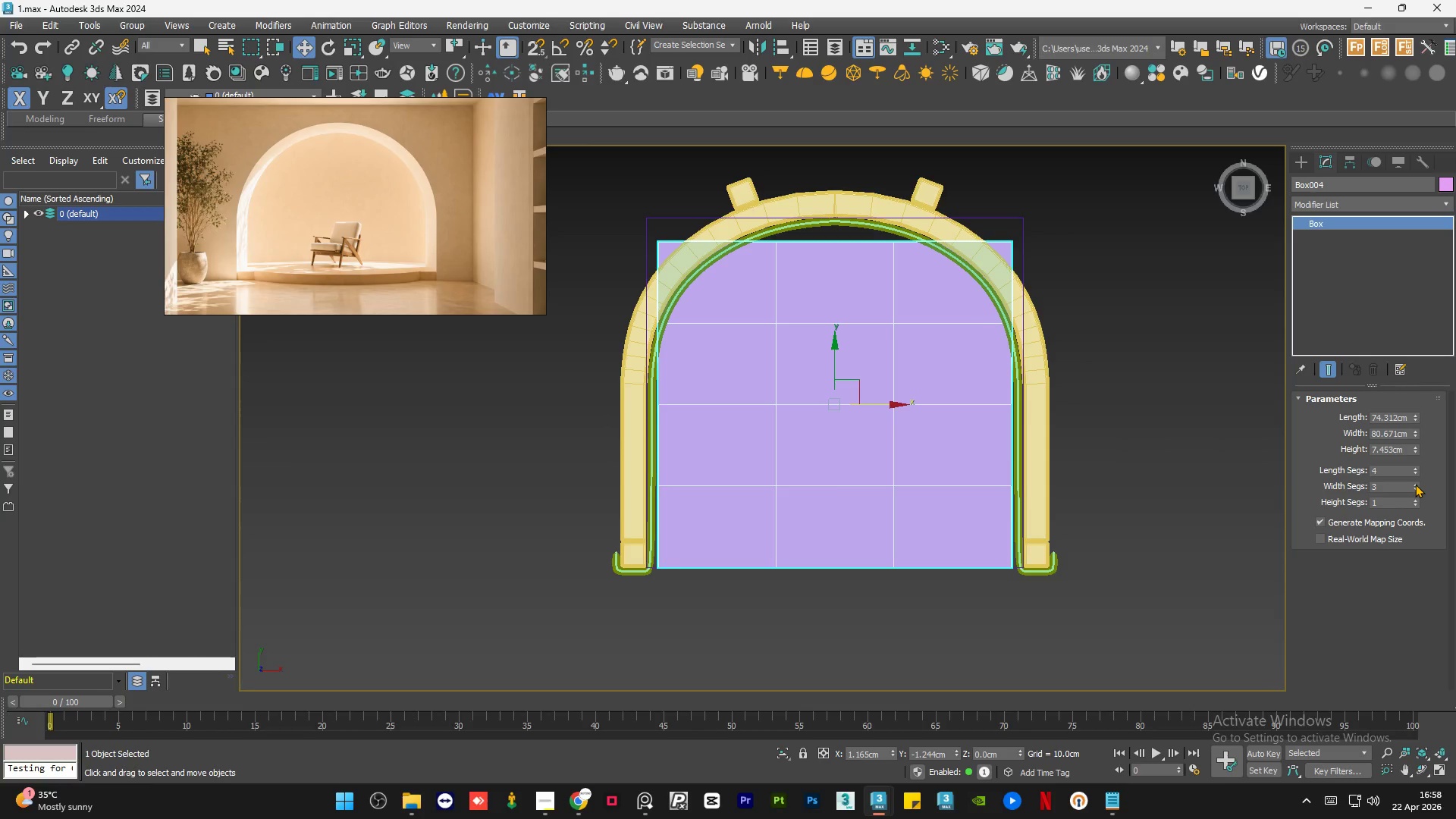 
triple_click([1415, 484])
 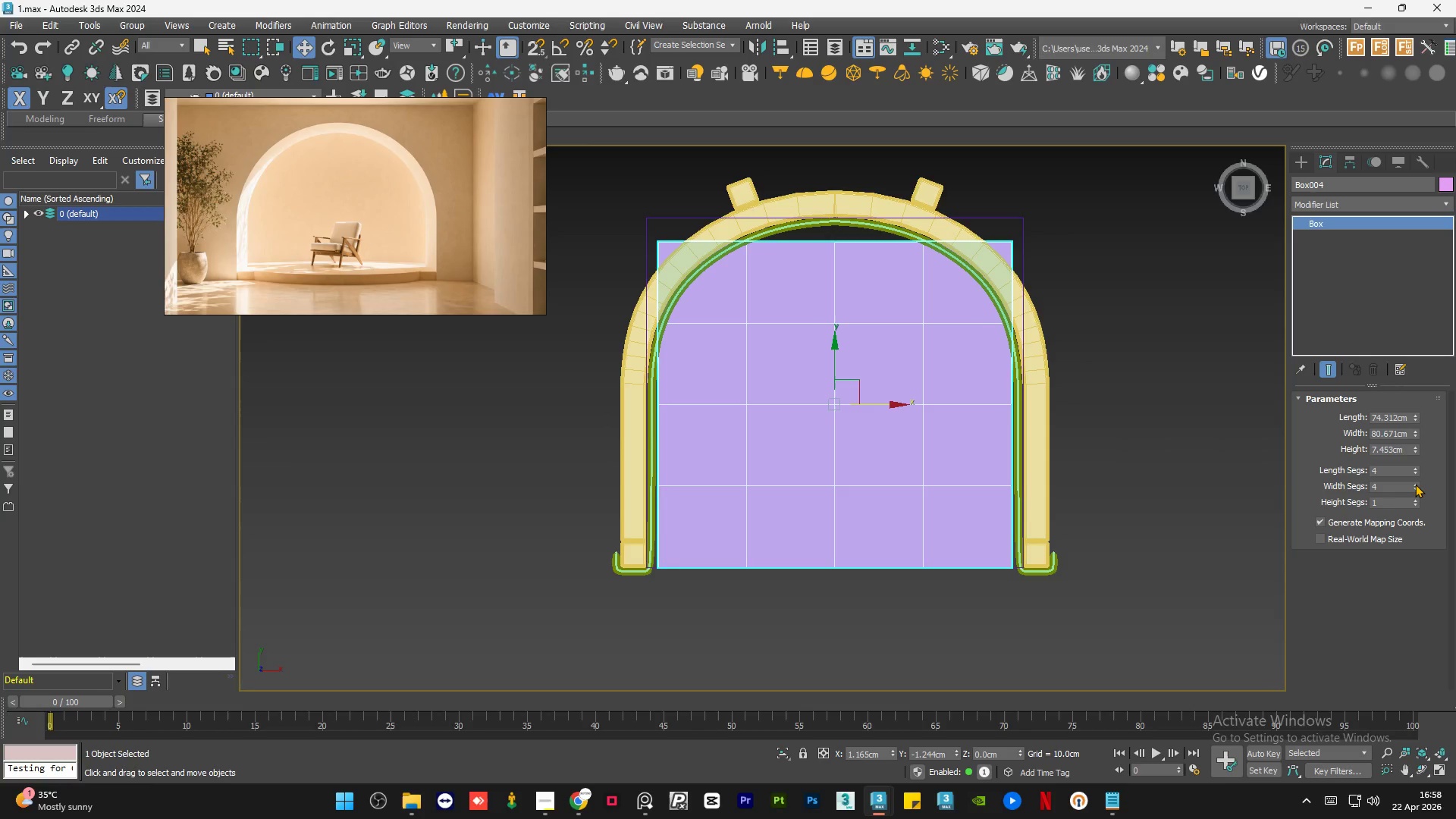 
hold_key(key=AltLeft, duration=1.39)
 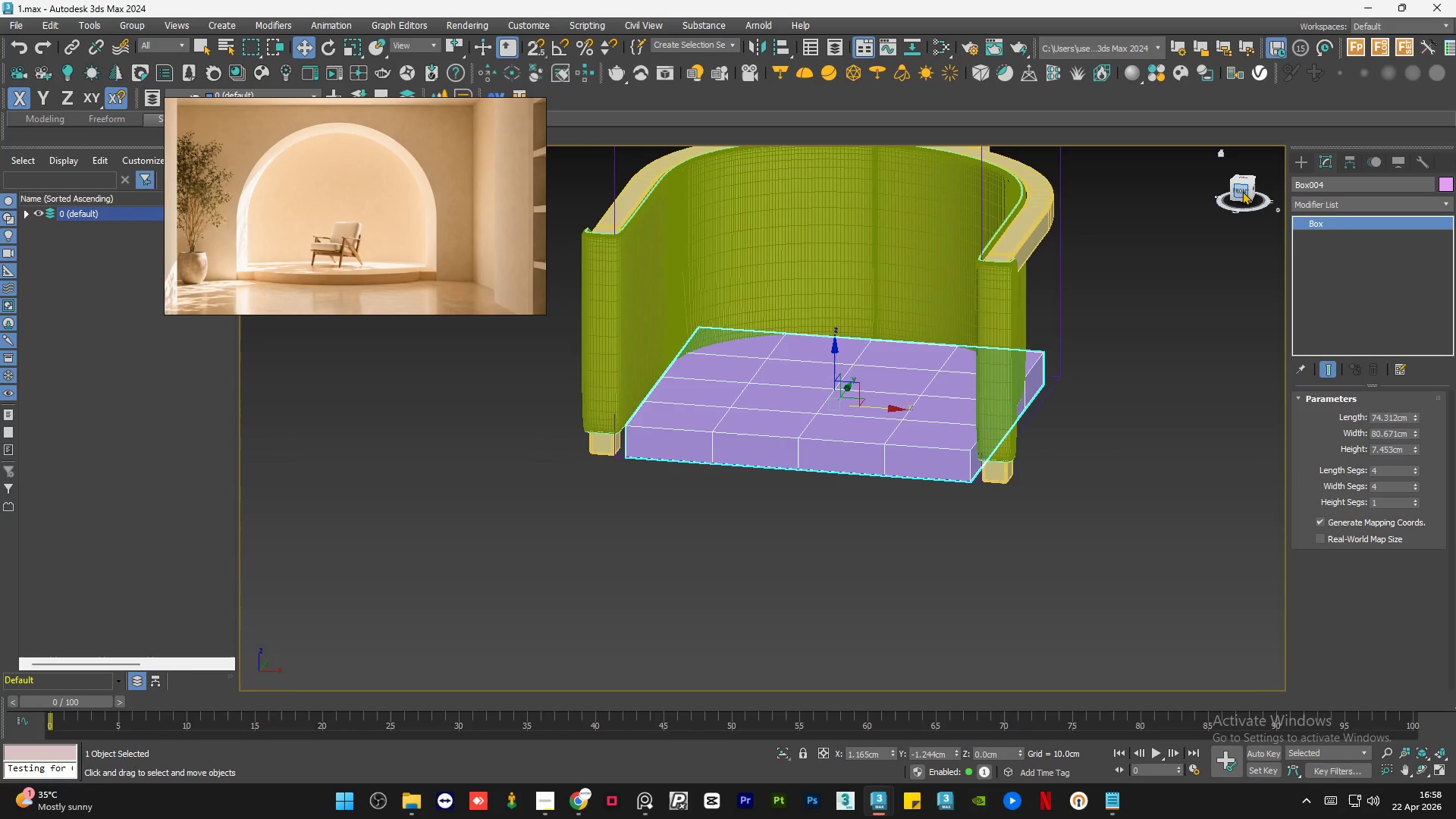 
left_click([1242, 191])
 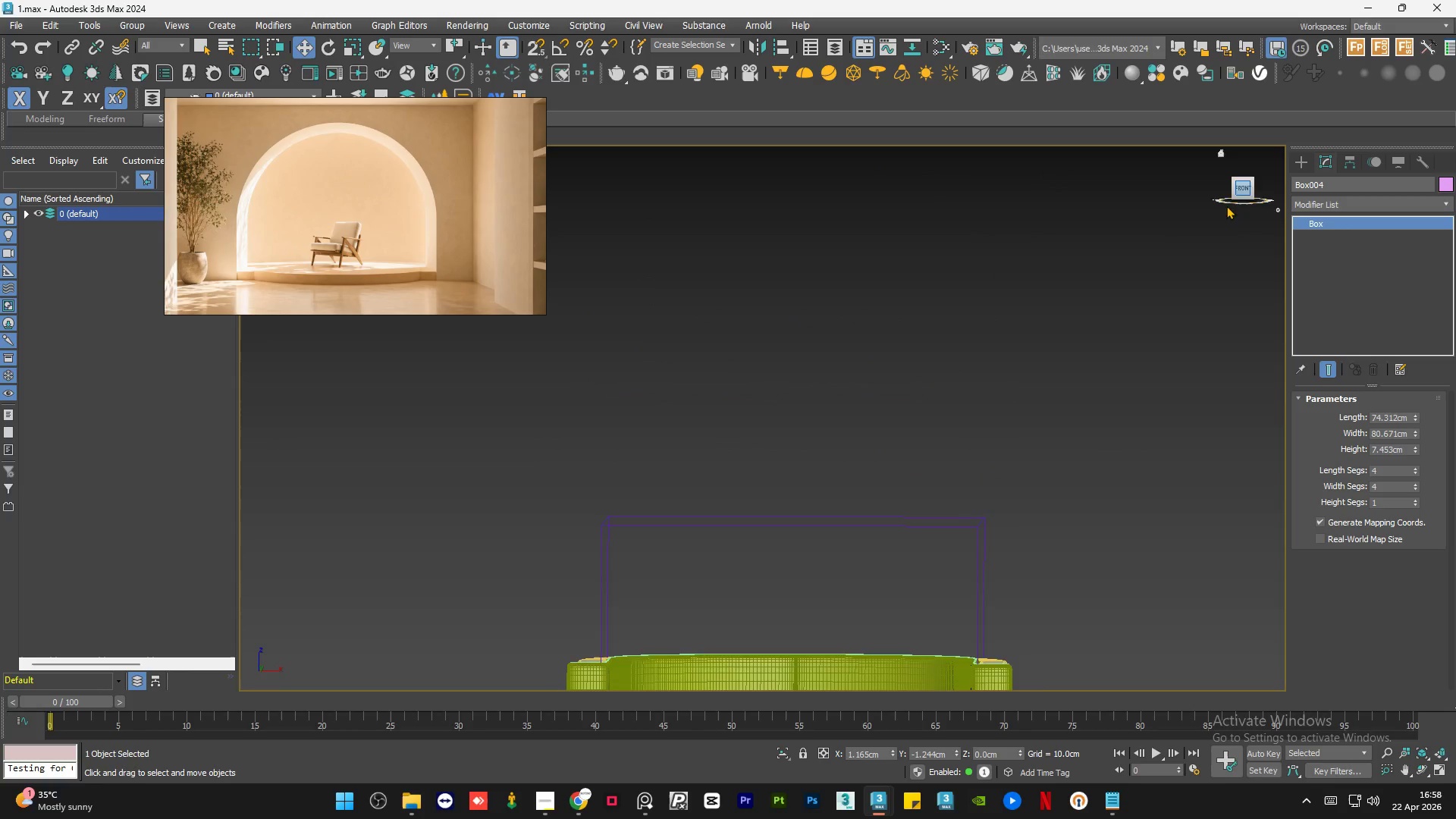 
scroll: coordinate [860, 499], scroll_direction: up, amount: 1.0
 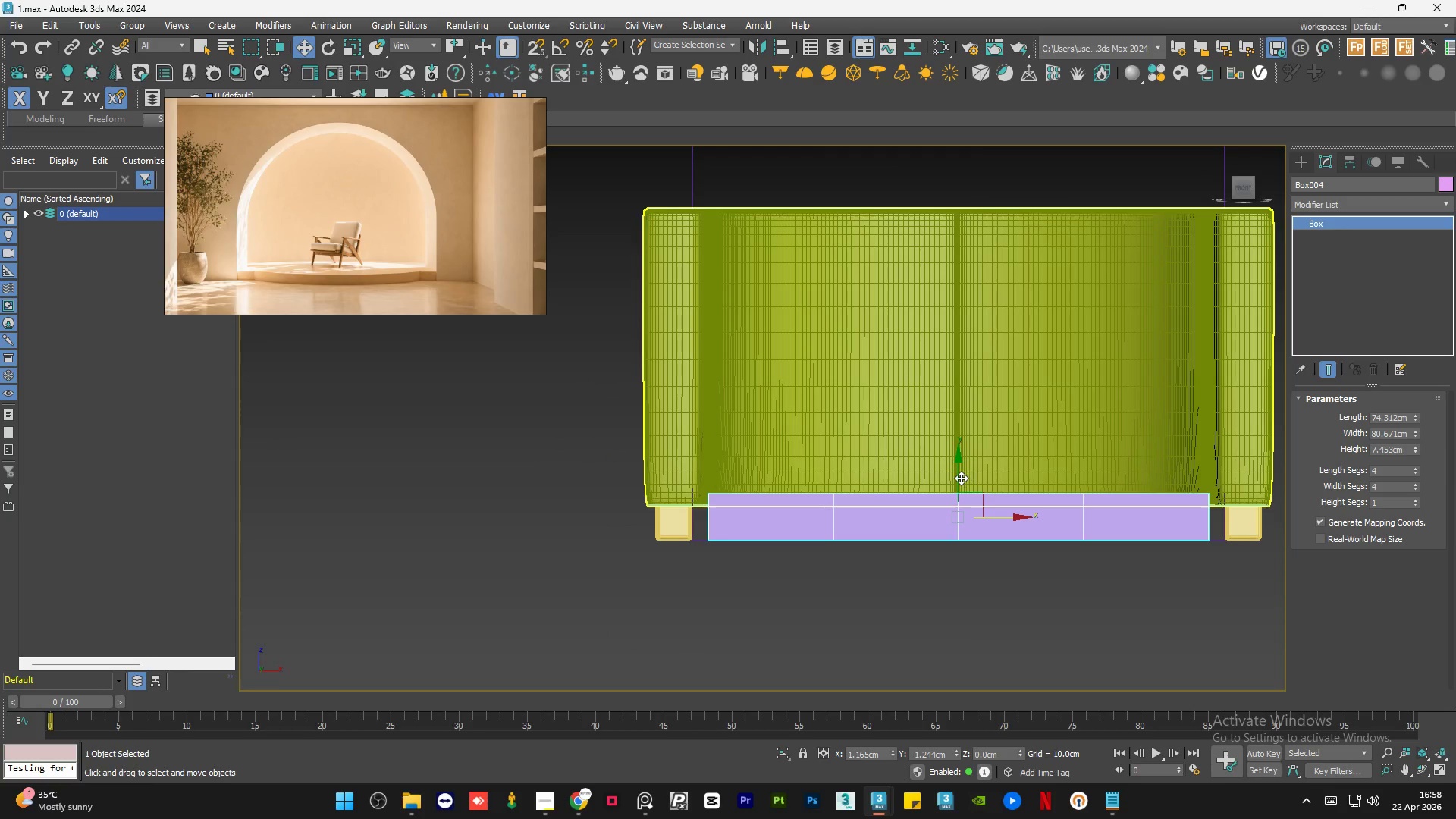 
left_click_drag(start_coordinate=[960, 477], to_coordinate=[968, 442])
 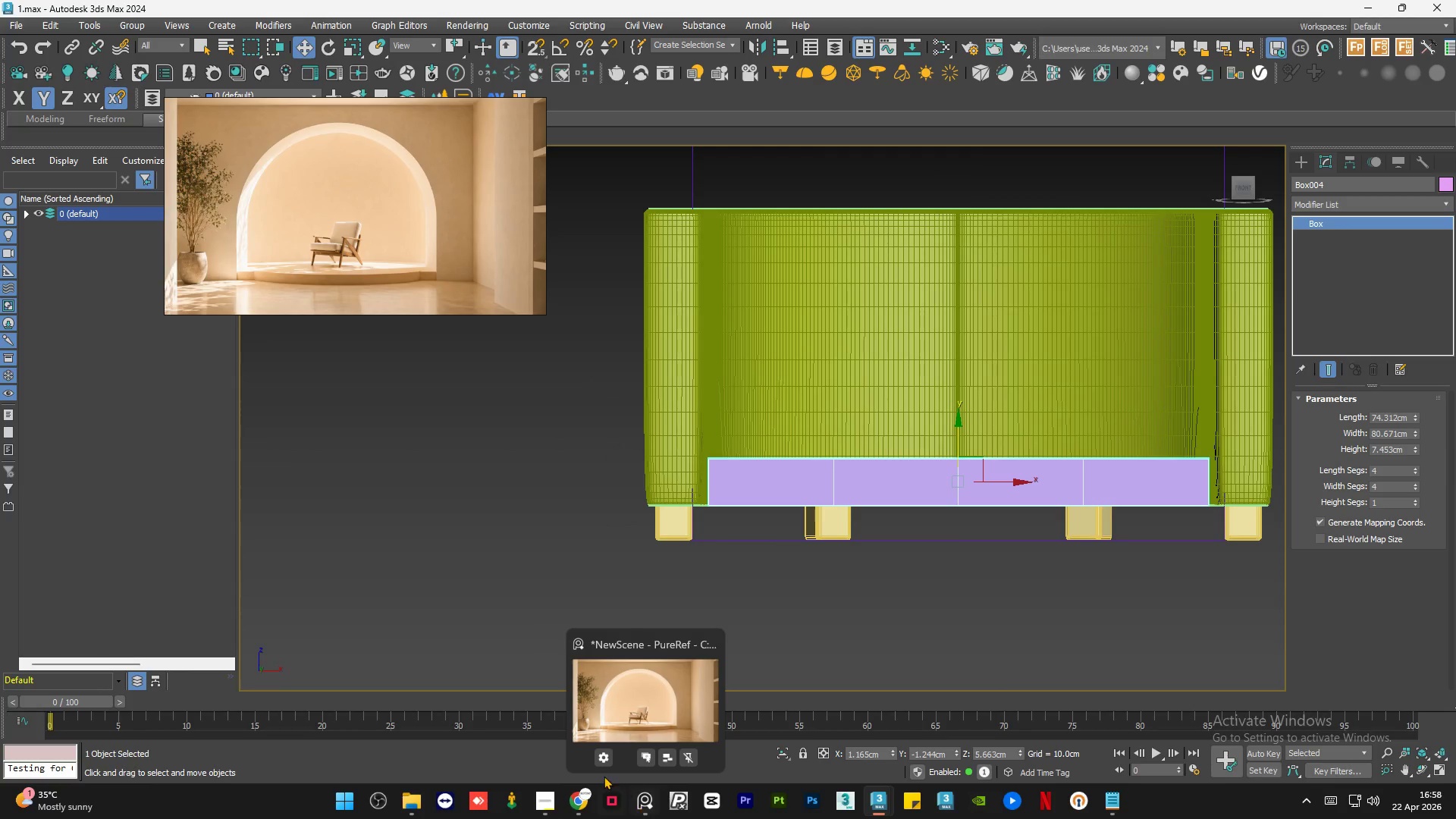 
left_click([581, 805])
 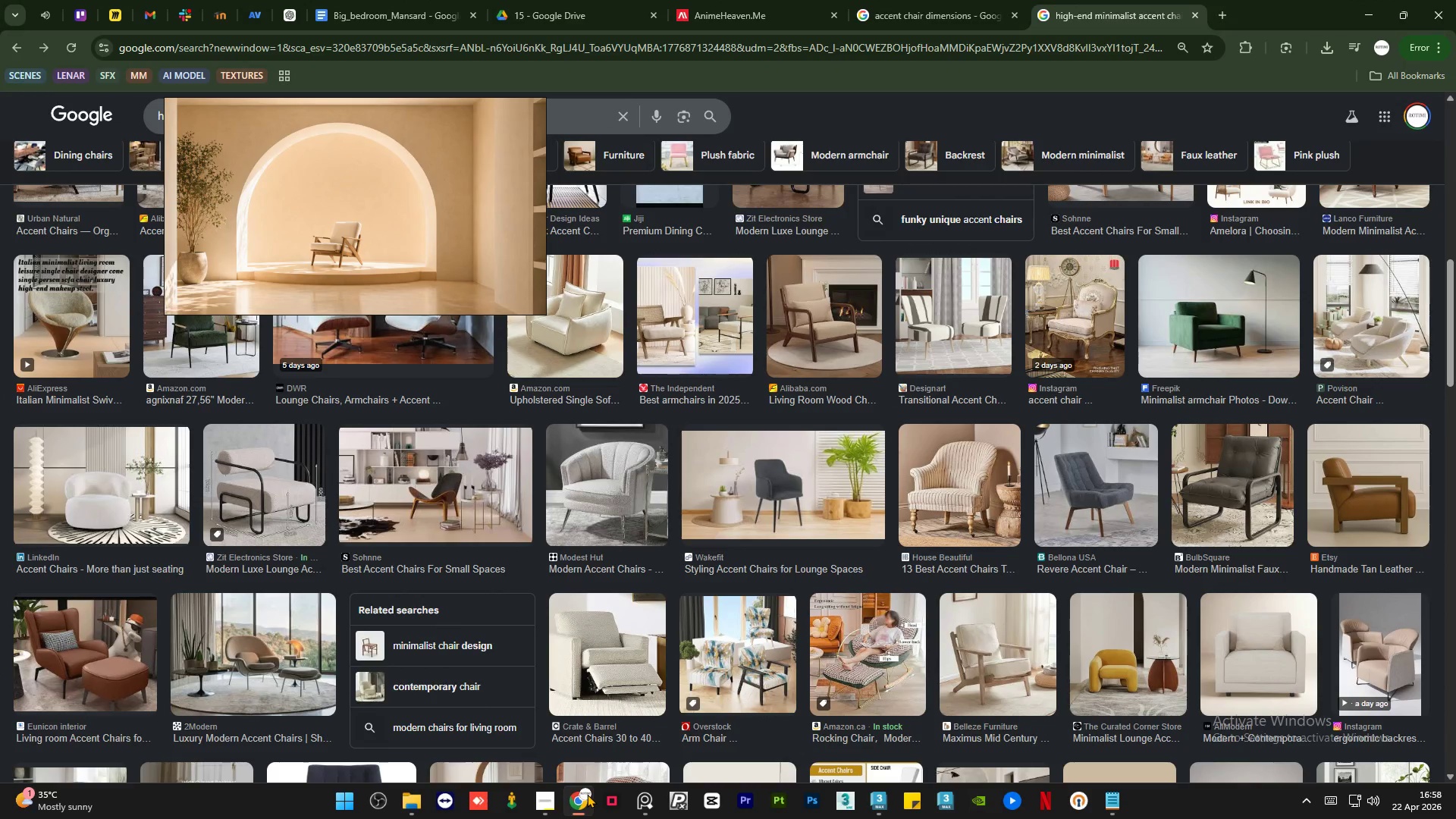 
wait(5.27)
 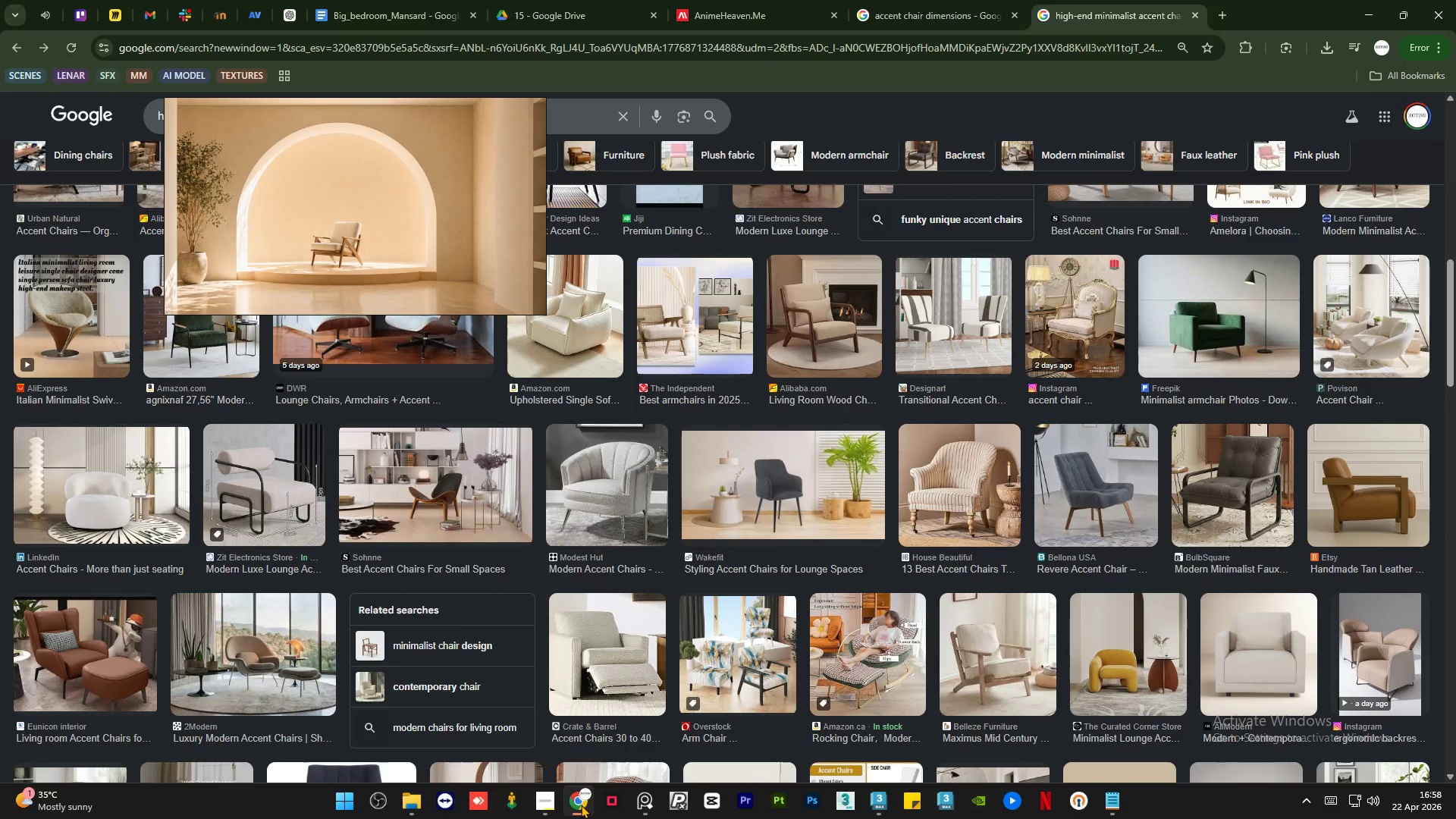 
left_click([587, 794])
 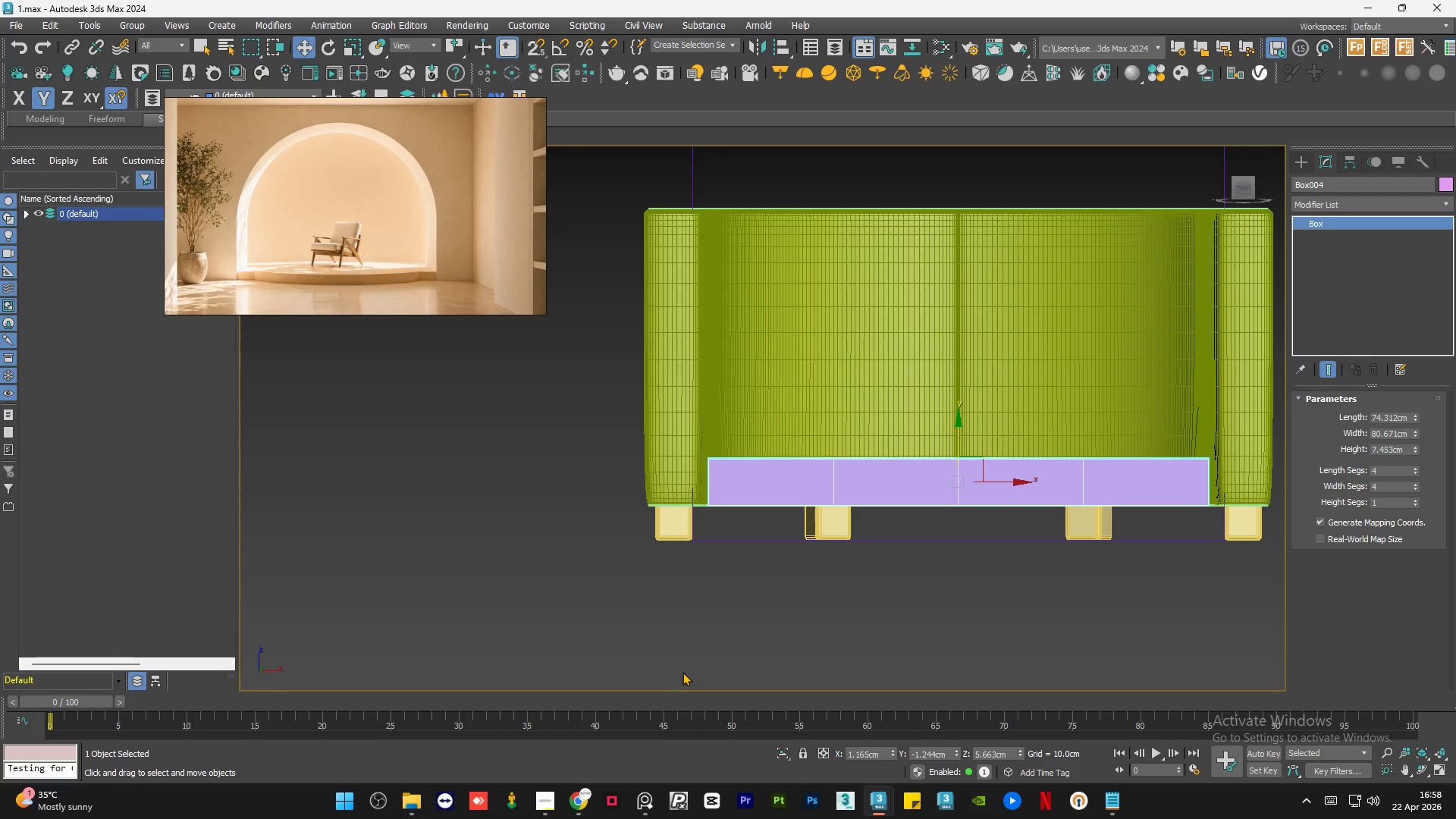 
scroll: coordinate [573, 618], scroll_direction: down, amount: 1.0
 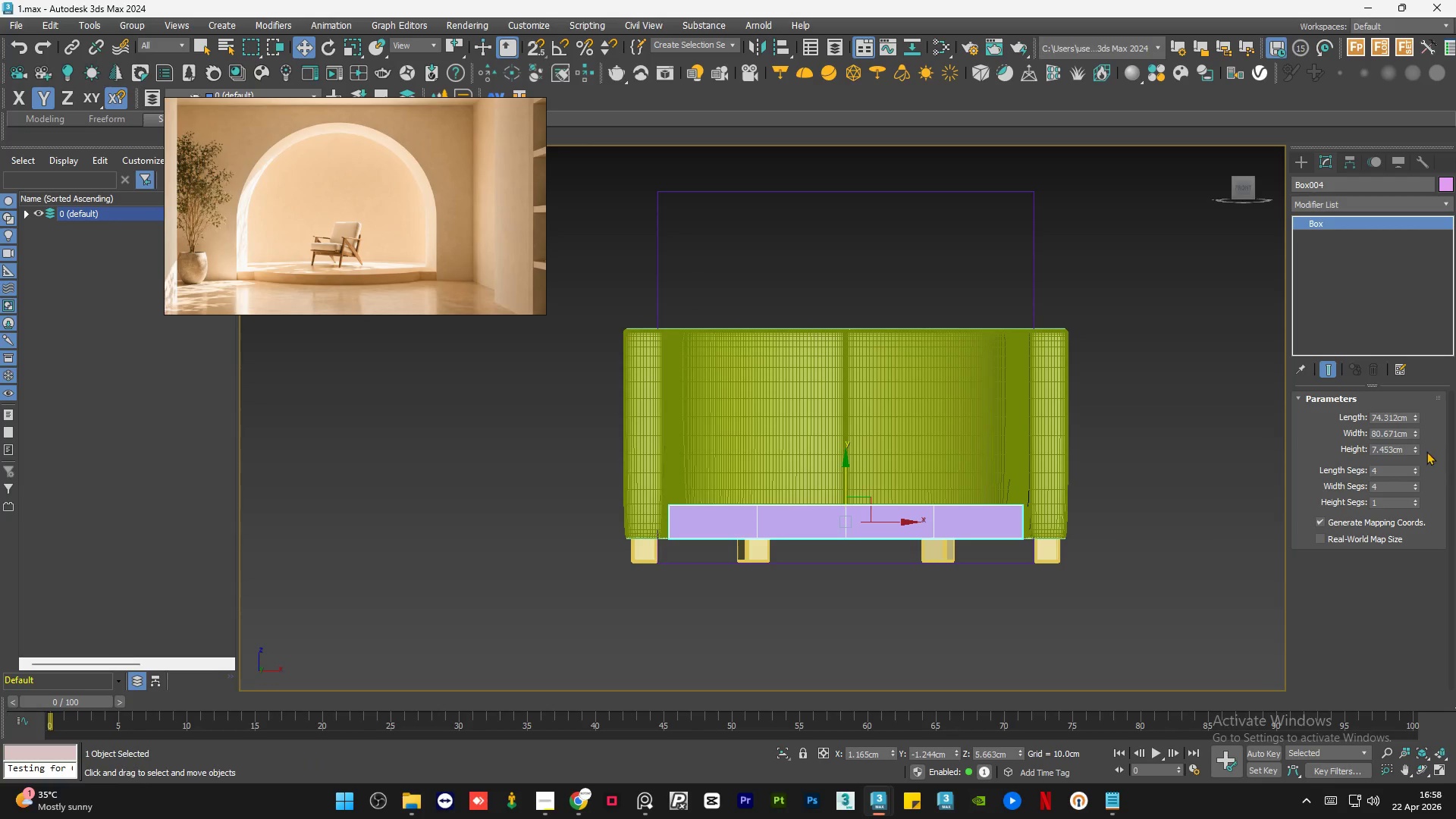 
left_click_drag(start_coordinate=[1417, 447], to_coordinate=[1392, 219])
 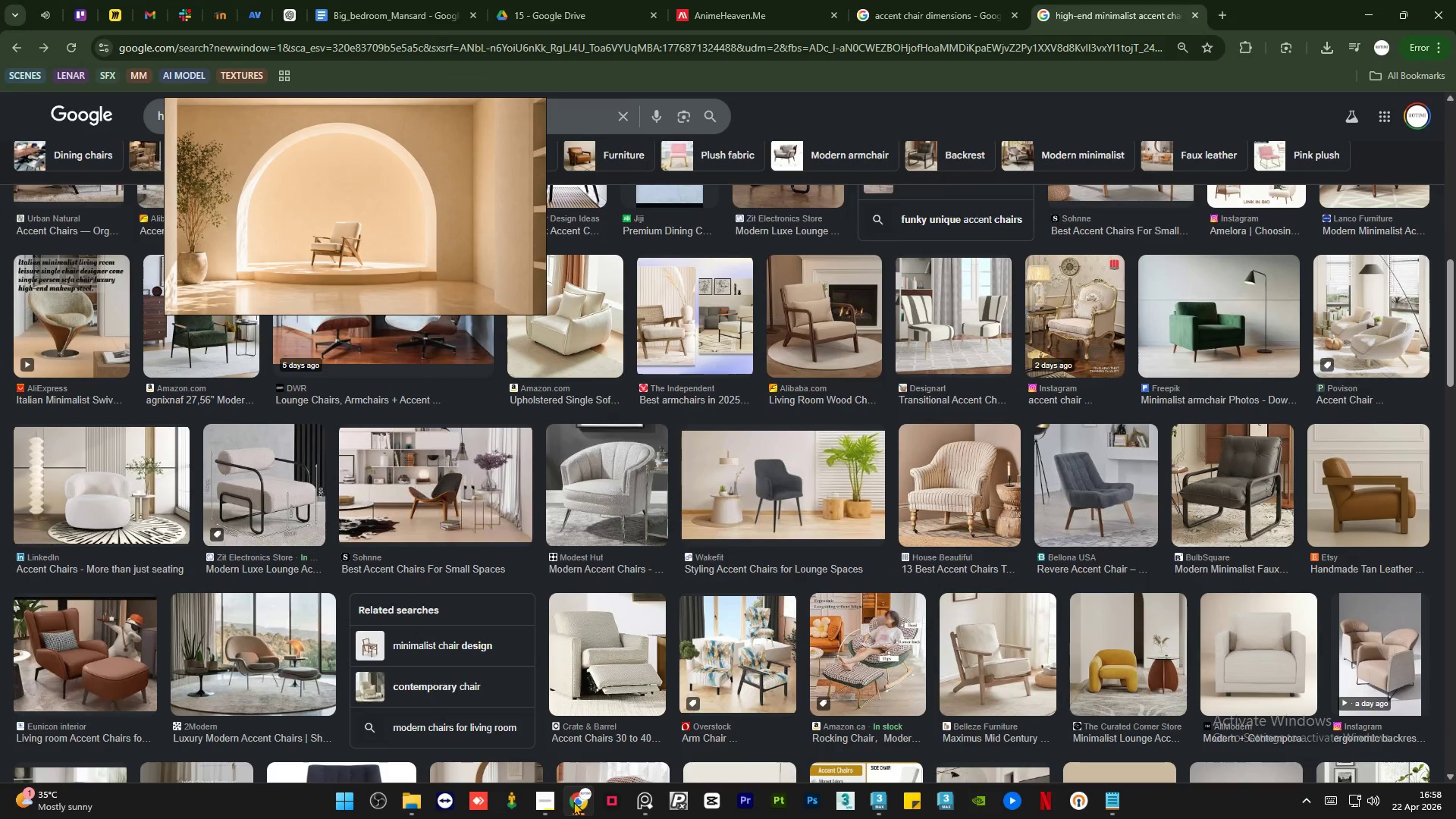 
left_click([573, 802])
 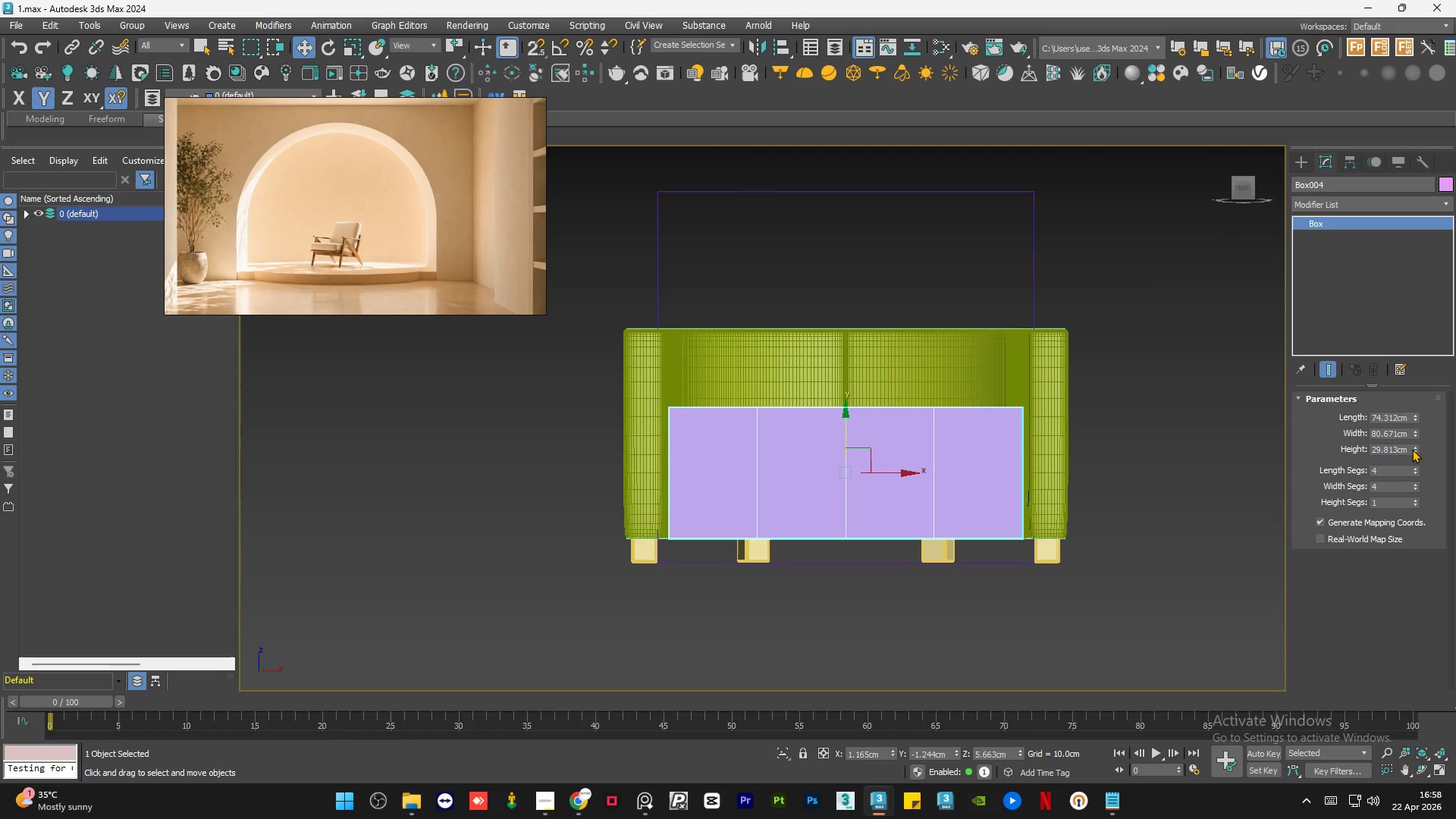 
left_click([1417, 447])
 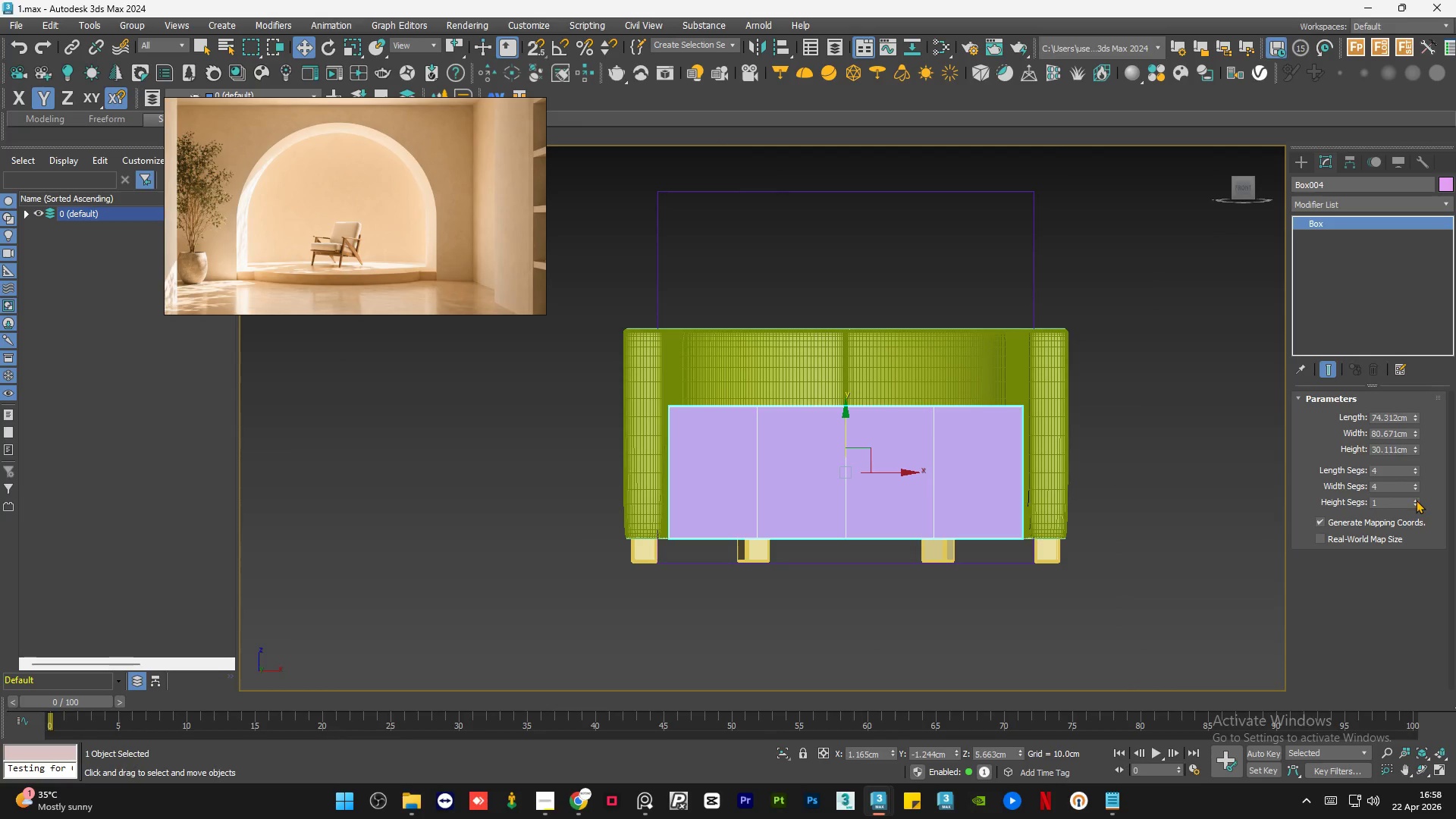 
double_click([1416, 500])
 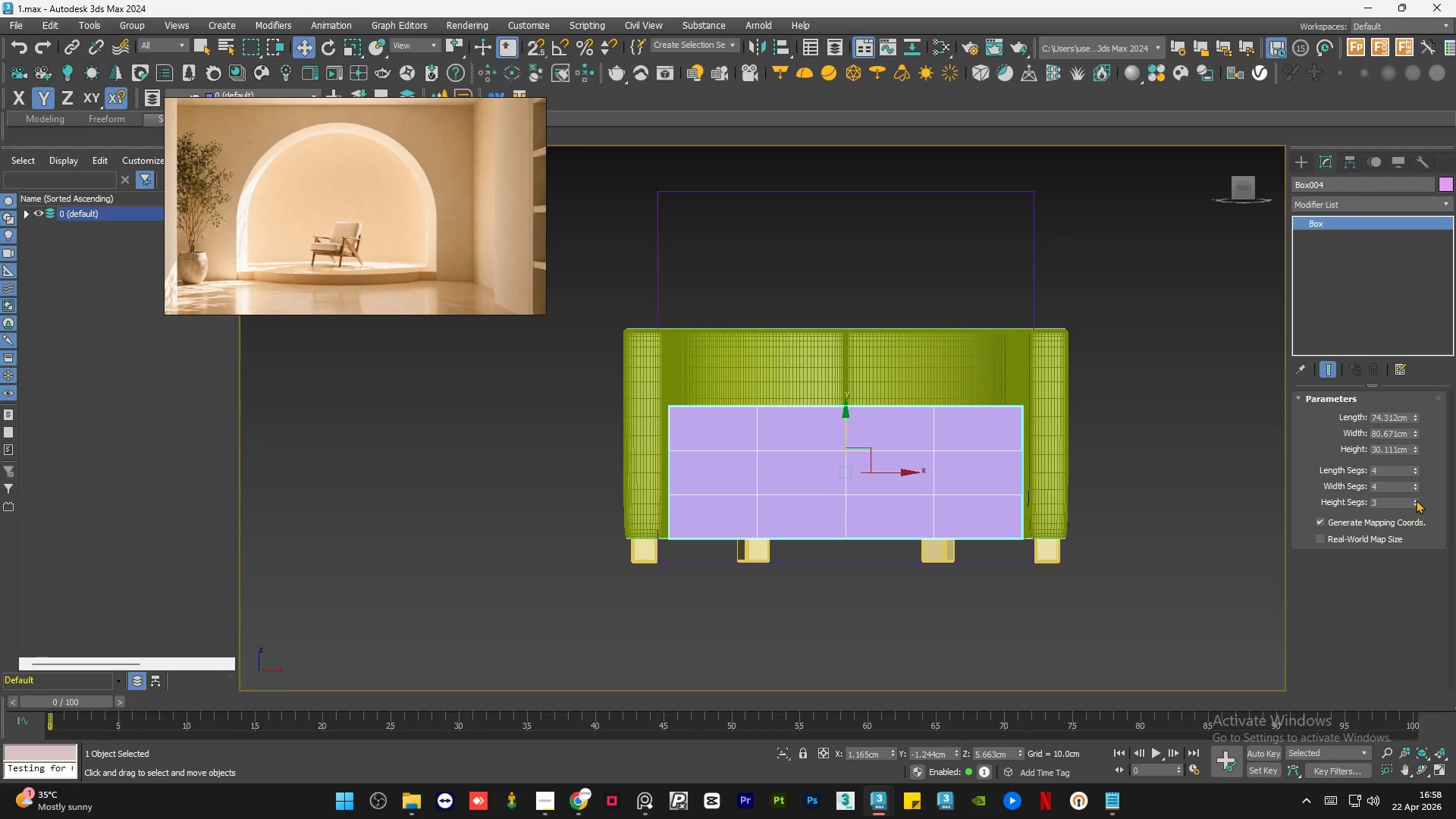 
hold_key(key=AltLeft, duration=0.92)
 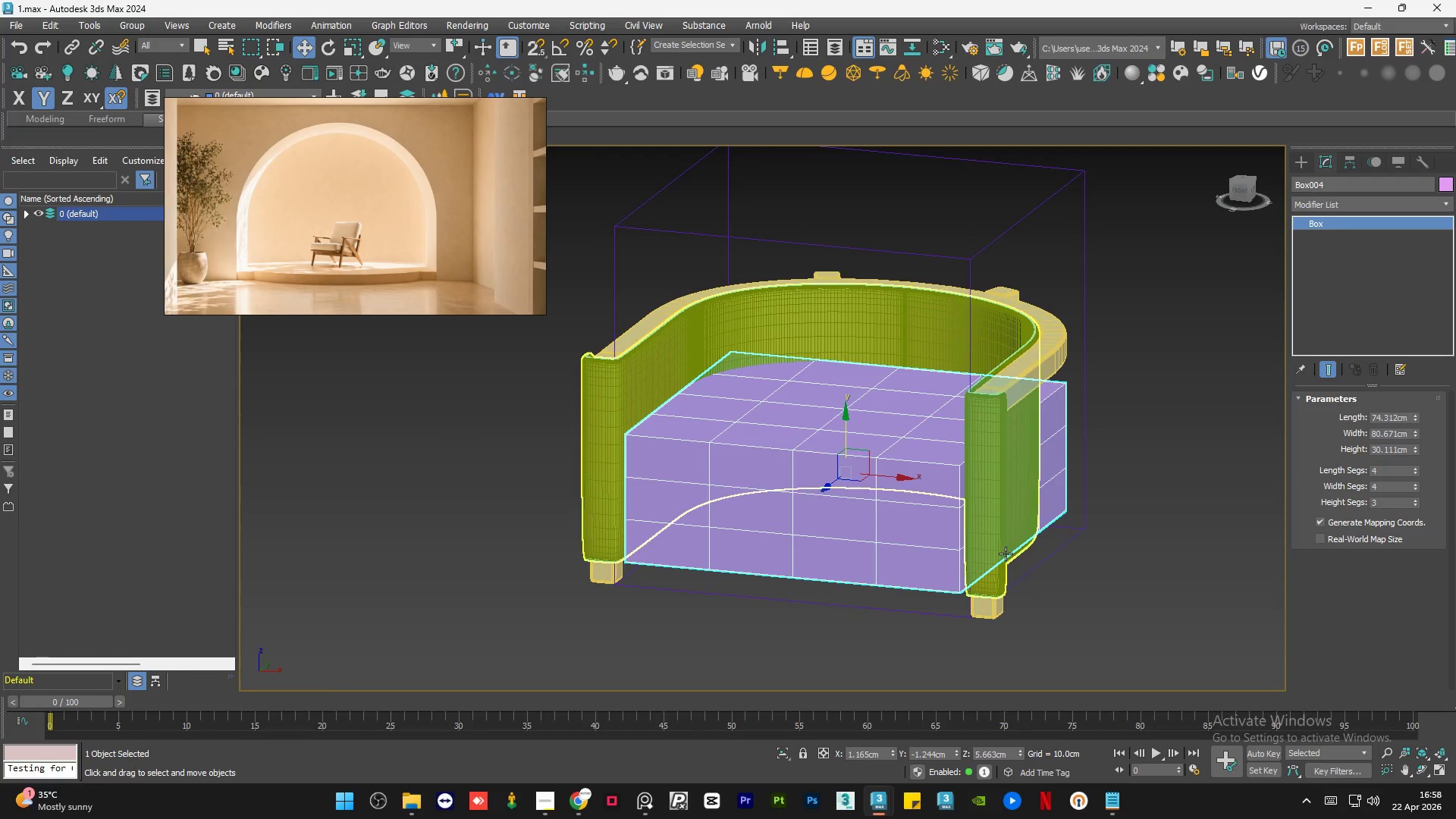 
hold_key(key=AltLeft, duration=0.55)
 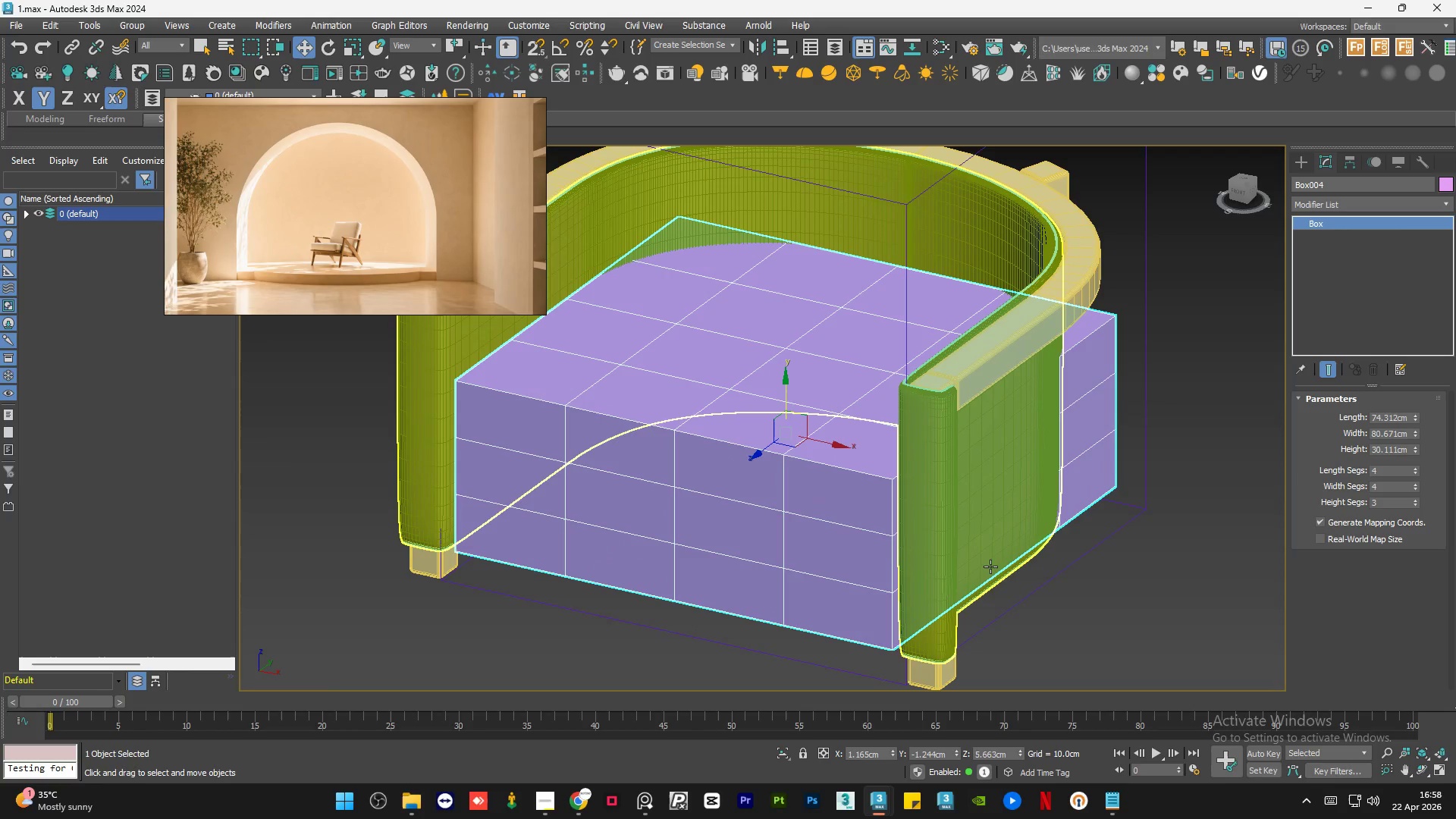 
hold_key(key=AltLeft, duration=0.56)
 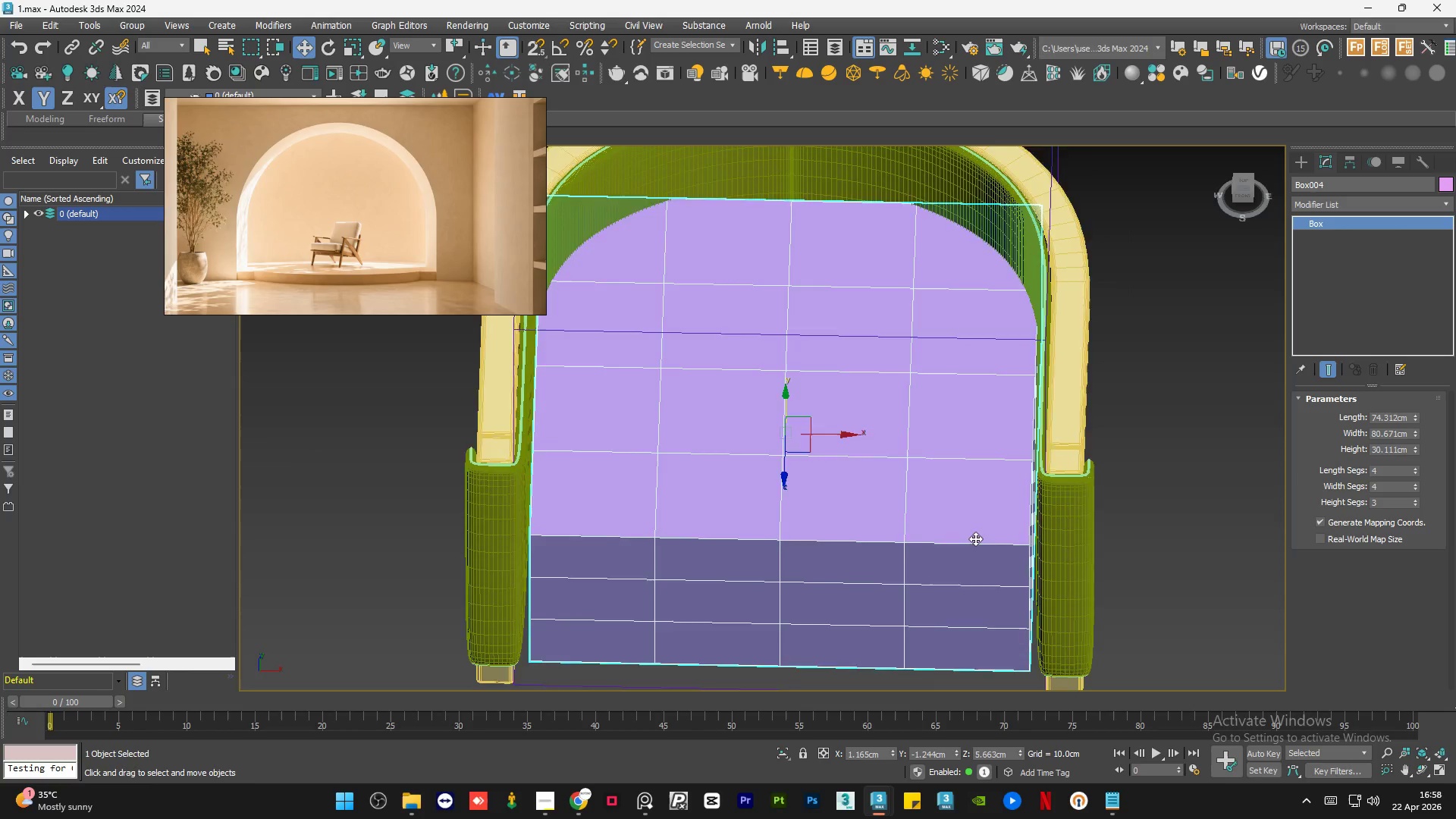 
scroll: coordinate [990, 566], scroll_direction: up, amount: 1.0
 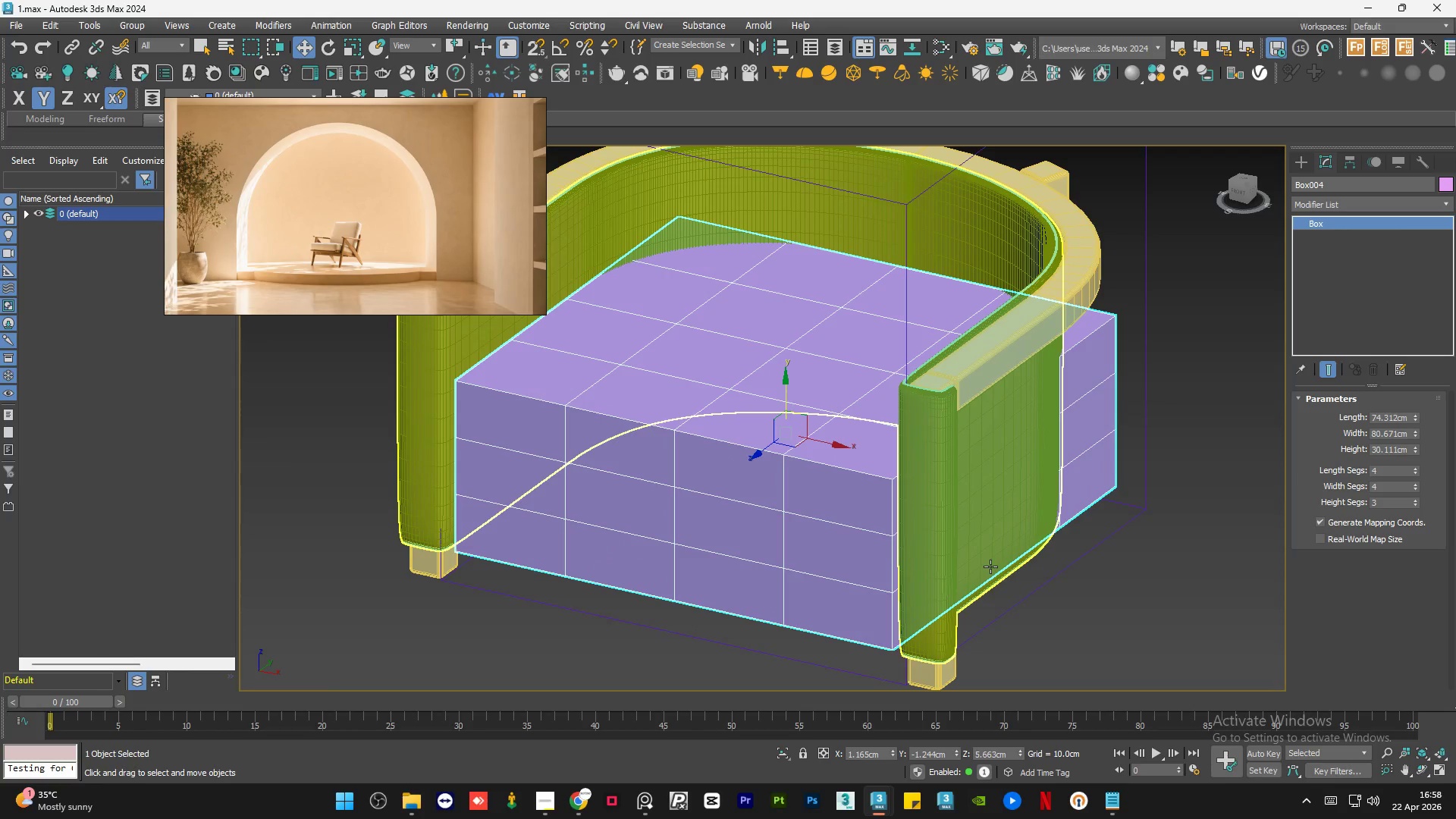 
hold_key(key=AltLeft, duration=0.36)
 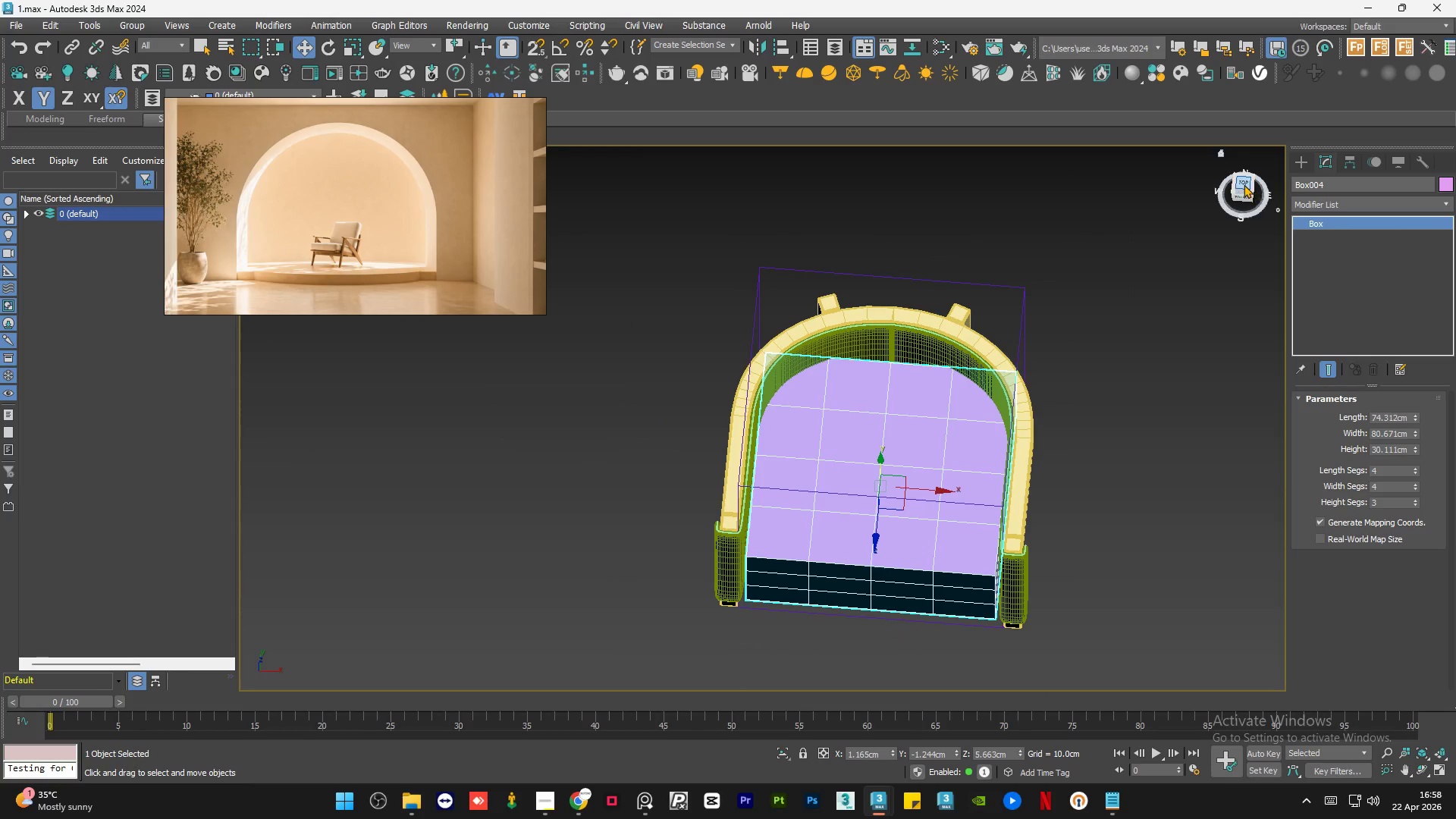 
scroll: coordinate [975, 538], scroll_direction: down, amount: 2.0
 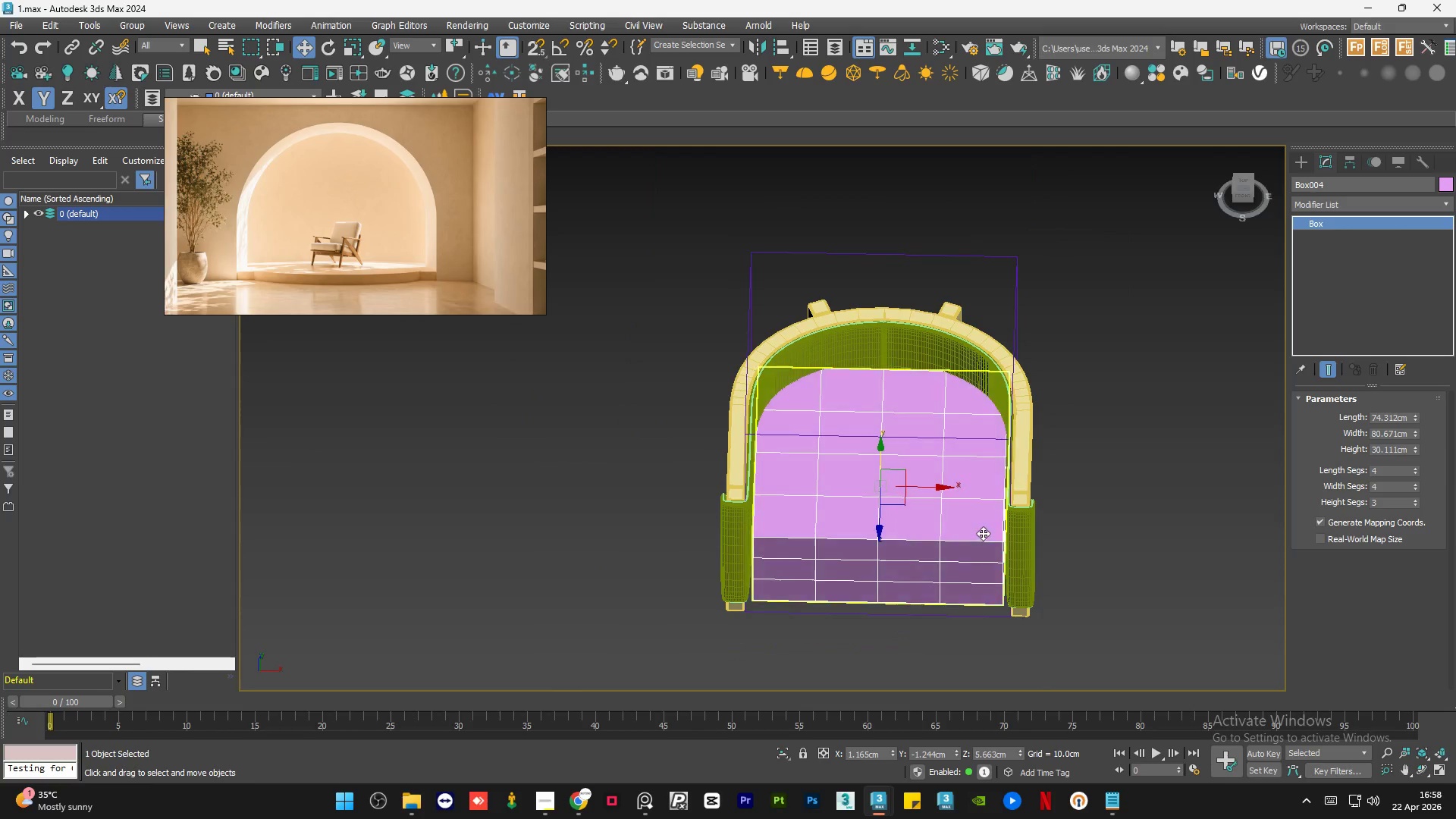 
left_click([1244, 184])
 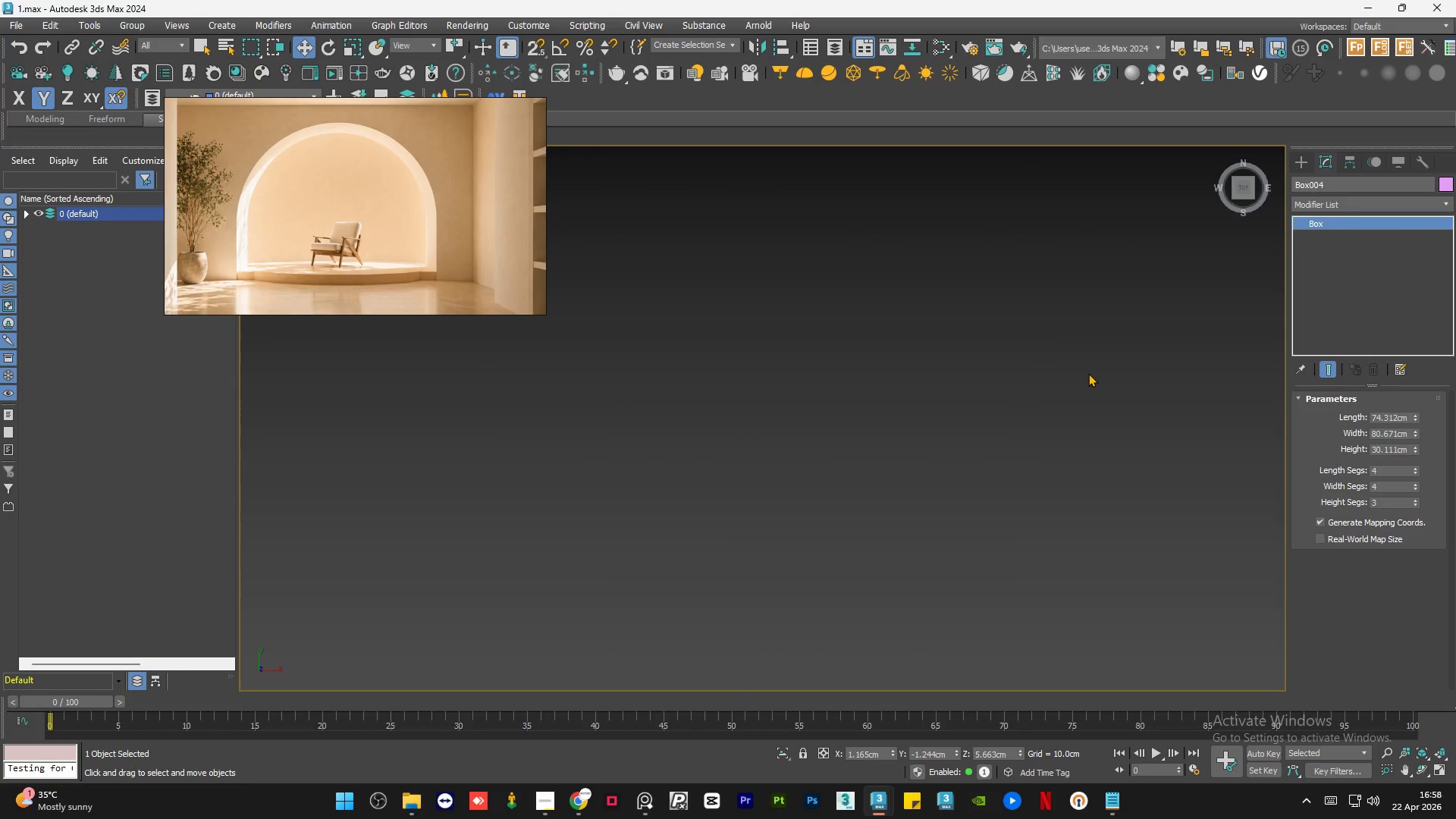 
key(Z)
 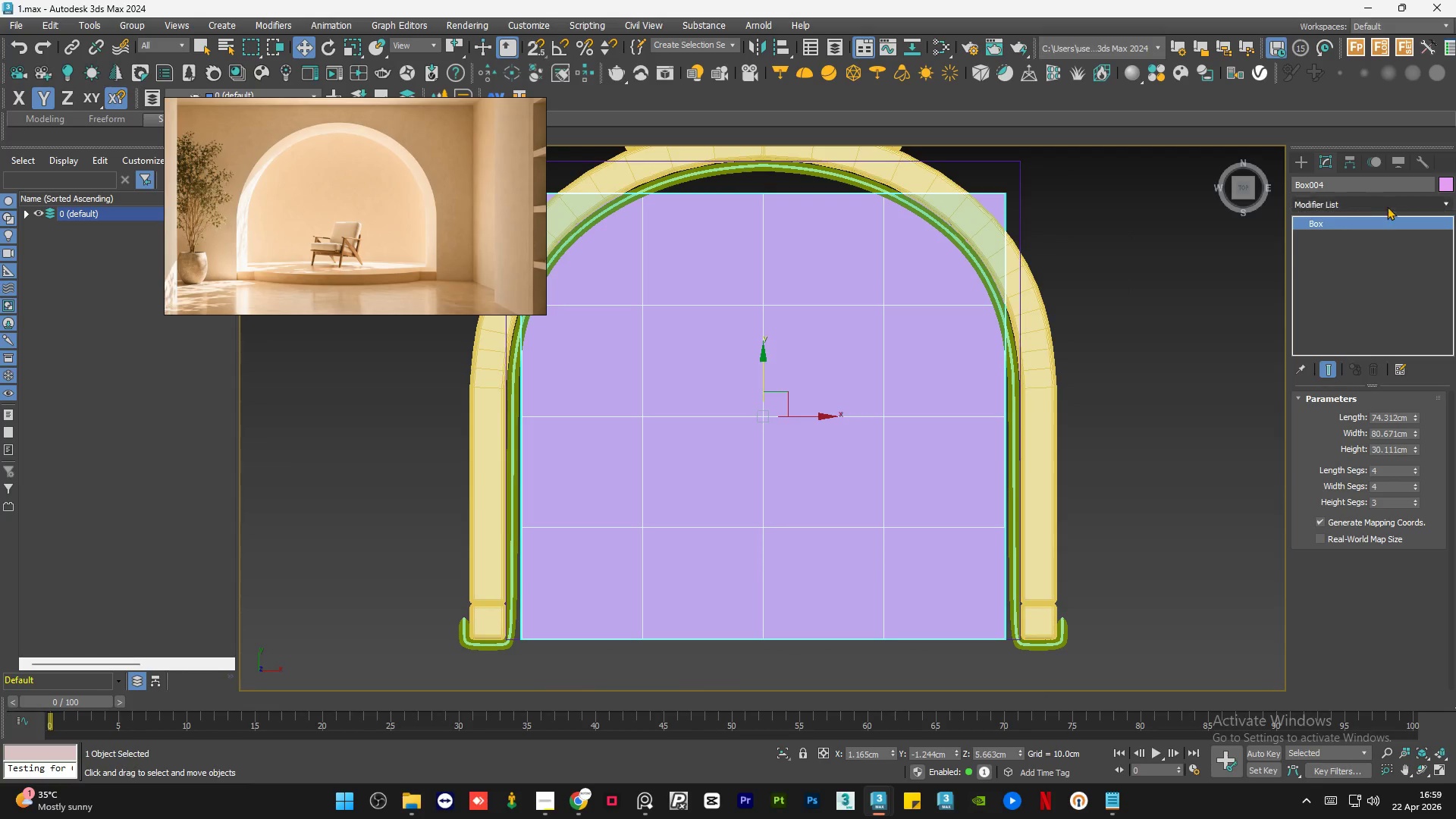 
left_click([1371, 199])
 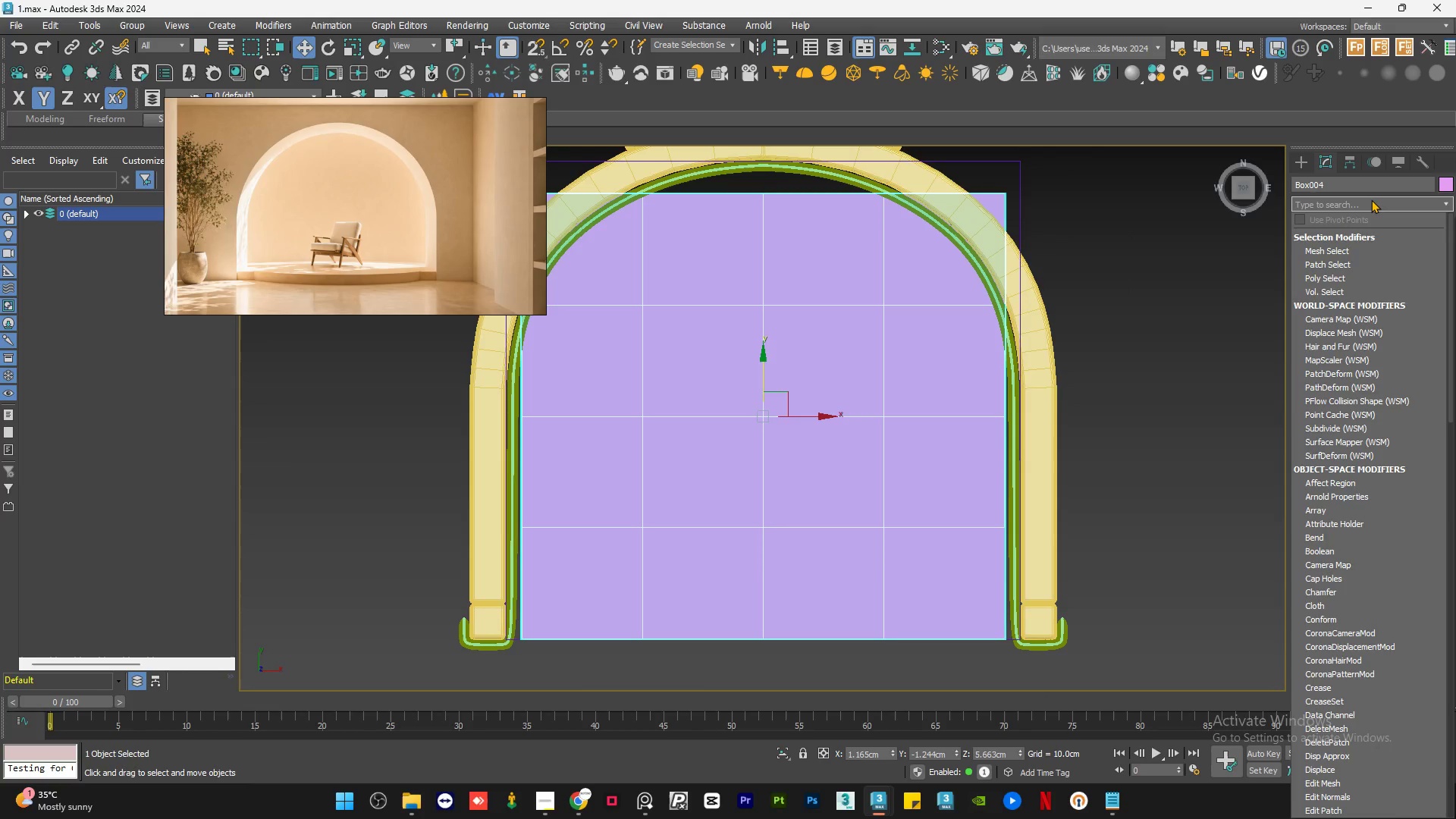 
type(ed)
 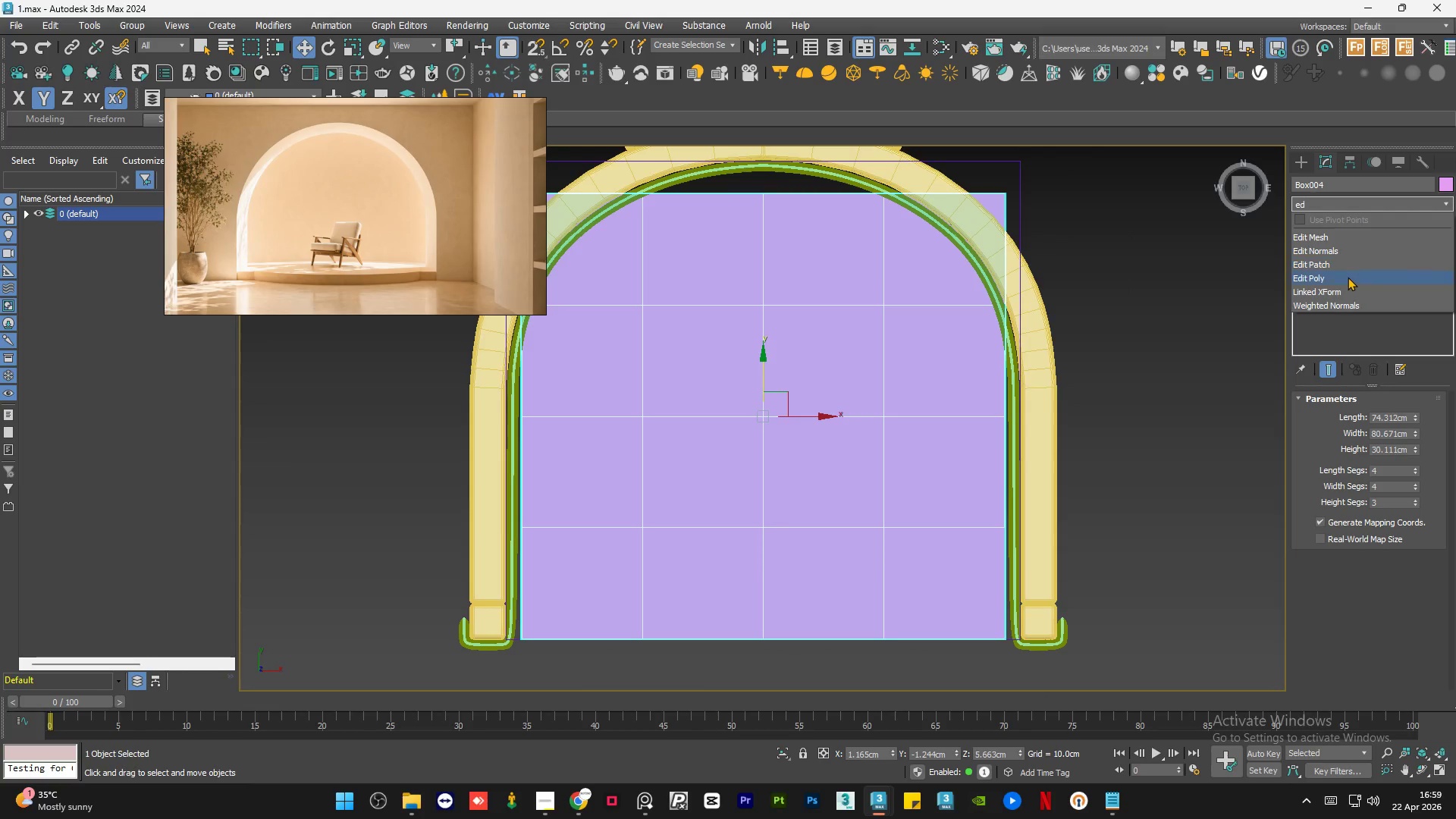 
left_click([1348, 277])
 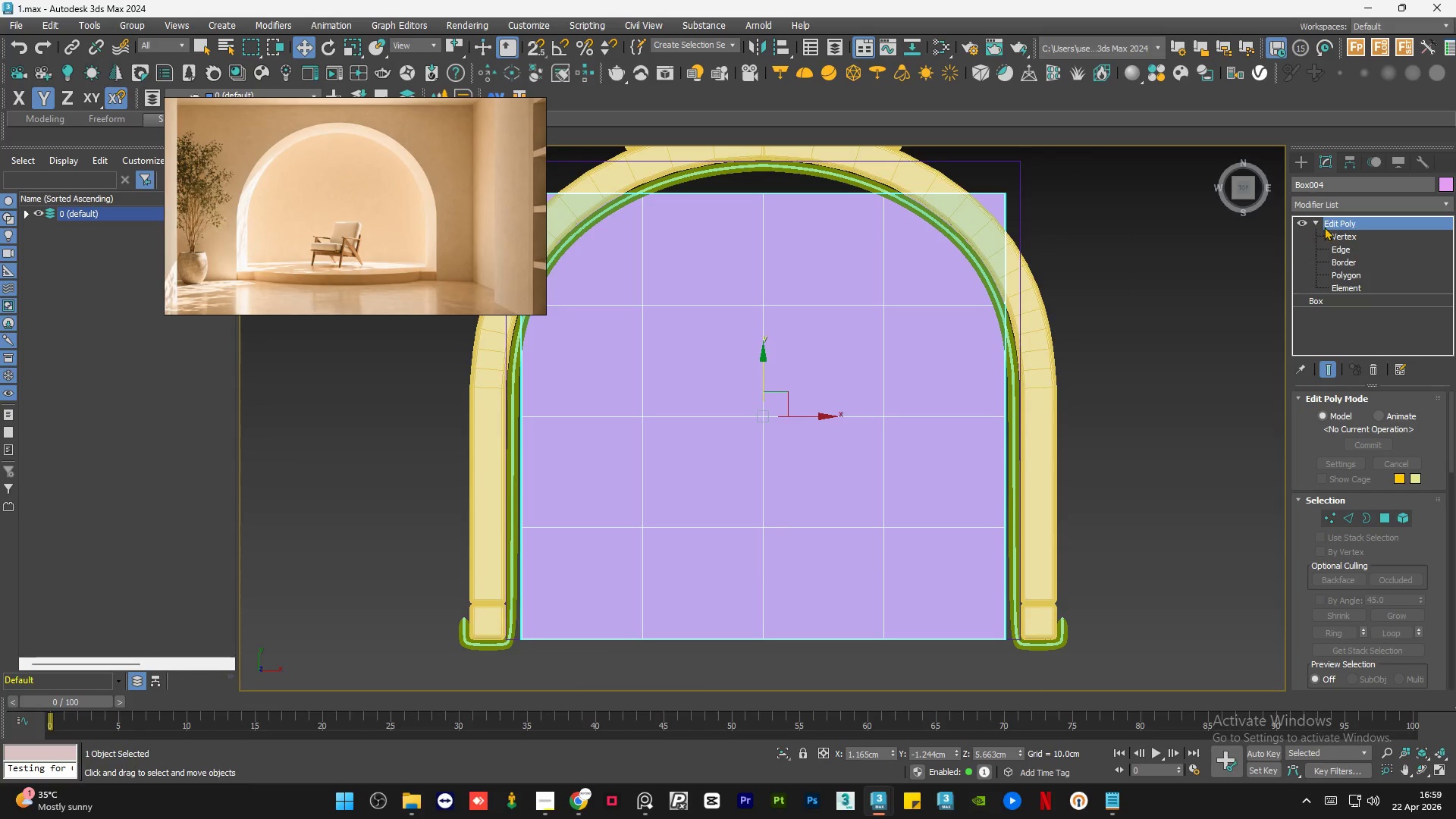 
double_click([1349, 240])
 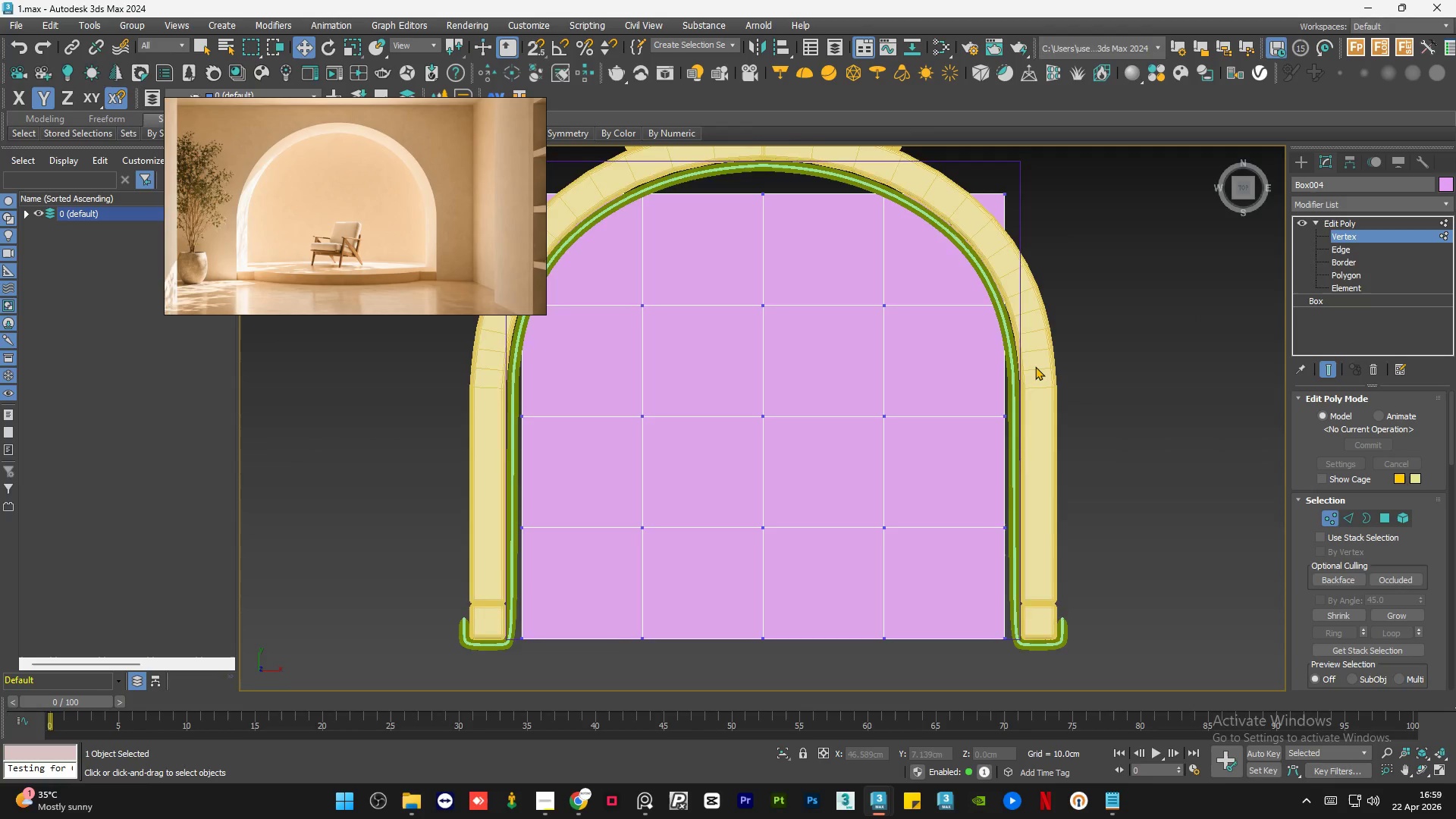 
left_click_drag(start_coordinate=[898, 264], to_coordinate=[749, 433])
 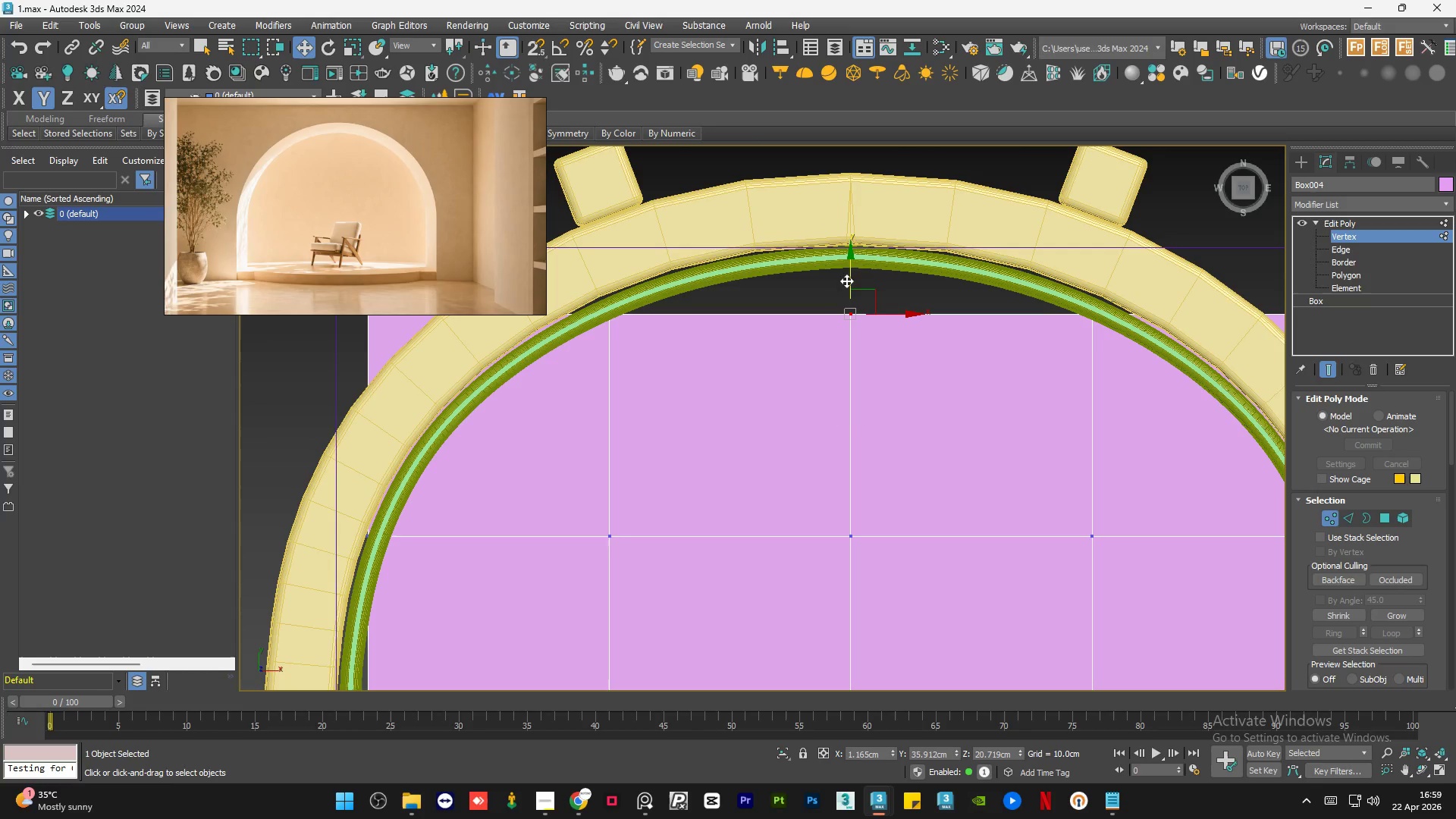 
scroll: coordinate [835, 206], scroll_direction: up, amount: 2.0
 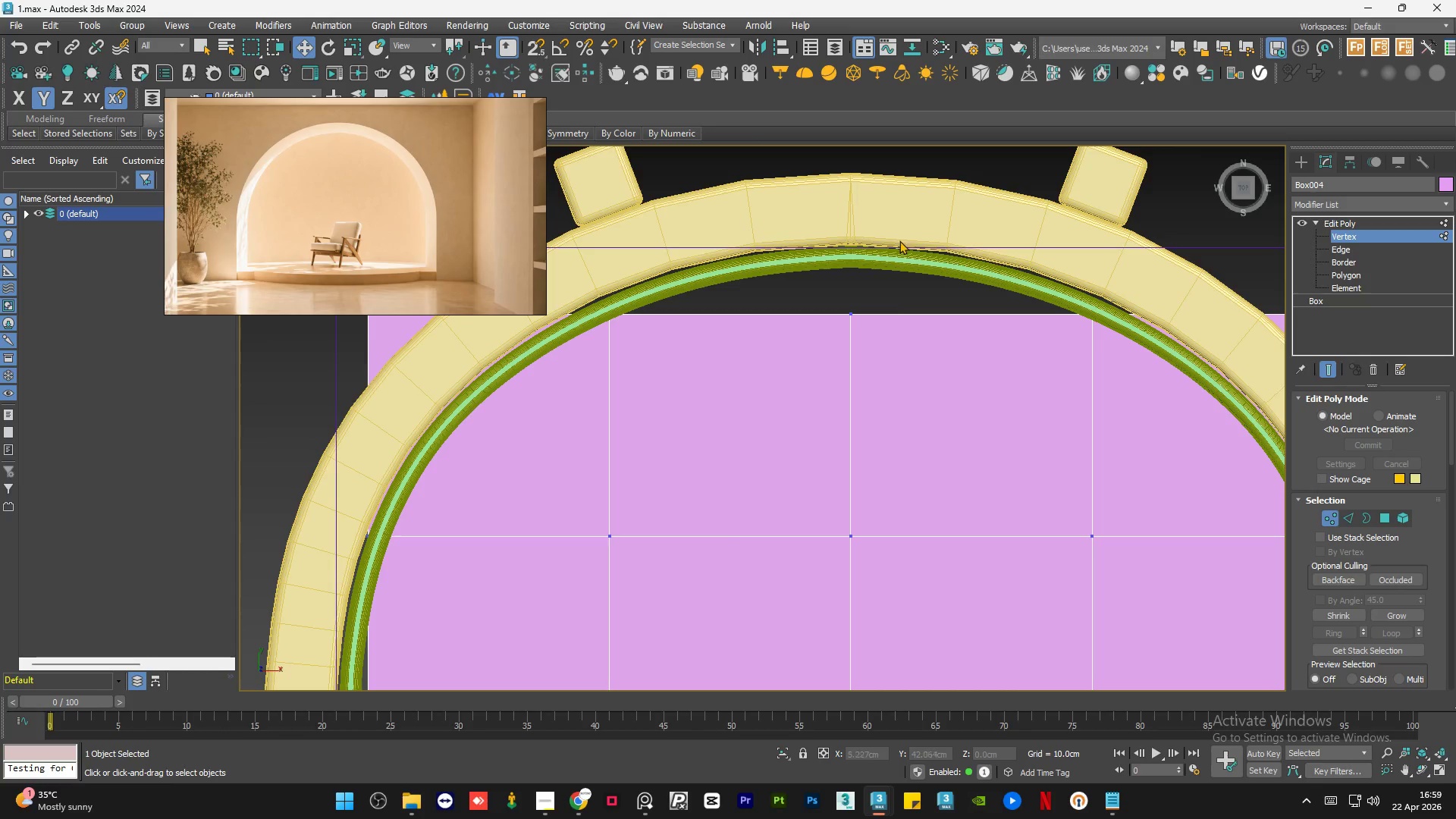 
left_click_drag(start_coordinate=[852, 272], to_coordinate=[864, 228])
 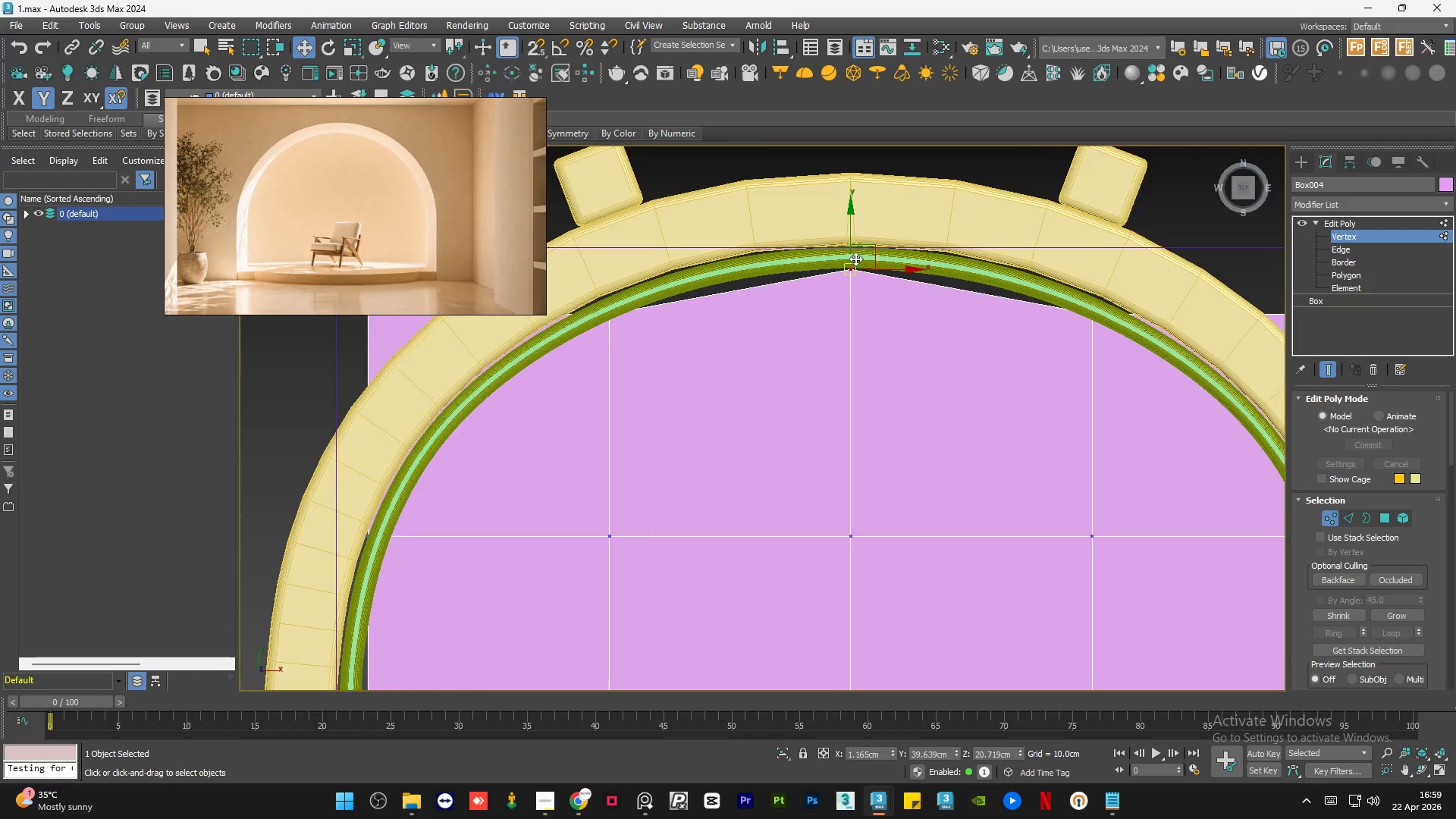 
scroll: coordinate [850, 262], scroll_direction: up, amount: 5.0
 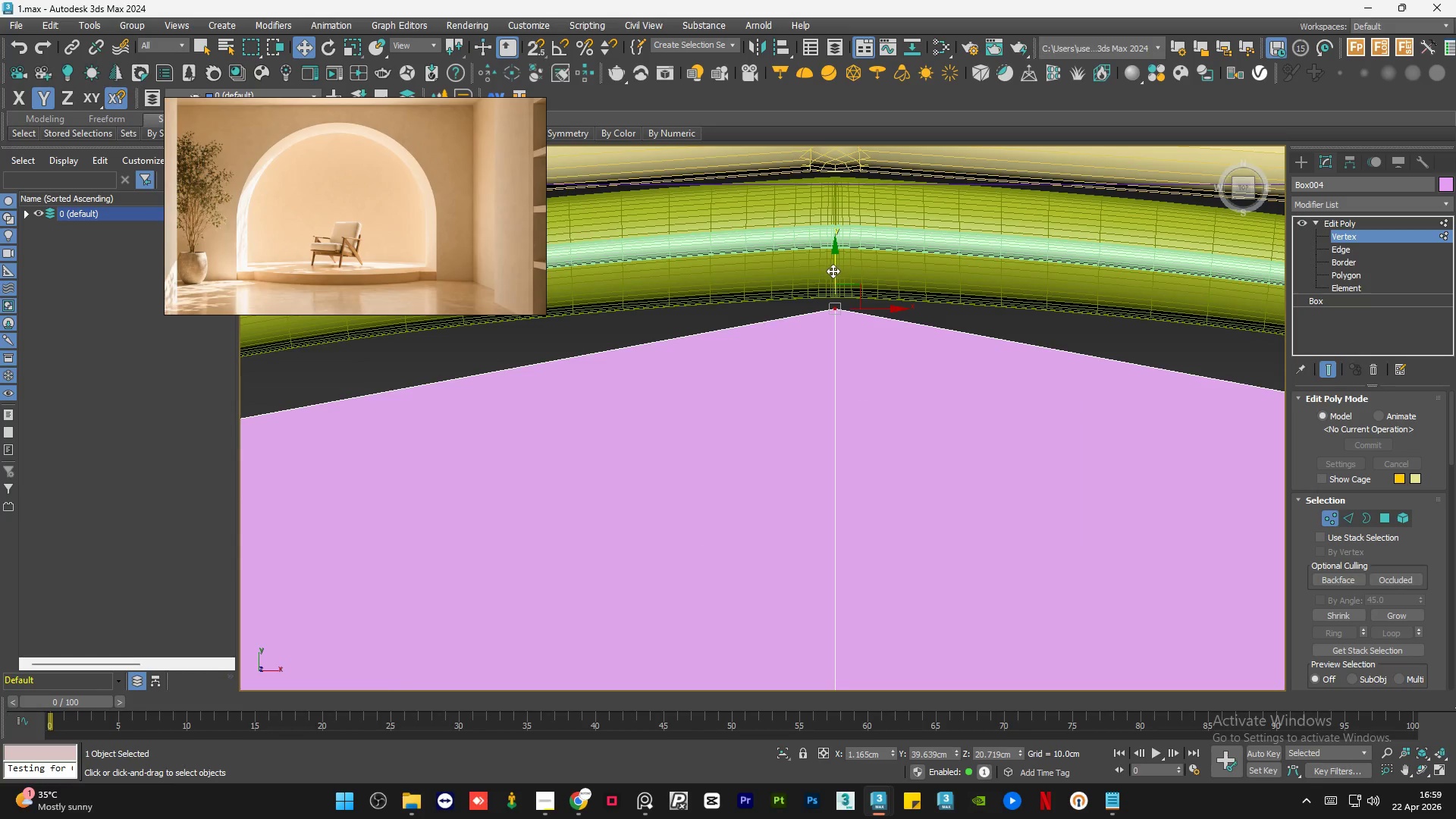 
left_click_drag(start_coordinate=[833, 271], to_coordinate=[839, 267])
 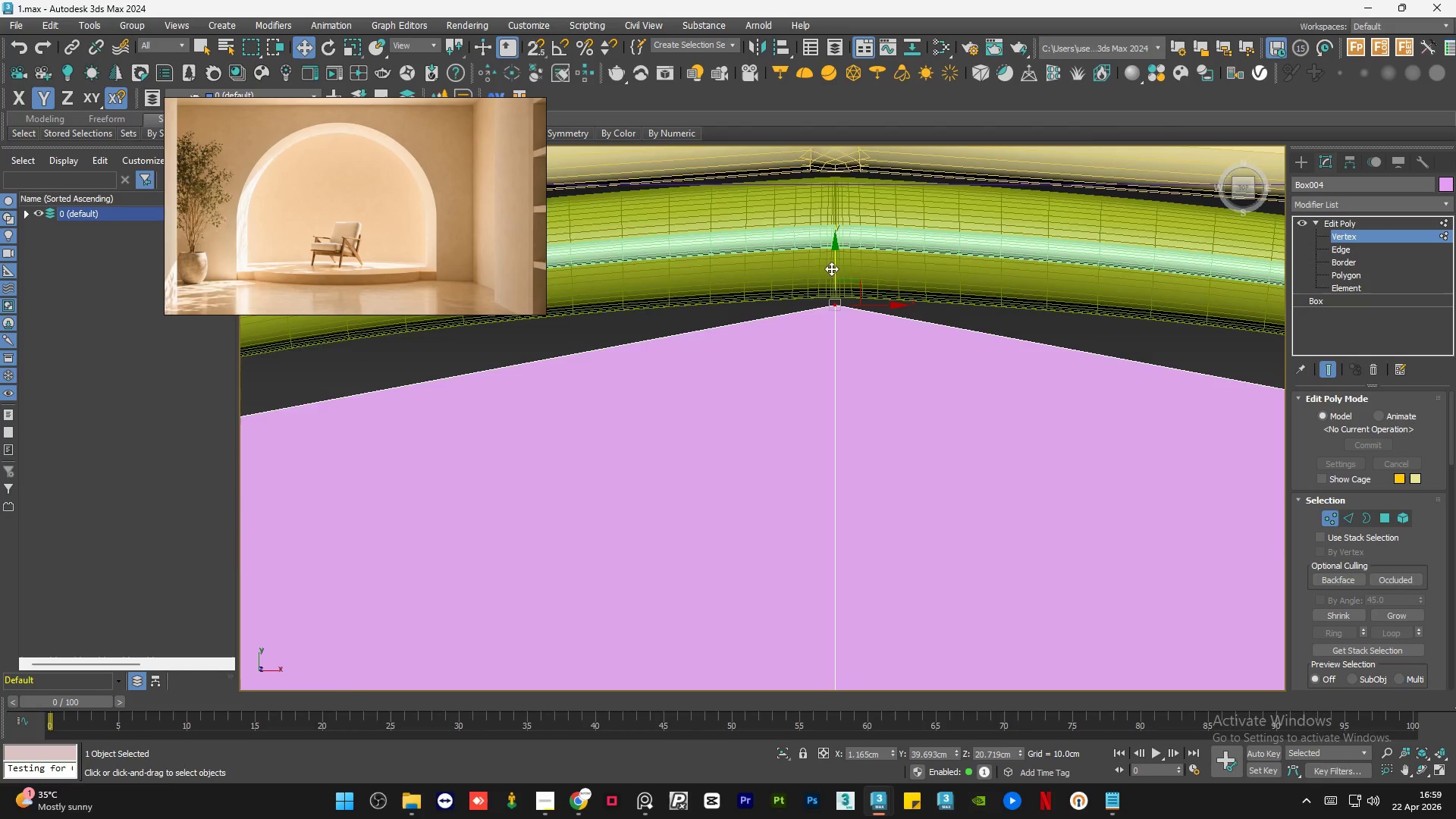 
scroll: coordinate [817, 281], scroll_direction: down, amount: 6.0
 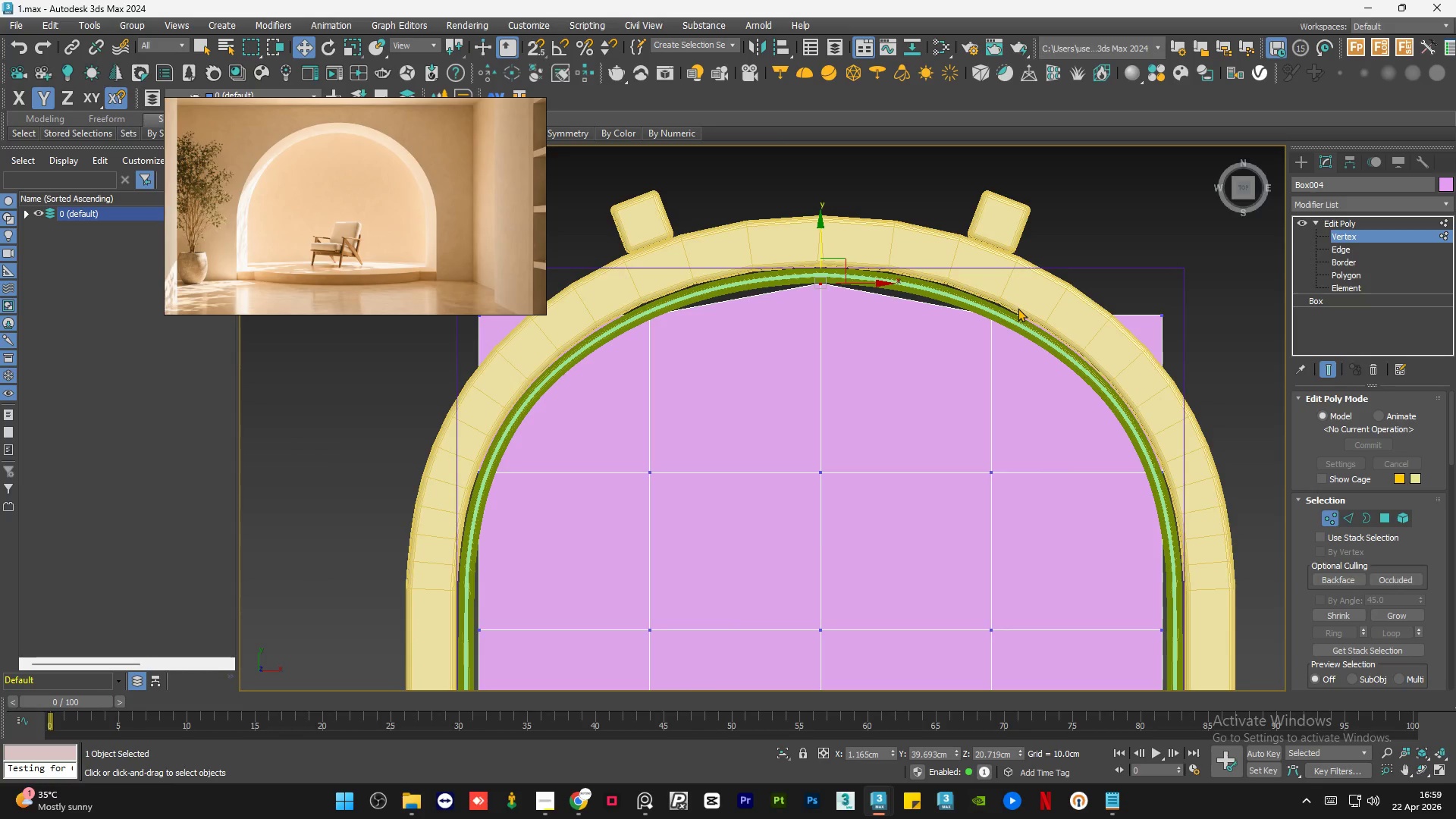 
key(F3)
 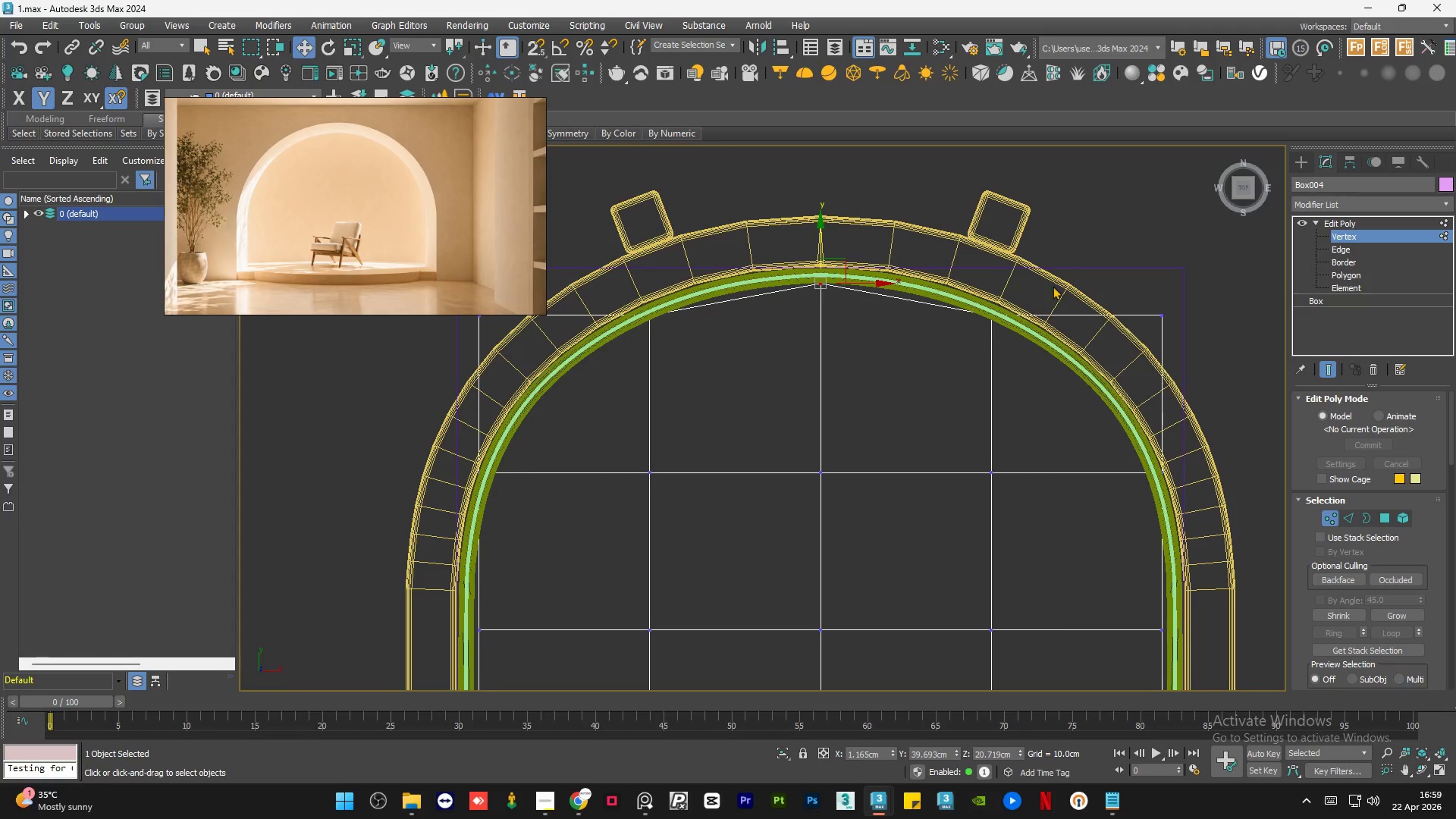 
left_click_drag(start_coordinate=[1052, 286], to_coordinate=[964, 369])
 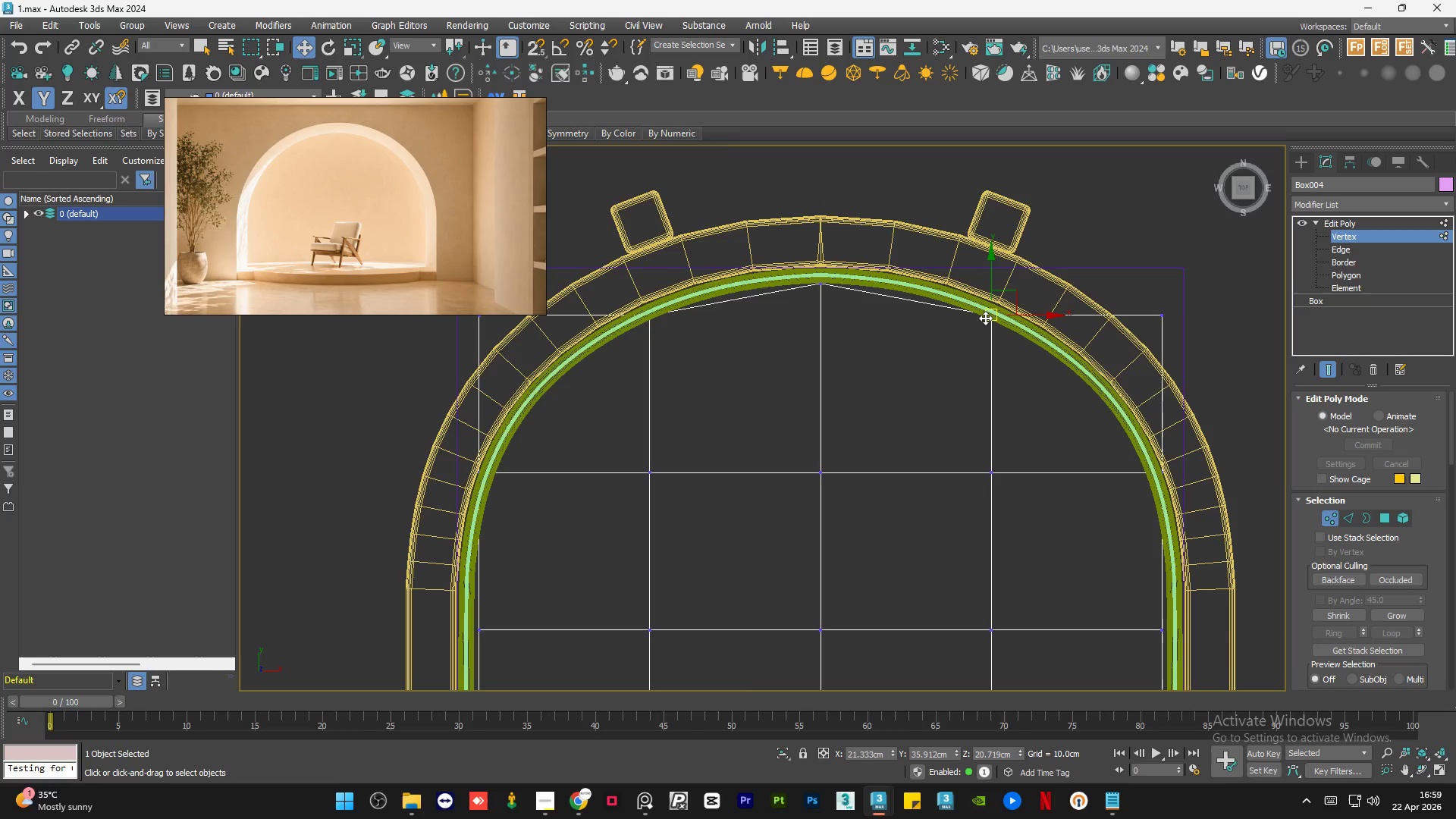 
key(F3)
 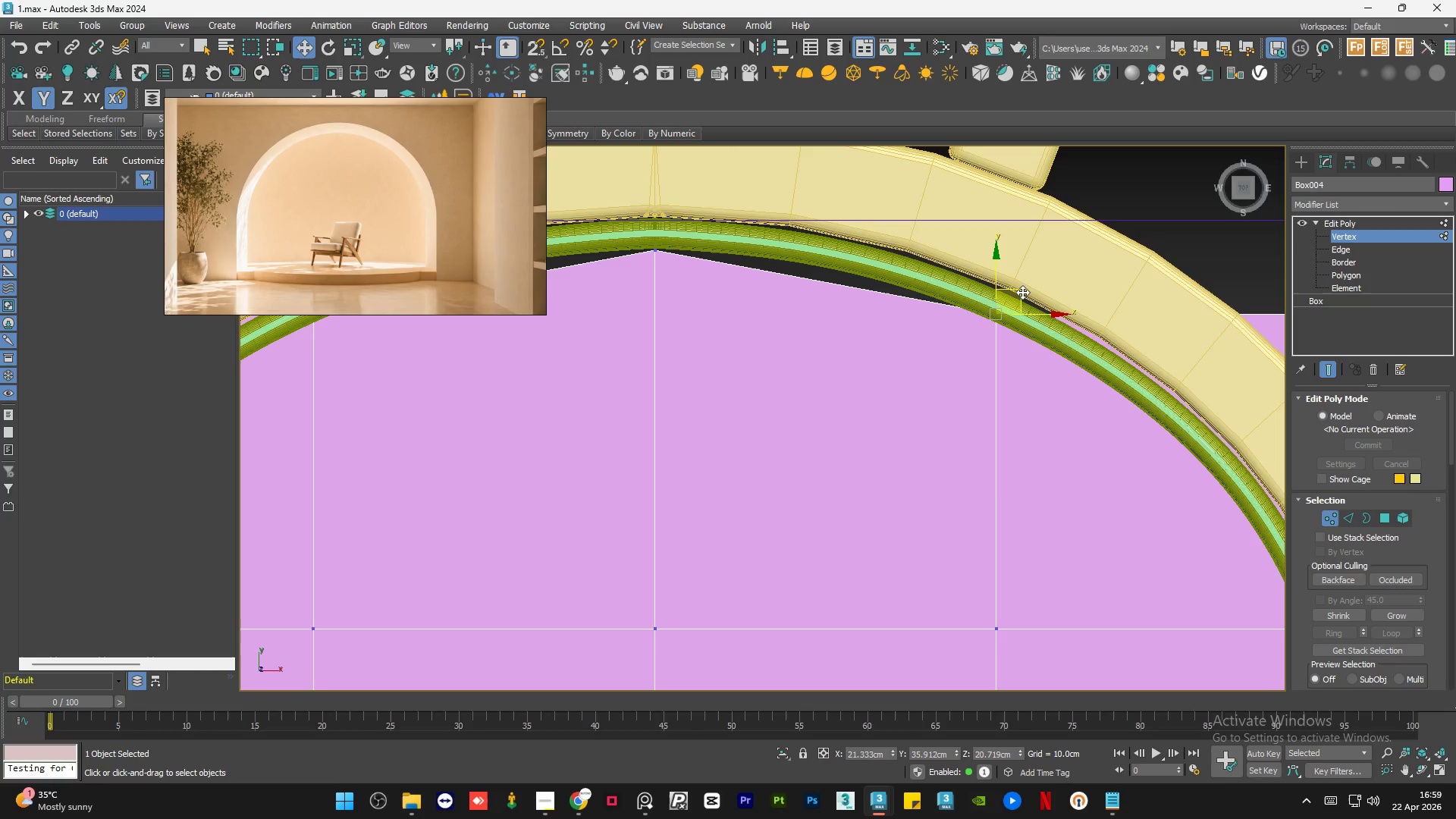 
scroll: coordinate [986, 316], scroll_direction: up, amount: 2.0
 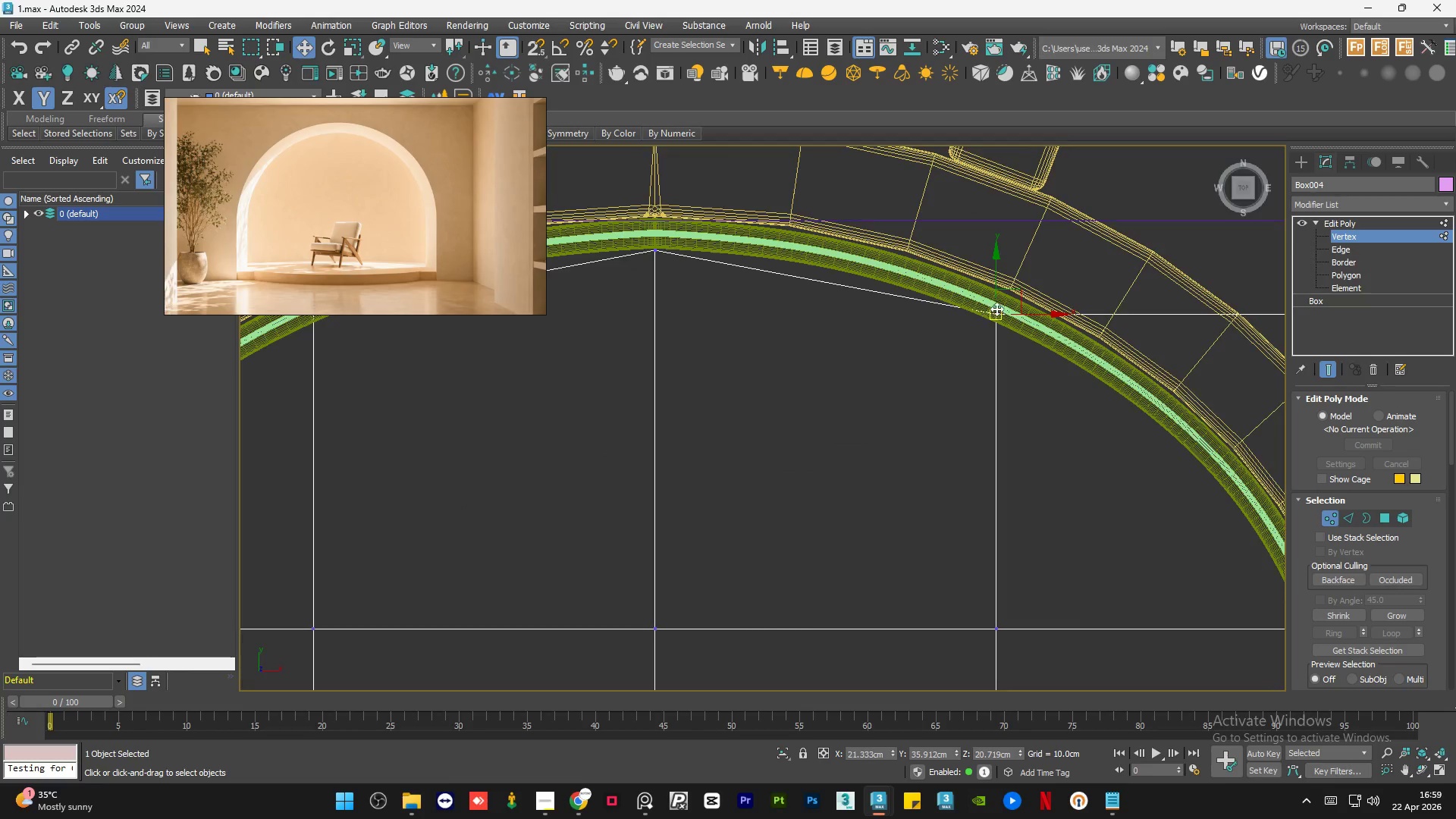 
left_click_drag(start_coordinate=[1022, 292], to_coordinate=[939, 271])
 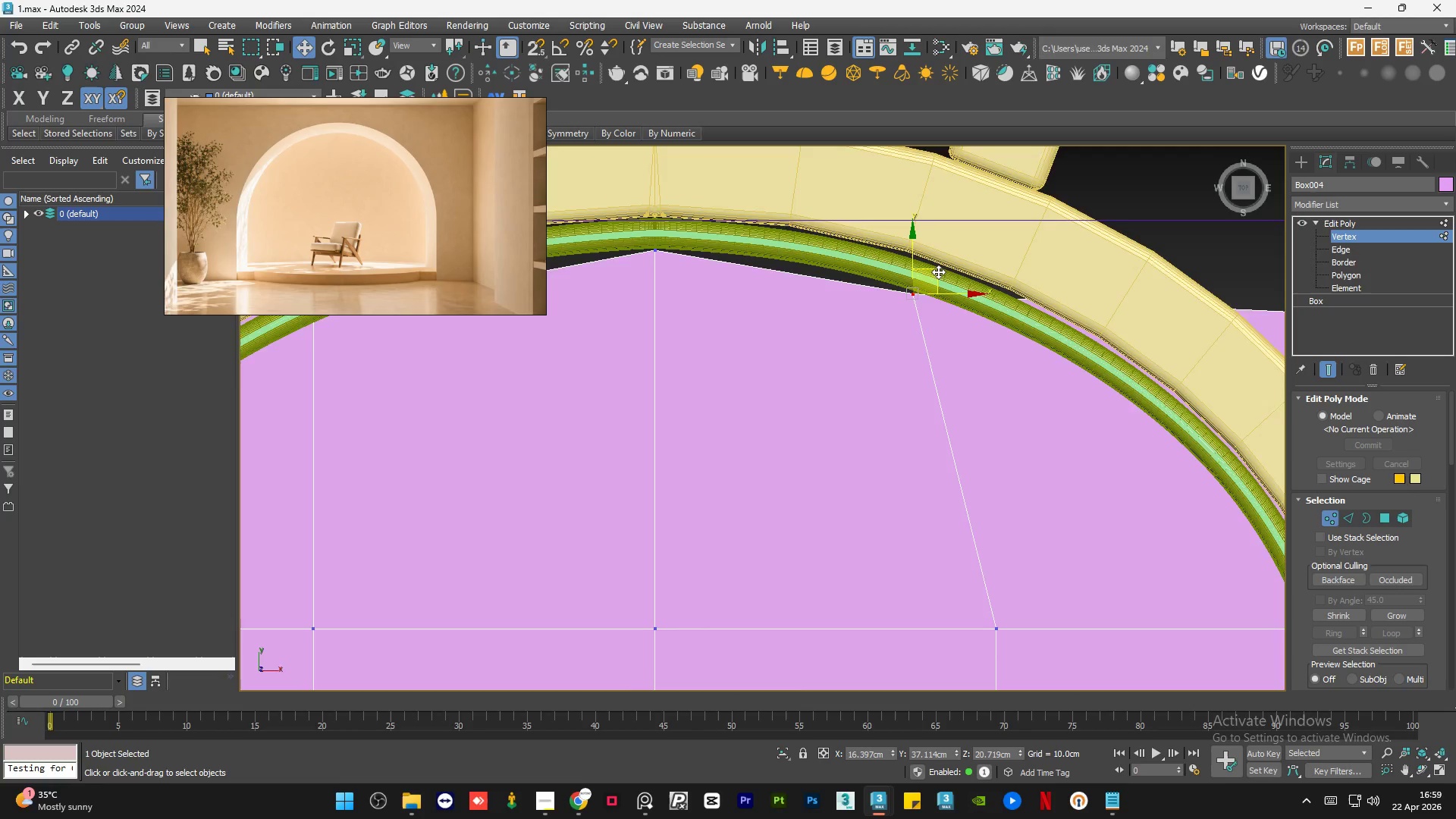 
scroll: coordinate [938, 271], scroll_direction: down, amount: 3.0
 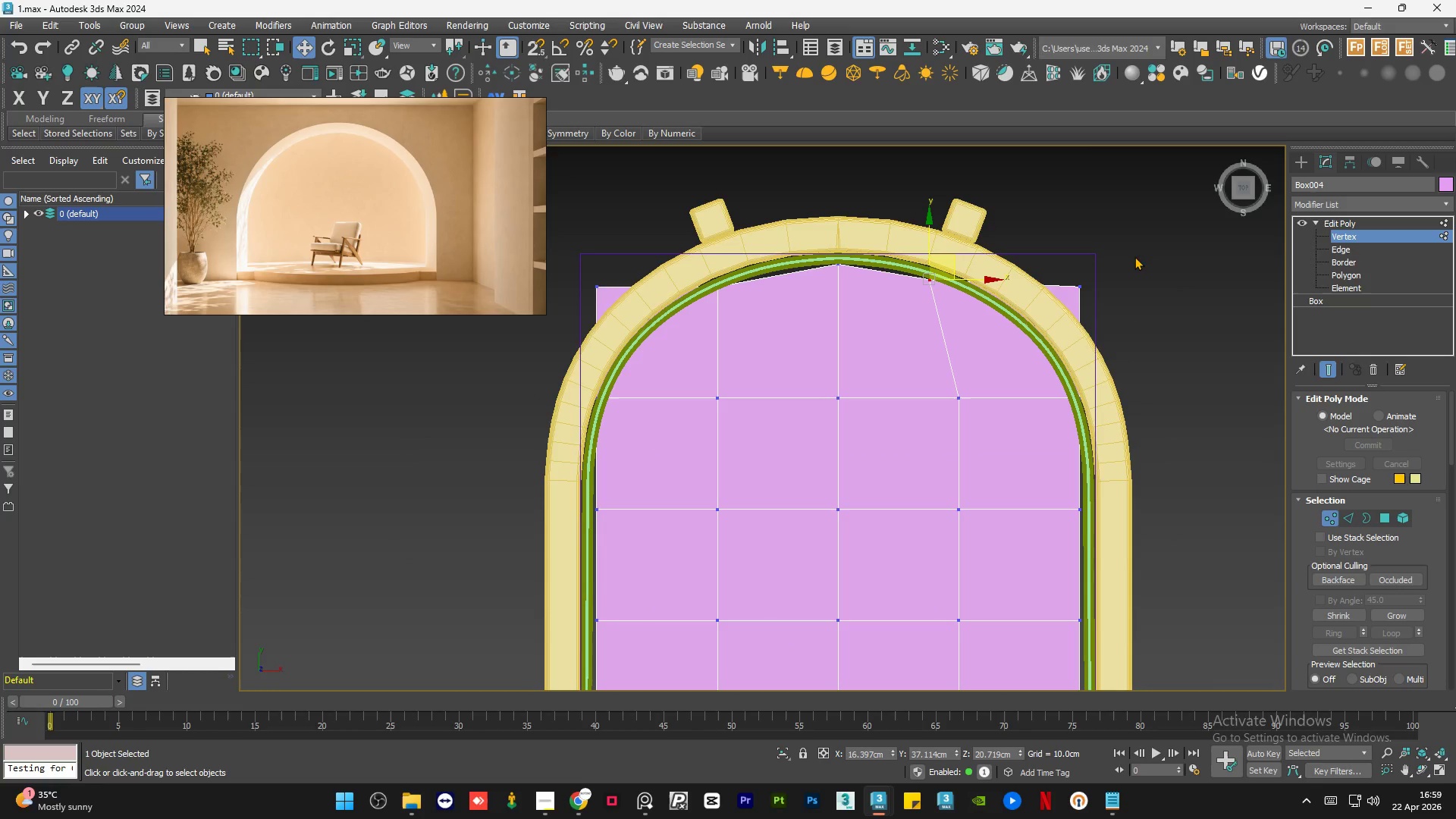 
left_click_drag(start_coordinate=[1137, 251], to_coordinate=[1031, 338])
 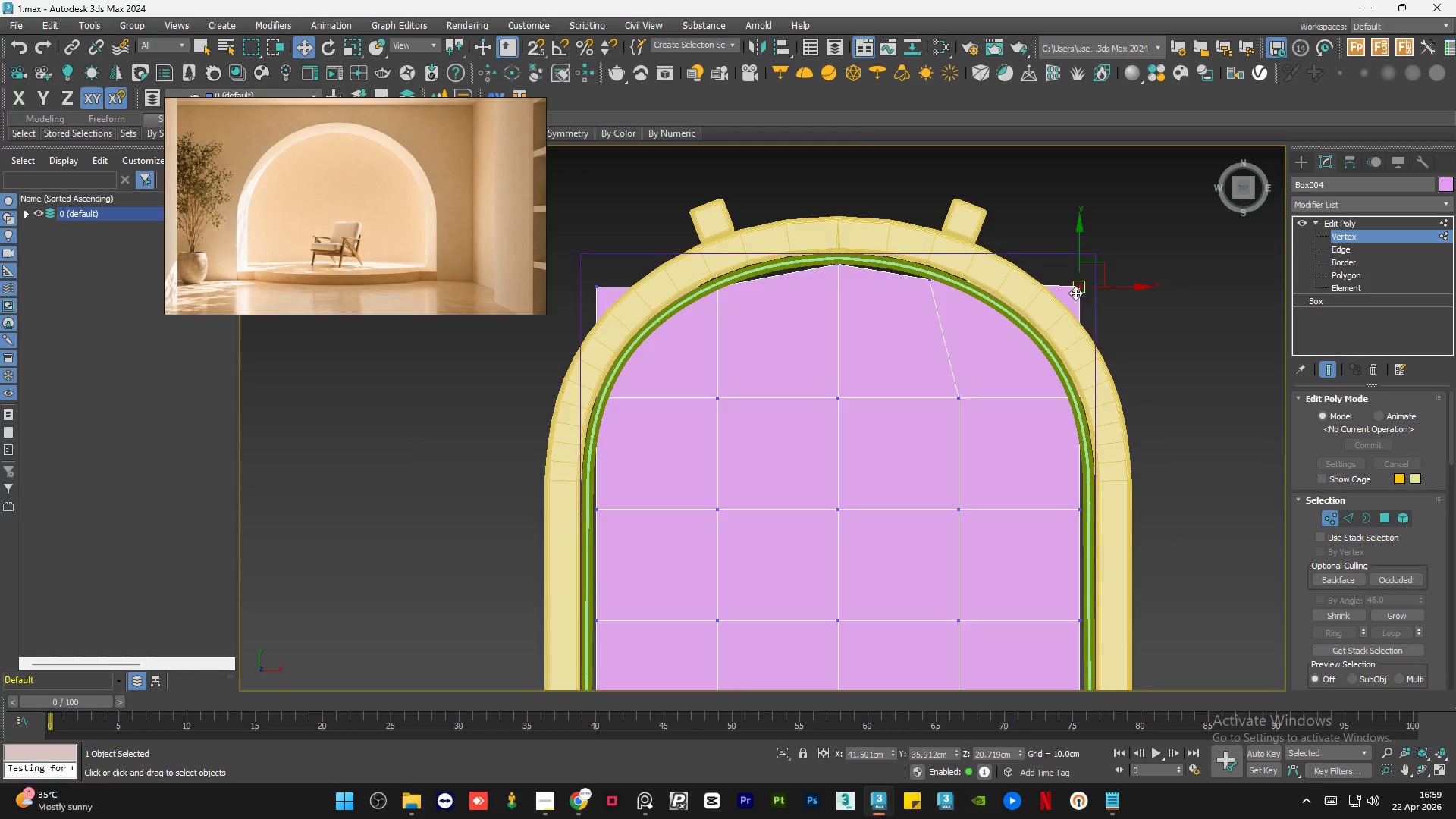 
scroll: coordinate [1085, 289], scroll_direction: up, amount: 1.0
 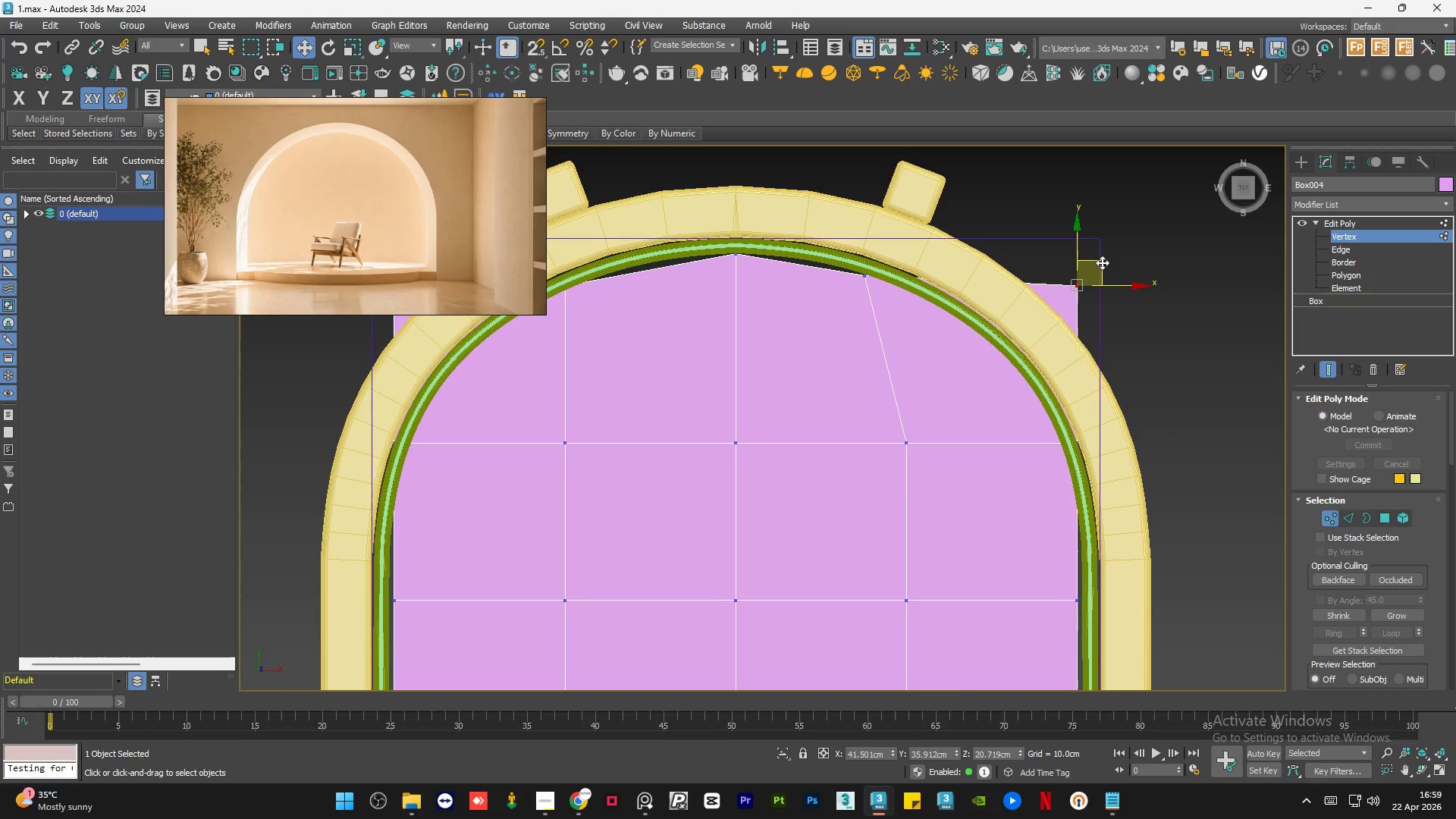 
left_click_drag(start_coordinate=[1103, 261], to_coordinate=[1030, 334])
 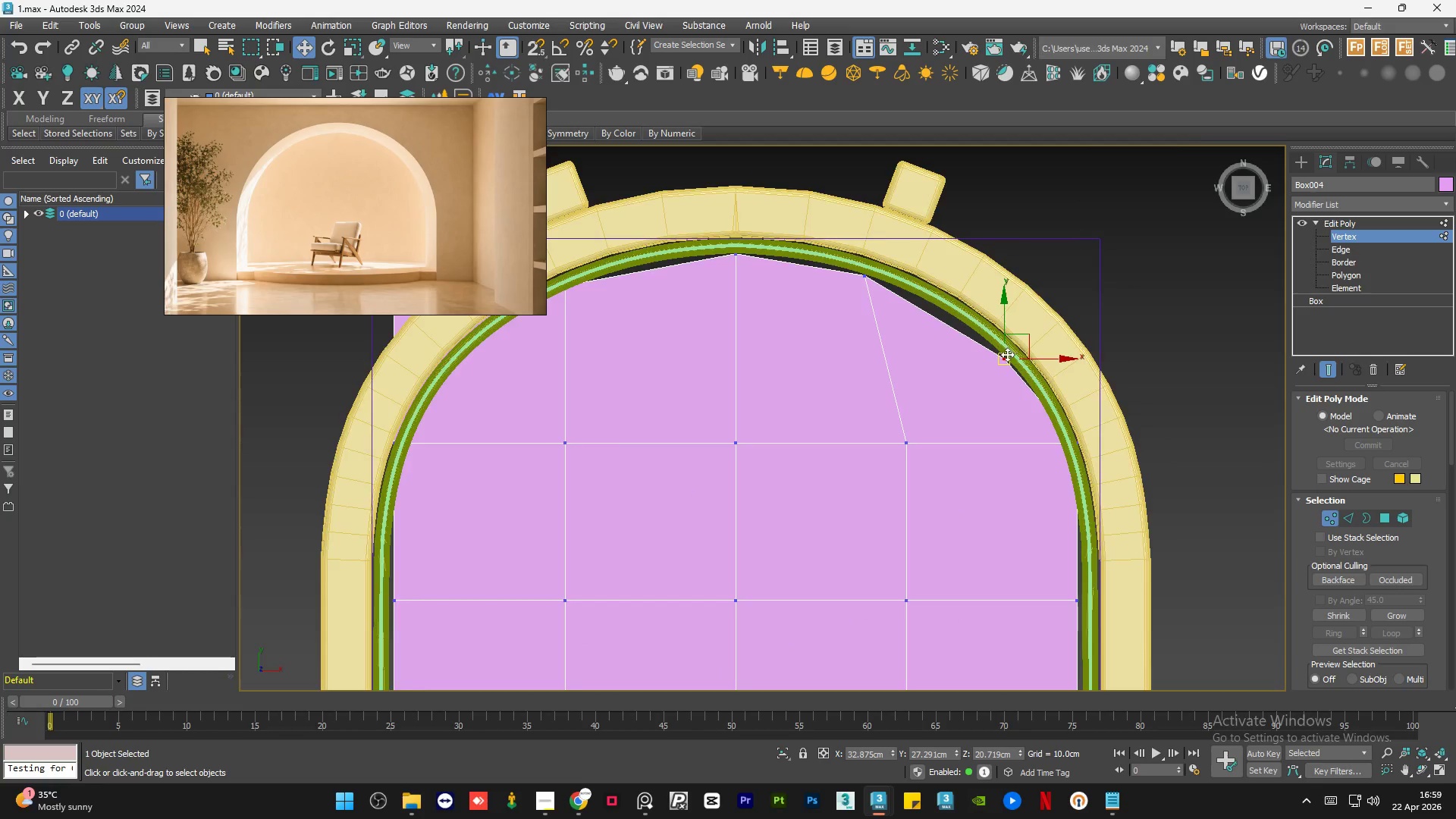 
scroll: coordinate [1006, 355], scroll_direction: up, amount: 4.0
 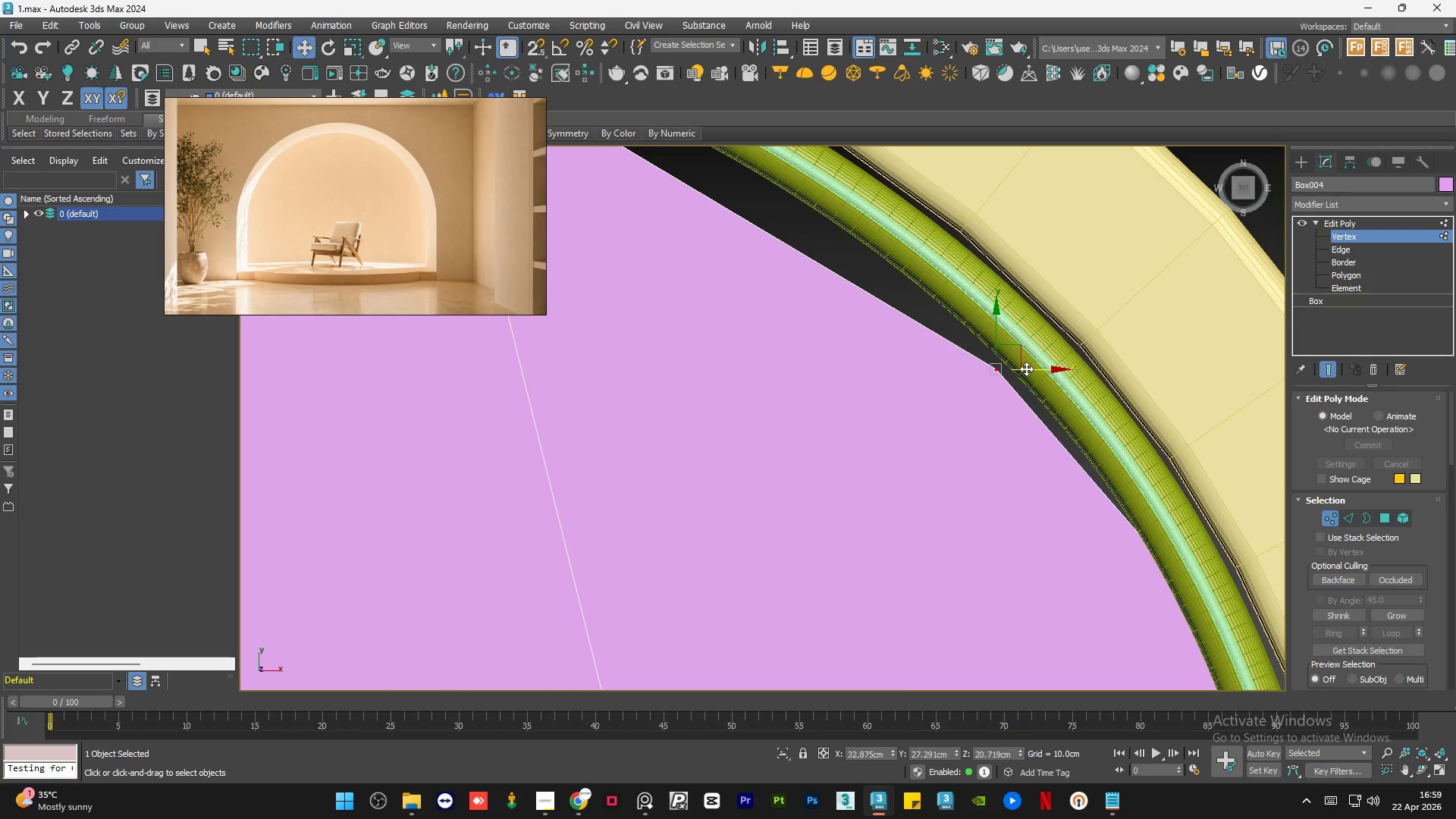 
scroll: coordinate [1026, 369], scroll_direction: down, amount: 1.0
 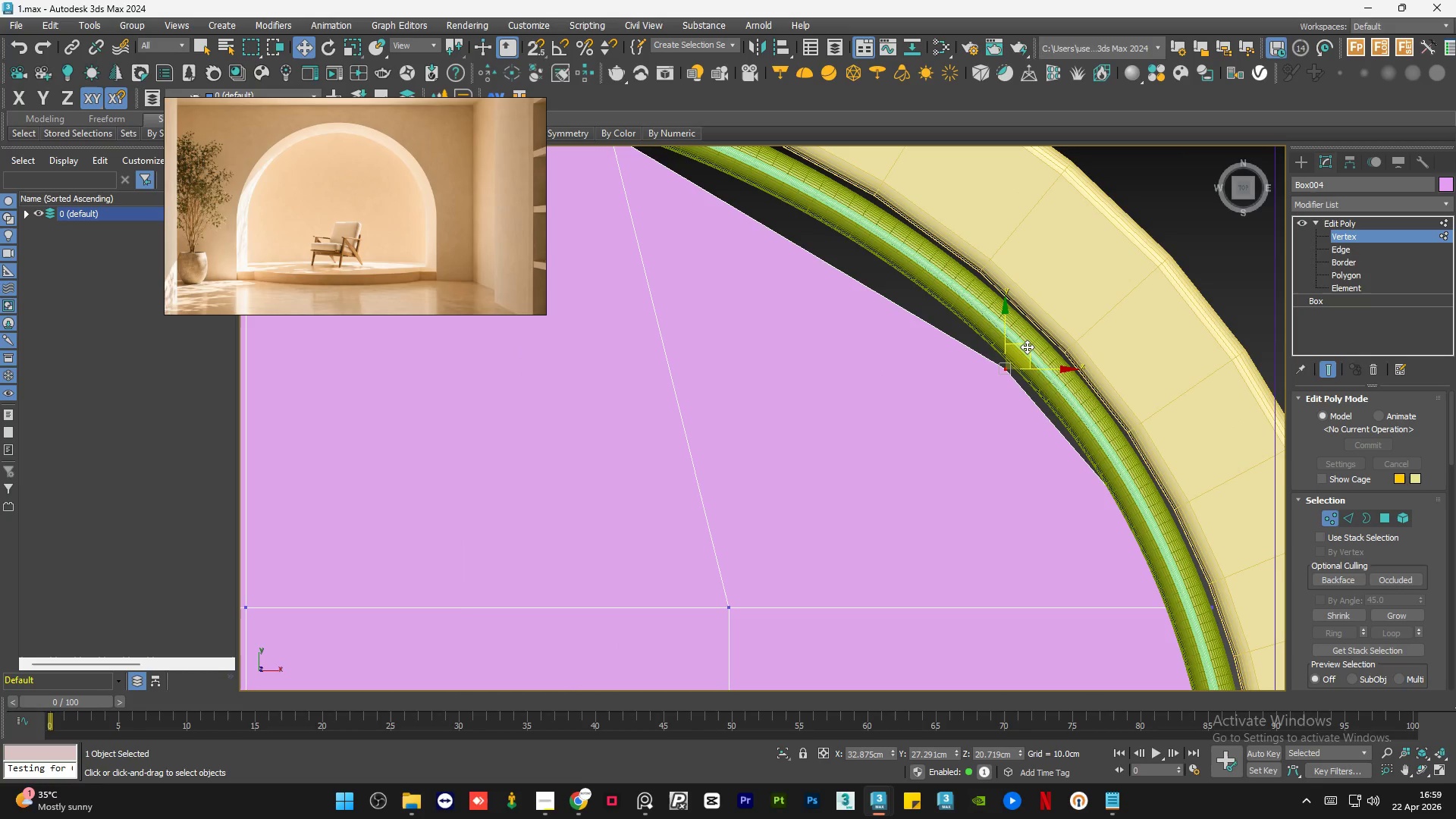 
left_click_drag(start_coordinate=[1027, 347], to_coordinate=[1014, 330])
 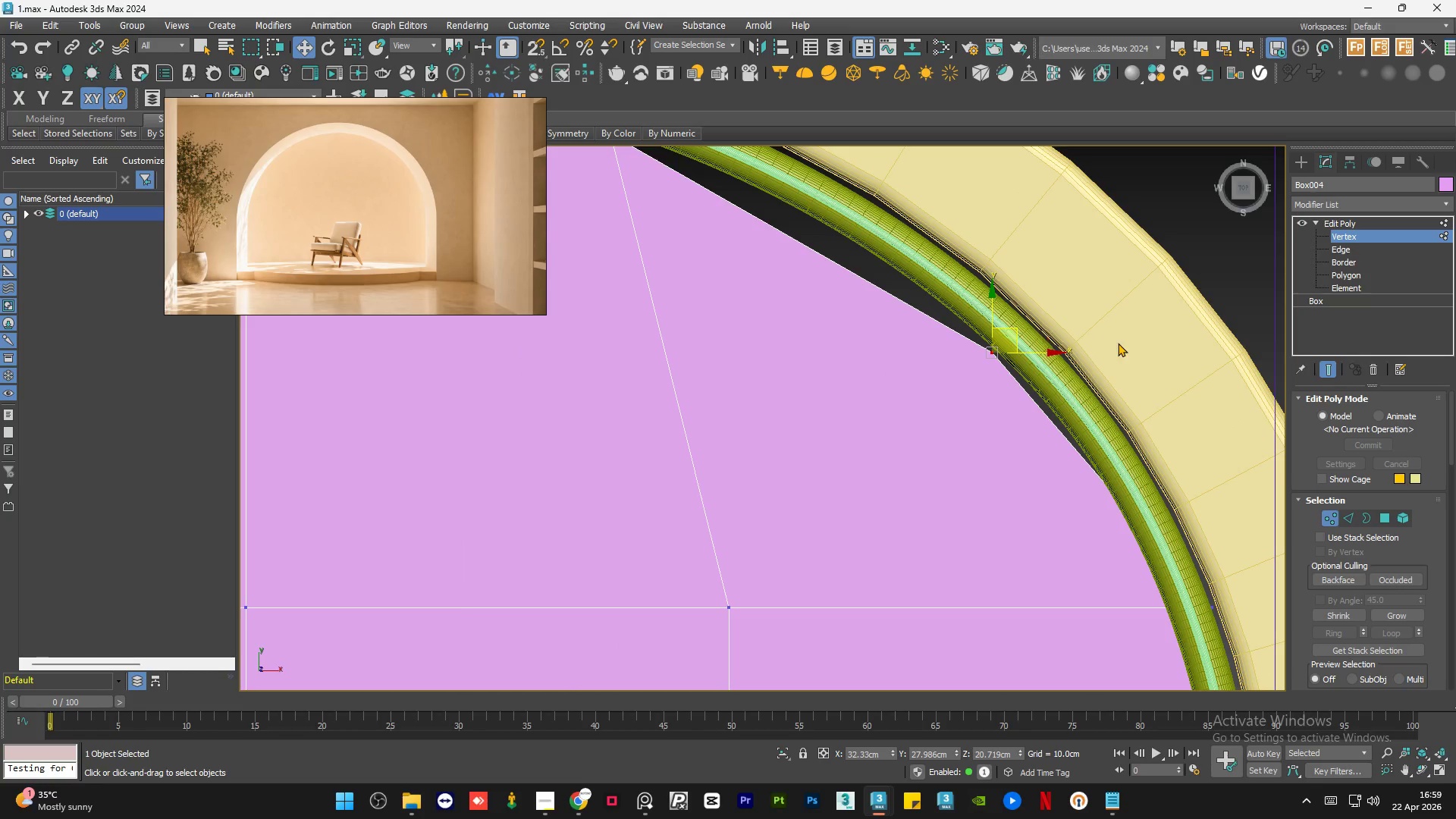 
left_click_drag(start_coordinate=[978, 256], to_coordinate=[846, 337])
 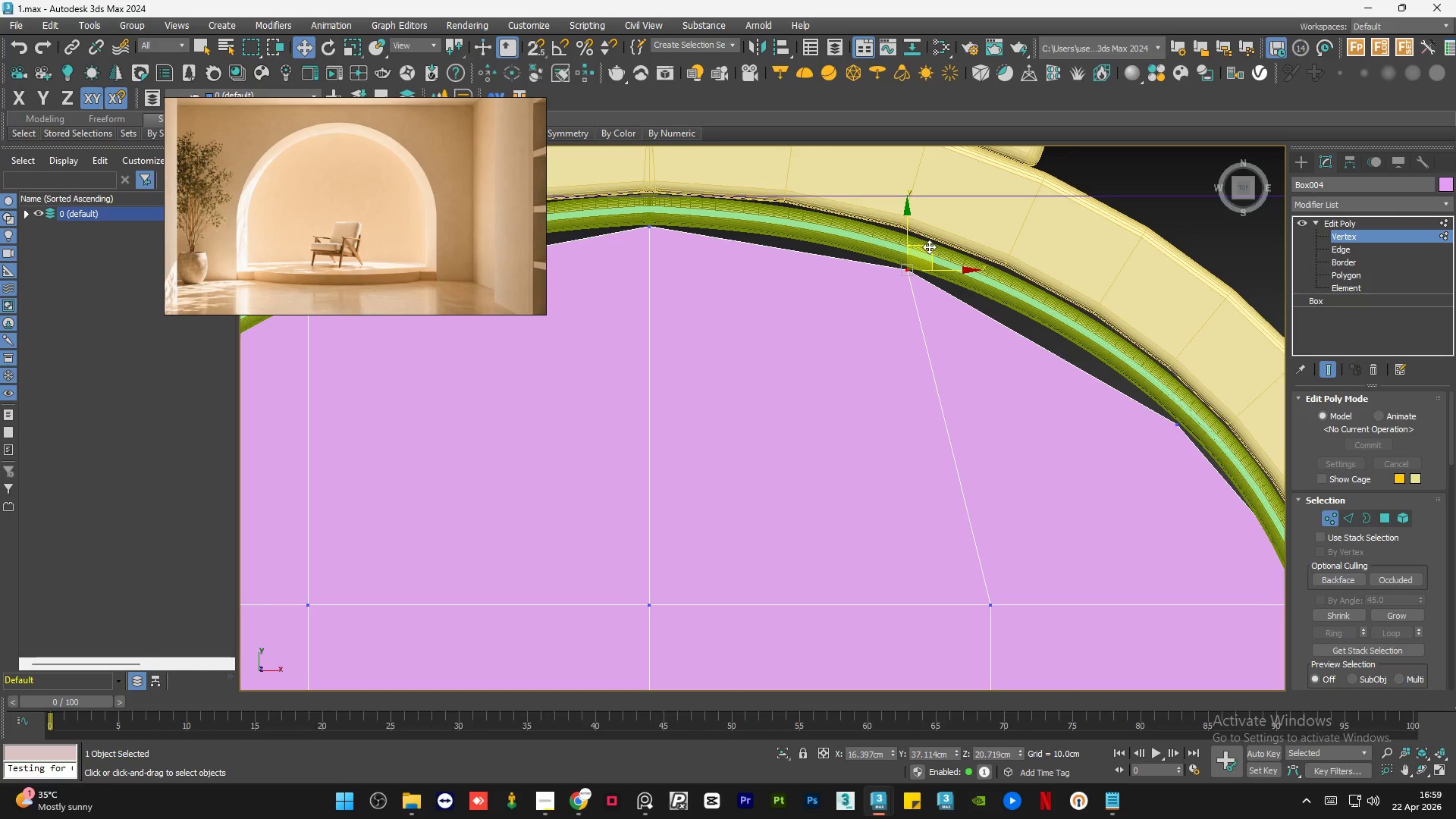 
scroll: coordinate [970, 270], scroll_direction: down, amount: 1.0
 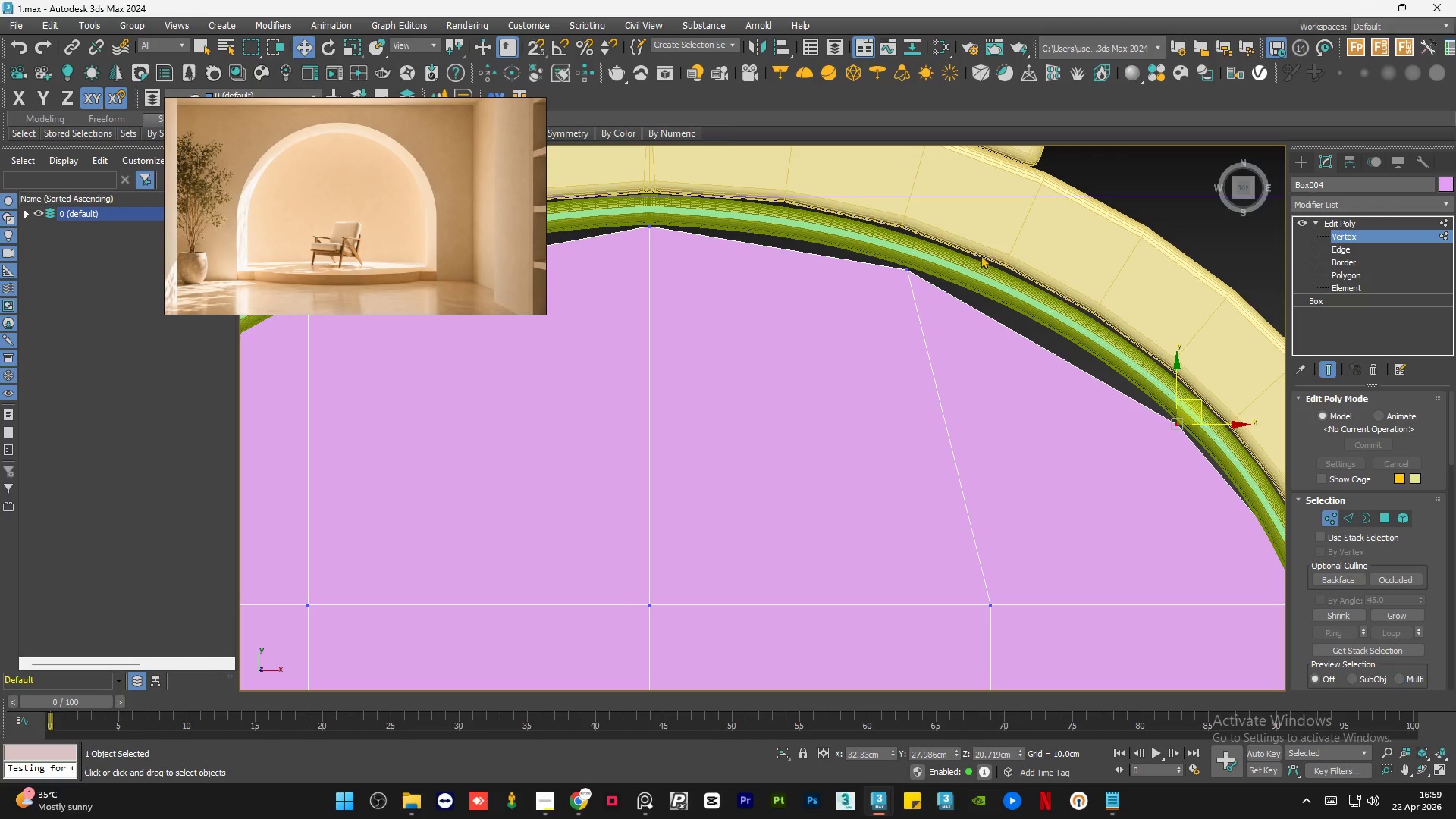 
left_click_drag(start_coordinate=[931, 246], to_coordinate=[951, 253])
 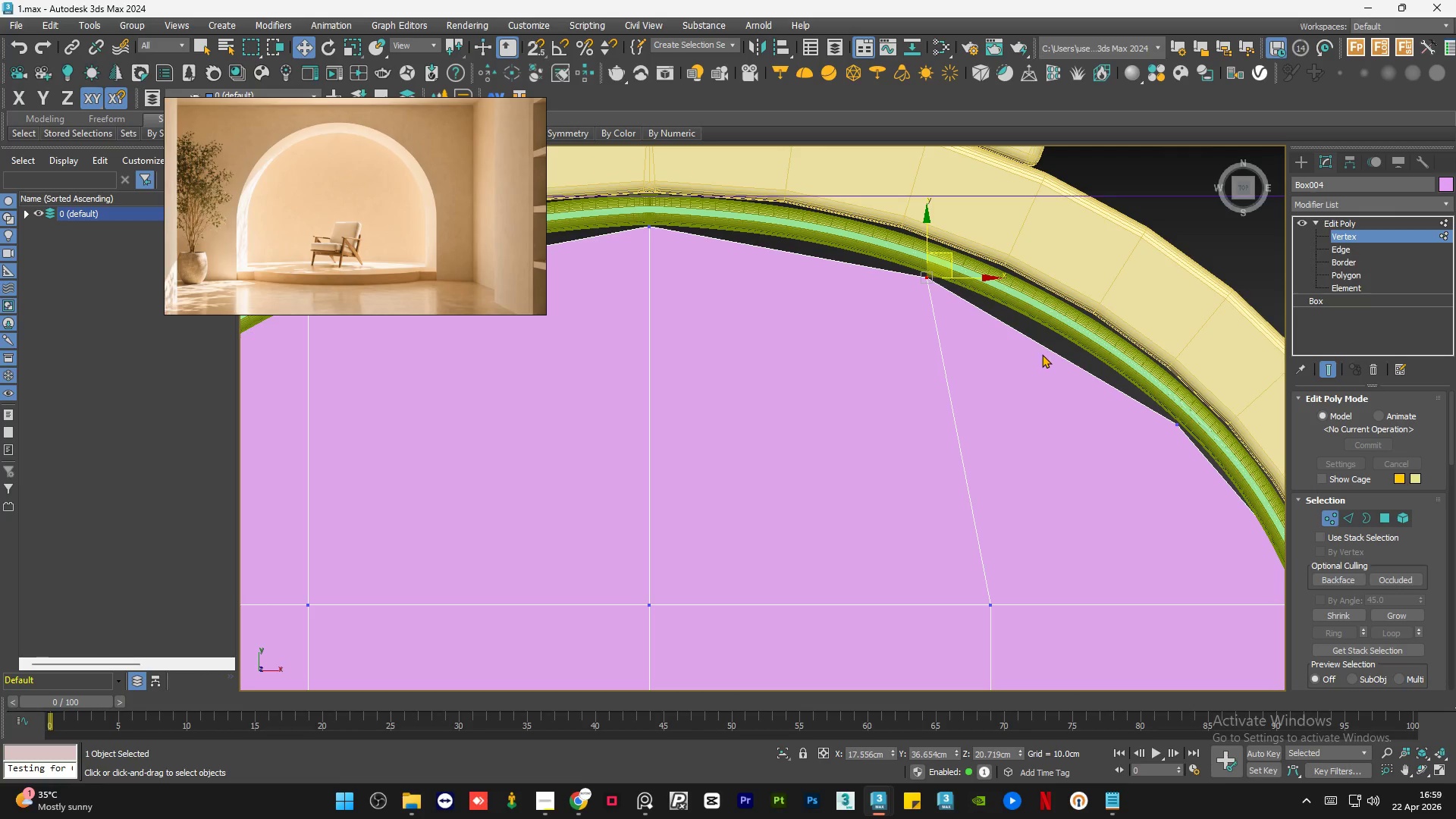 
left_click_drag(start_coordinate=[789, 228], to_coordinate=[712, 323])
 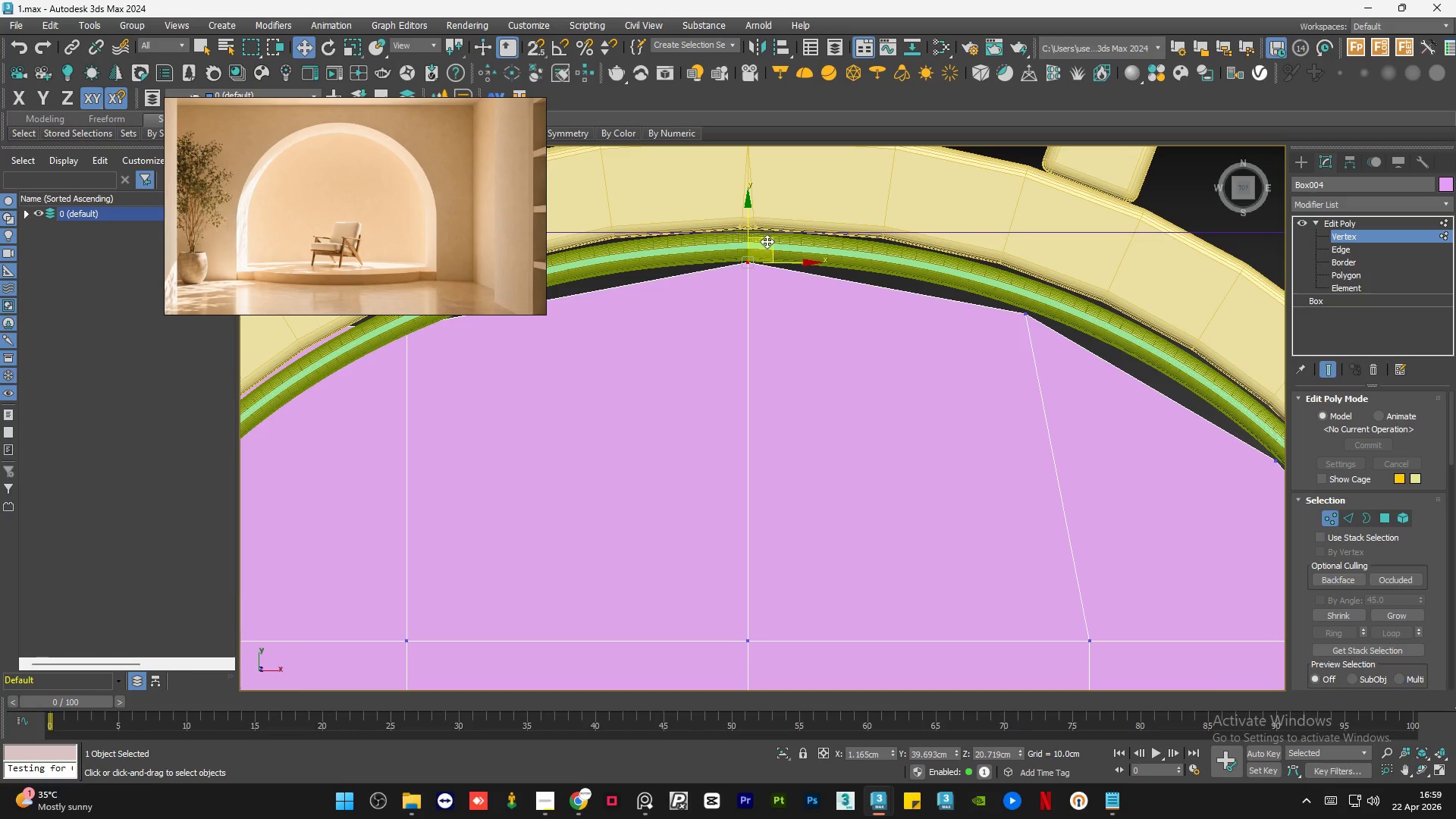 
scroll: coordinate [804, 267], scroll_direction: none, amount: 0.0
 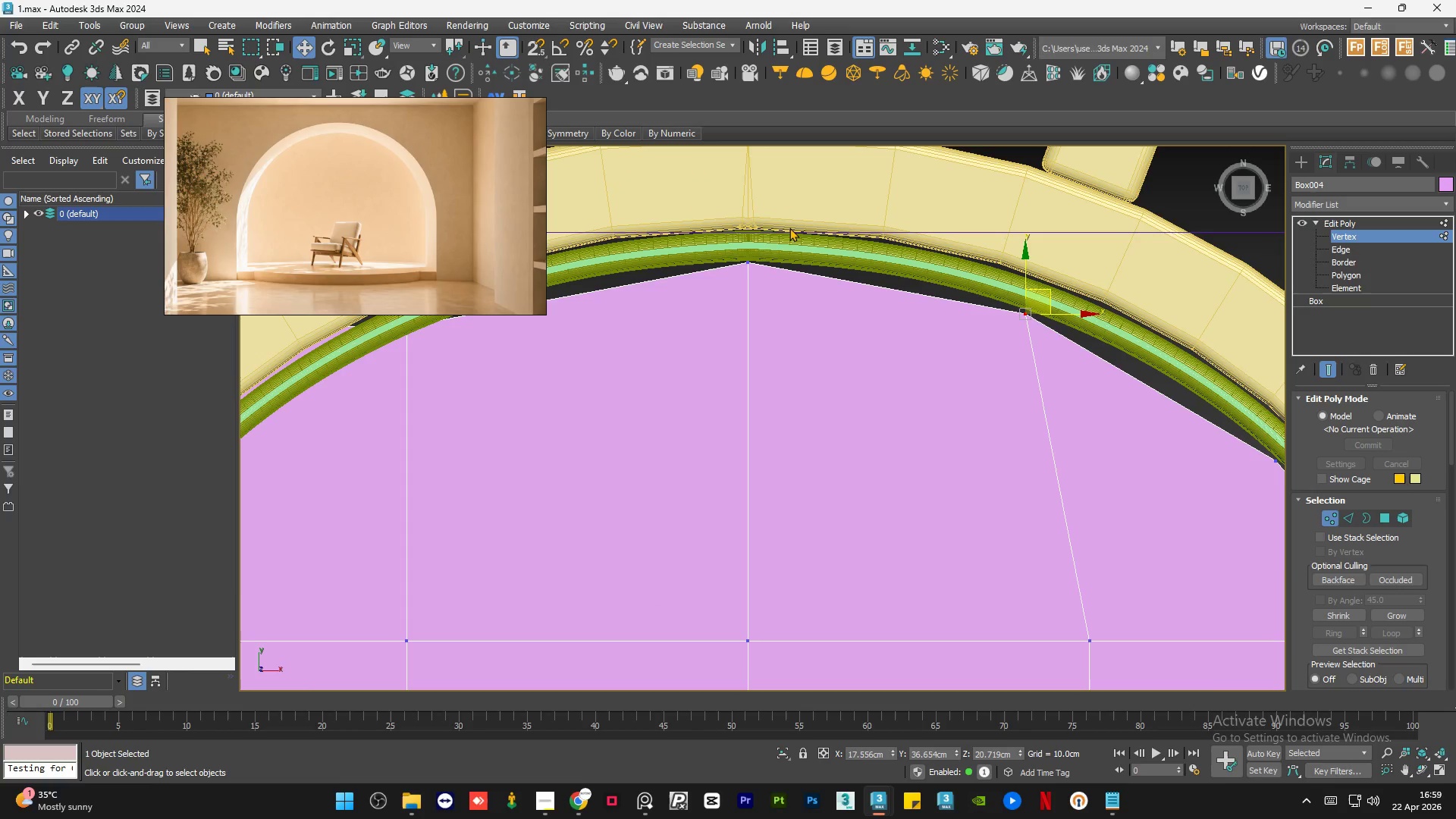 
scroll: coordinate [767, 241], scroll_direction: down, amount: 5.0
 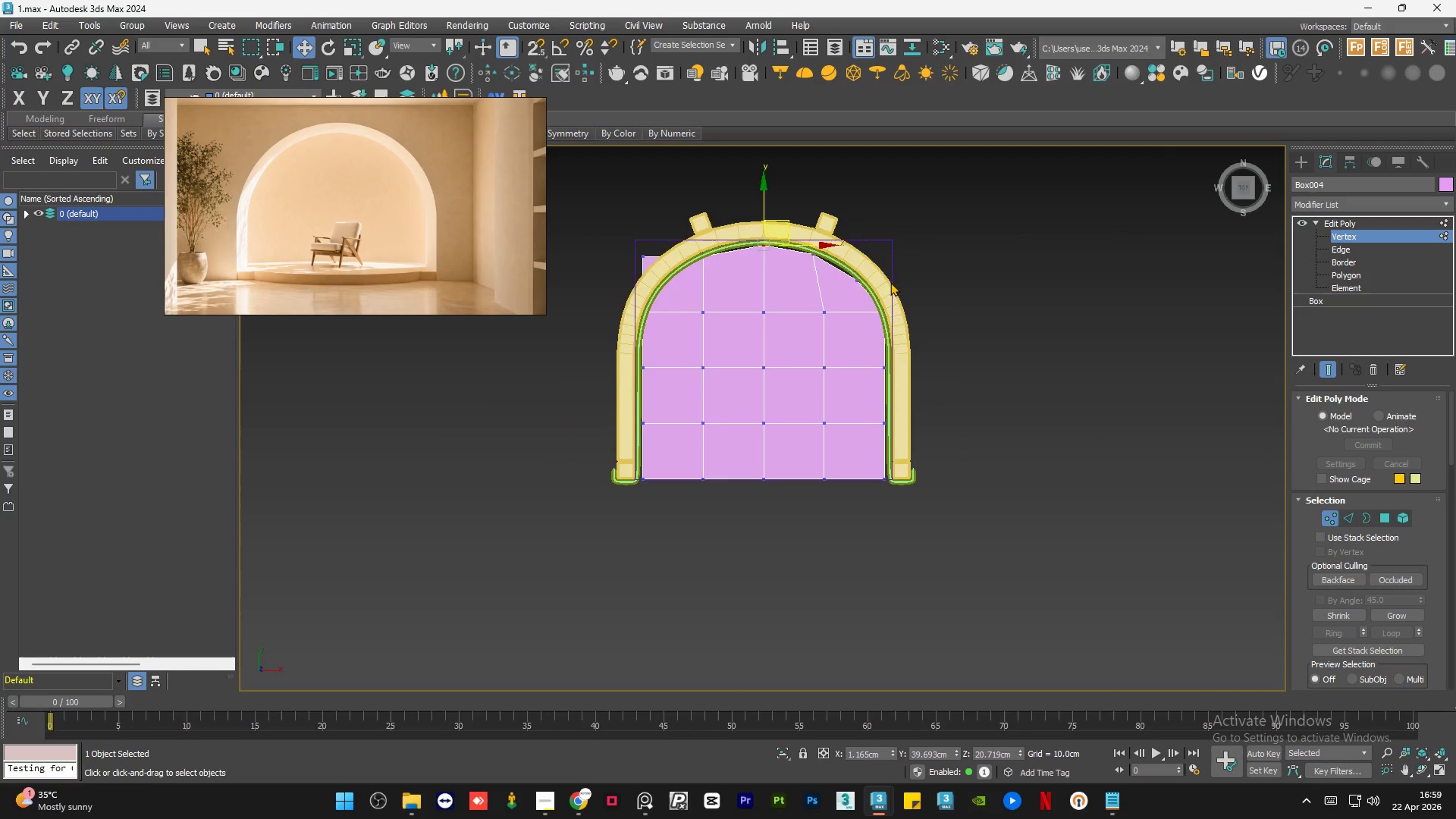 
left_click_drag(start_coordinate=[956, 295], to_coordinate=[830, 388])
 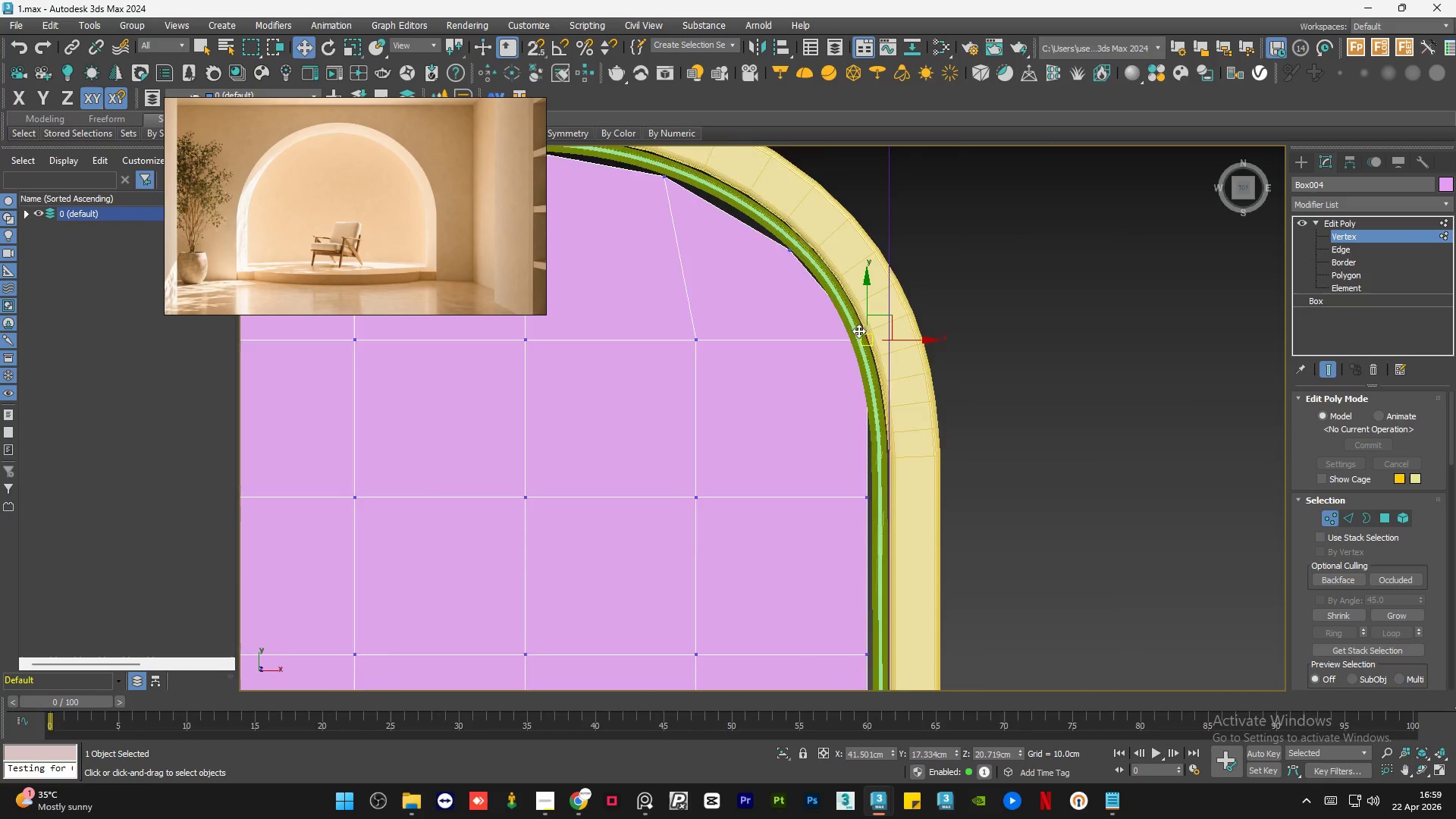 
scroll: coordinate [858, 331], scroll_direction: up, amount: 4.0
 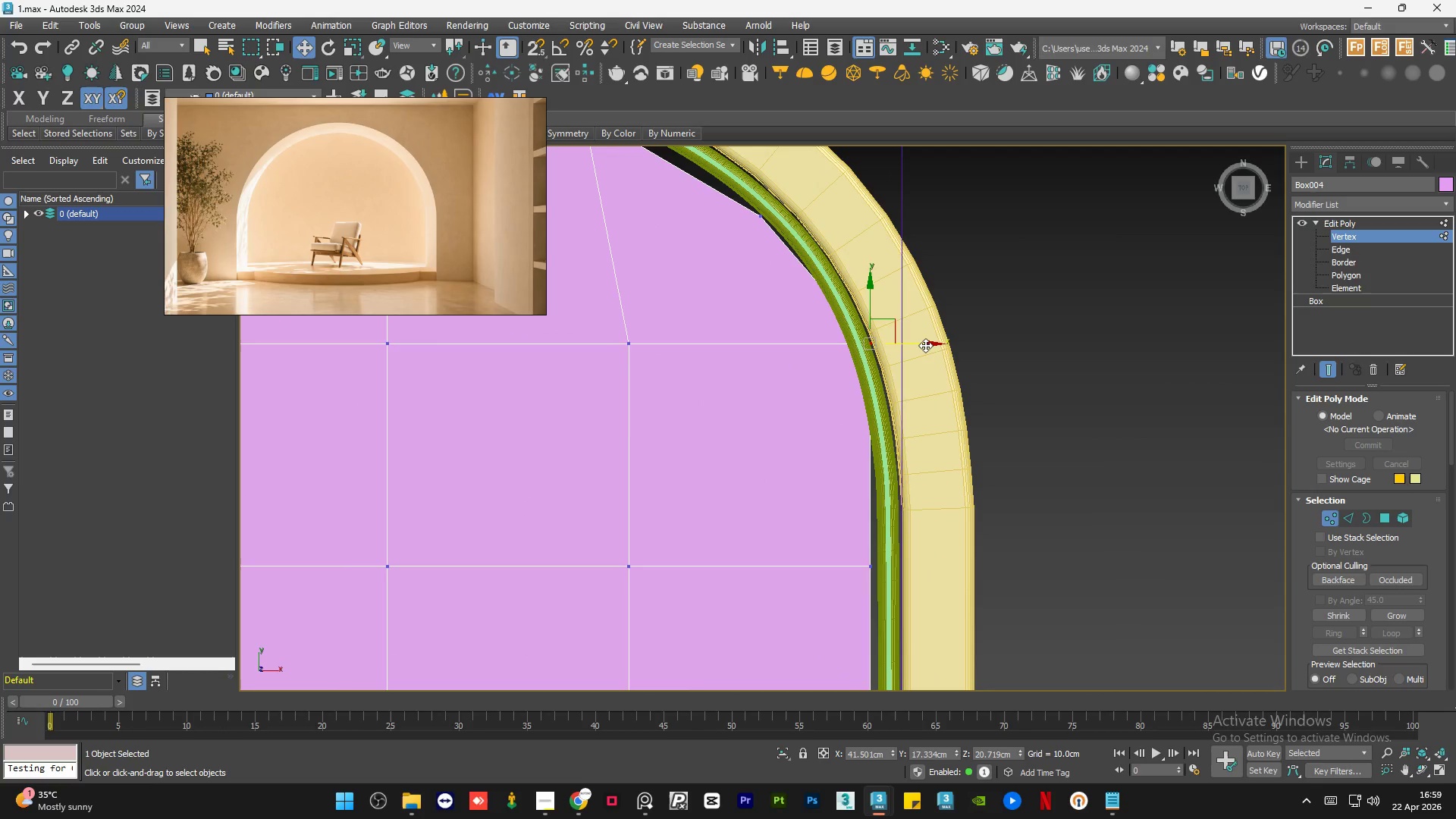 
left_click_drag(start_coordinate=[925, 344], to_coordinate=[899, 344])
 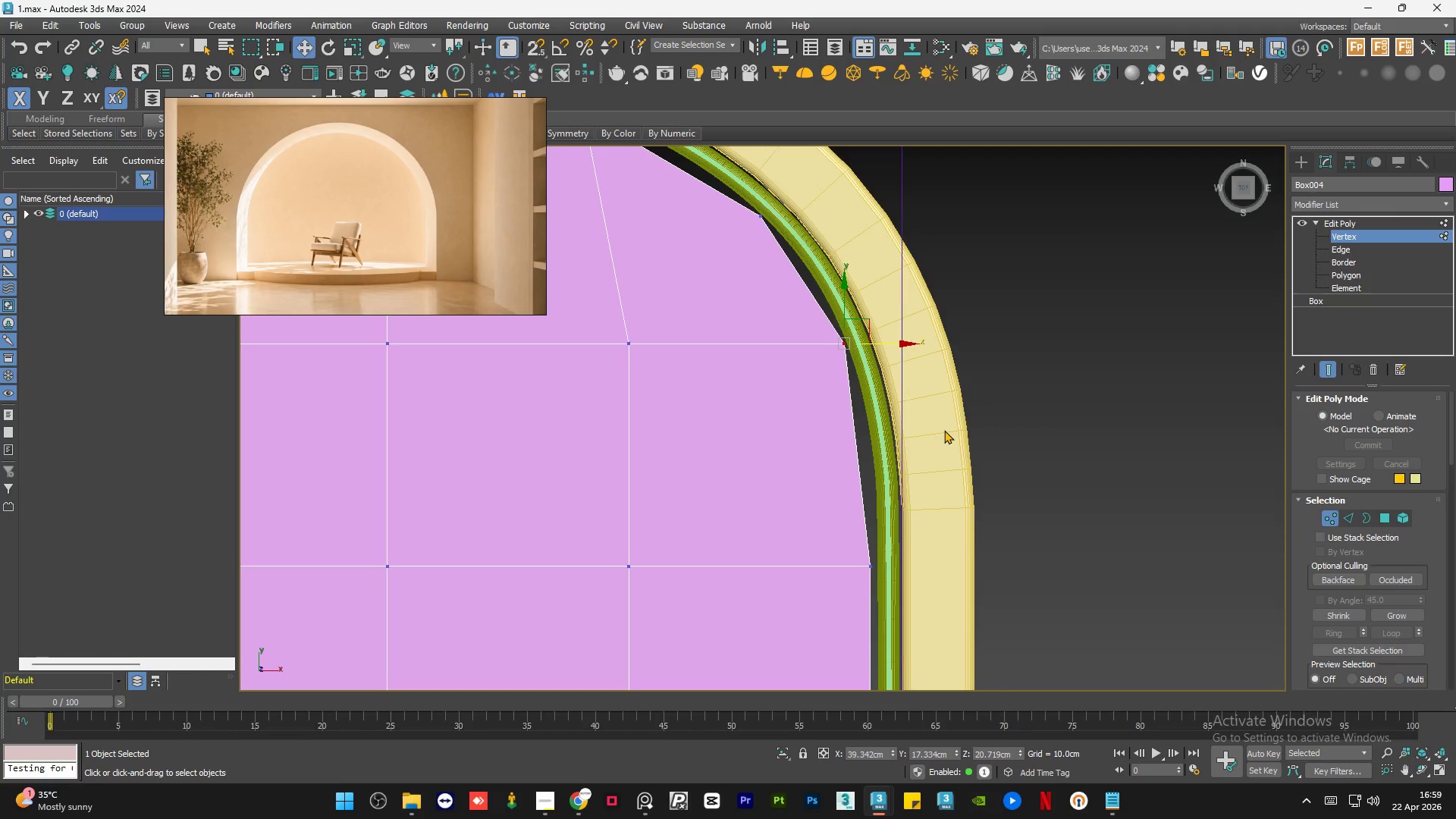 
left_click_drag(start_coordinate=[955, 444], to_coordinate=[824, 551])
 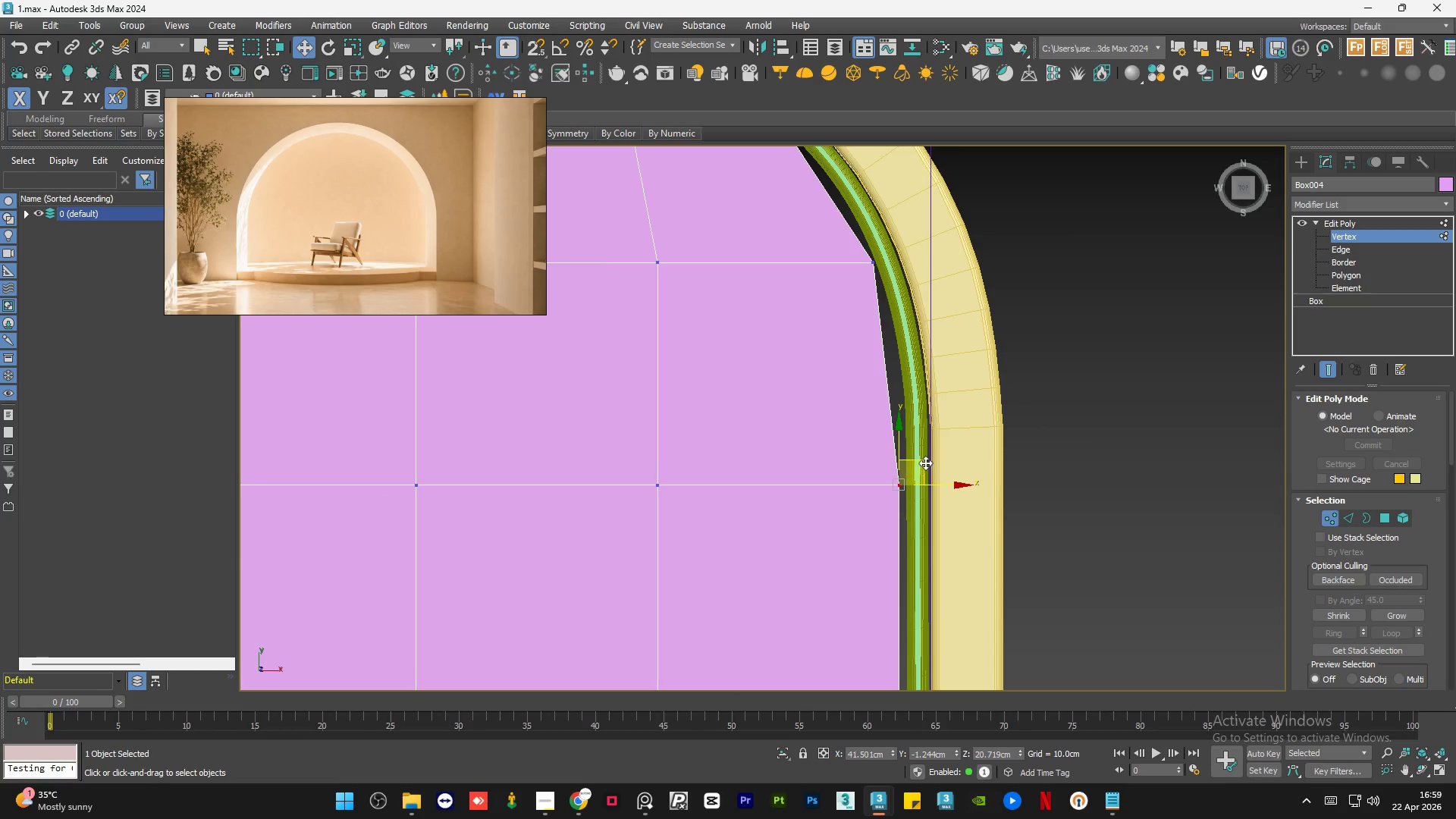 
scroll: coordinate [915, 511], scroll_direction: none, amount: 0.0
 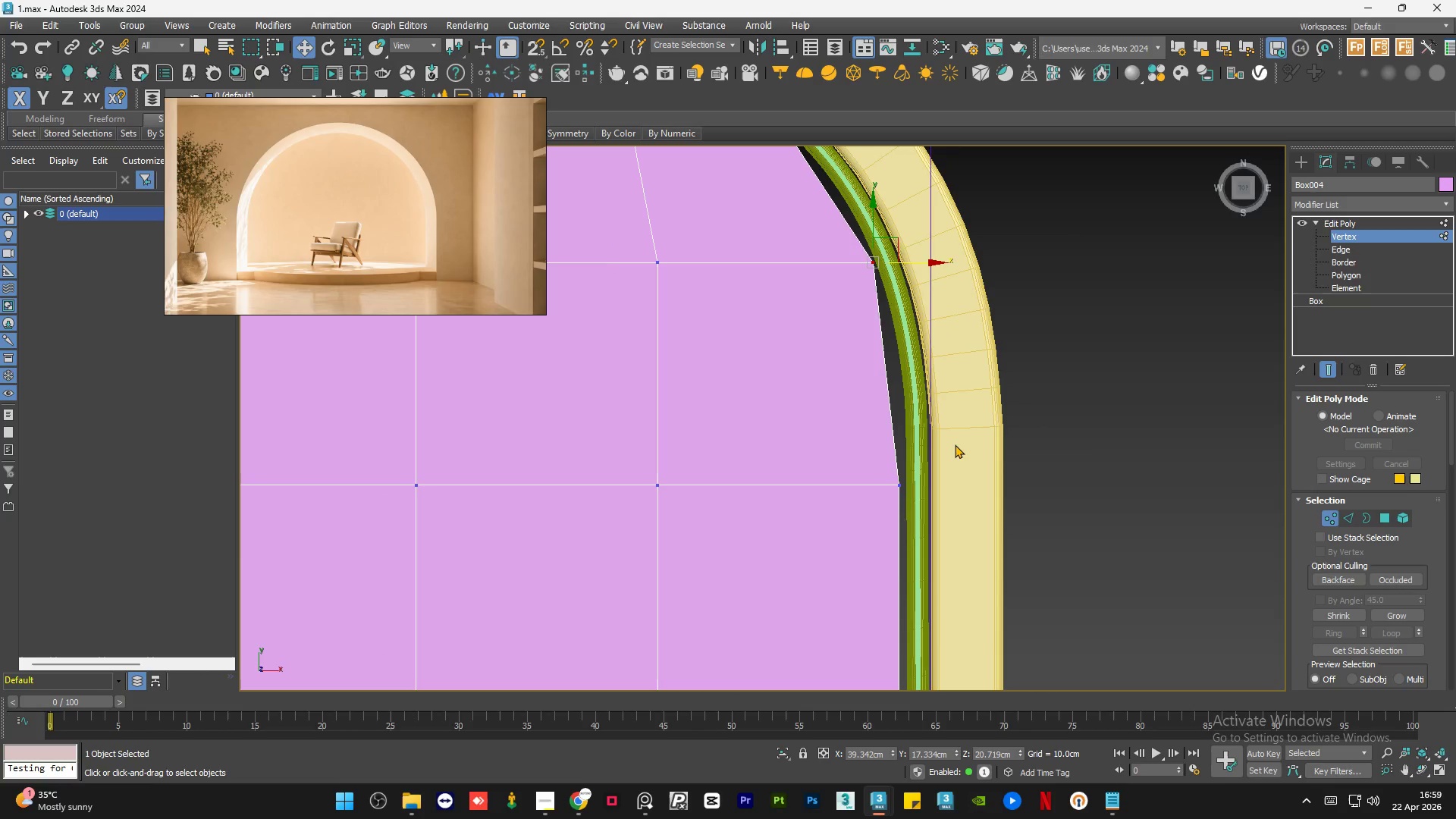 
left_click_drag(start_coordinate=[925, 462], to_coordinate=[928, 409])
 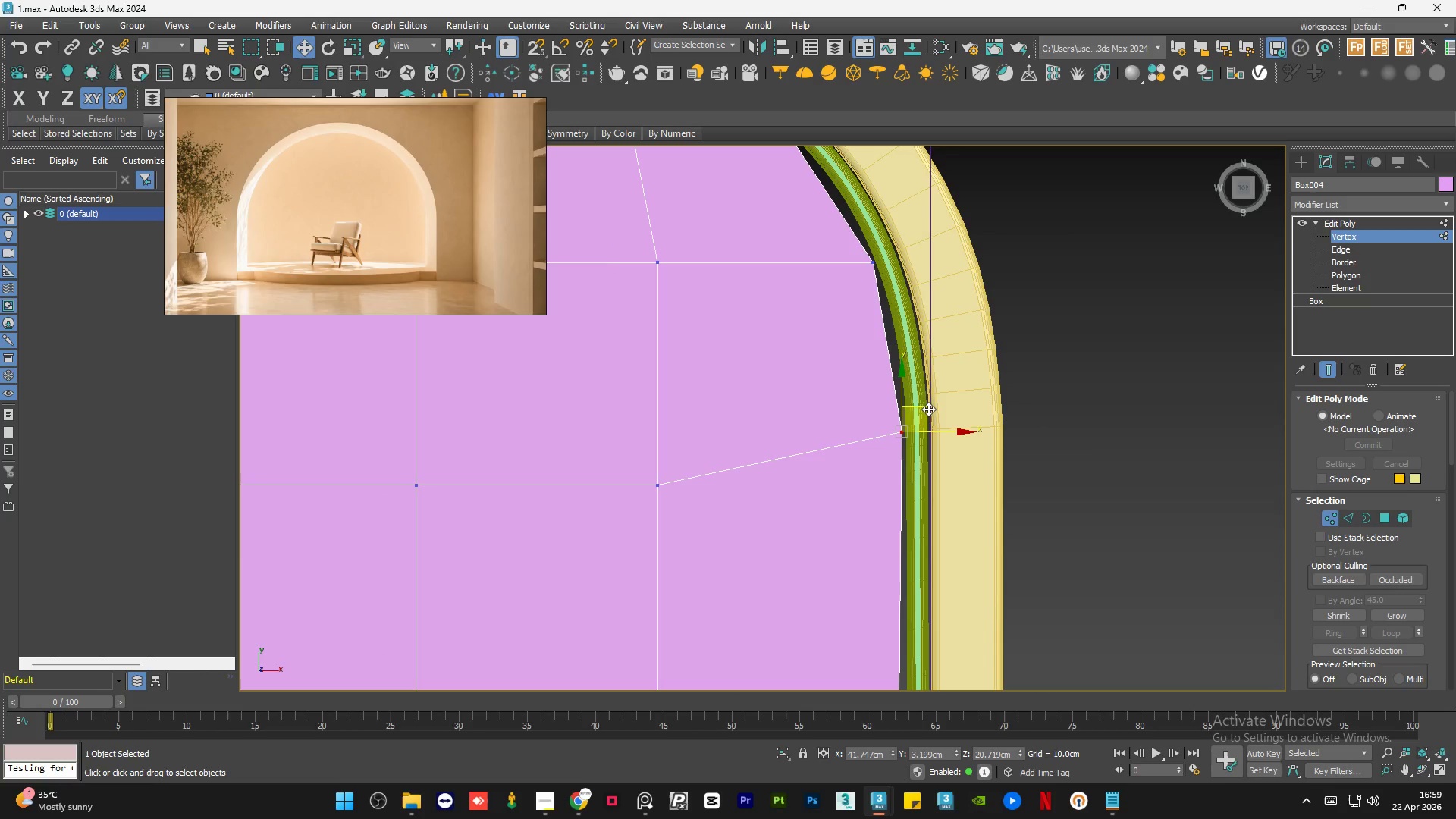 
scroll: coordinate [921, 477], scroll_direction: down, amount: 1.0
 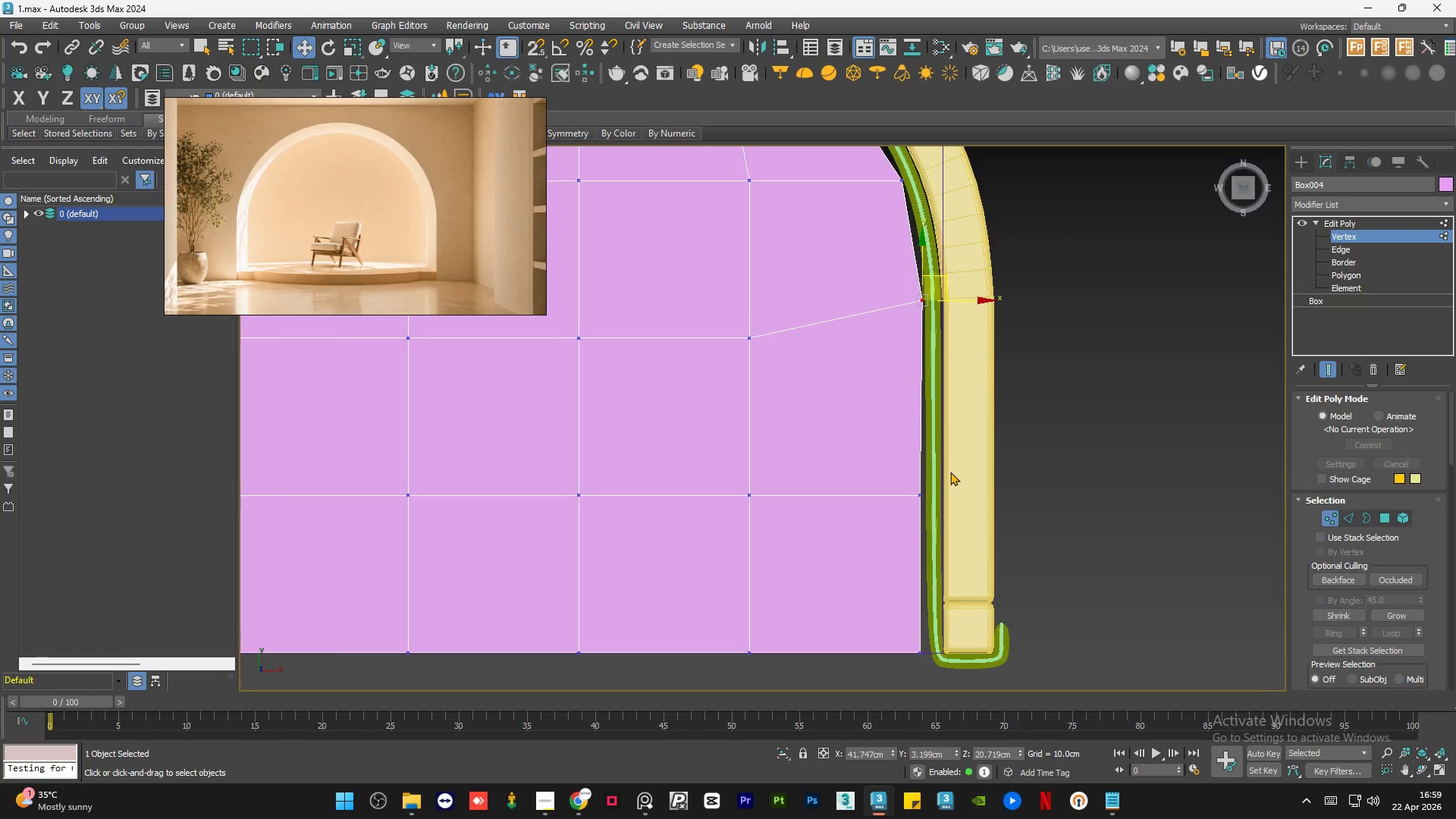 
left_click_drag(start_coordinate=[950, 471], to_coordinate=[849, 548])
 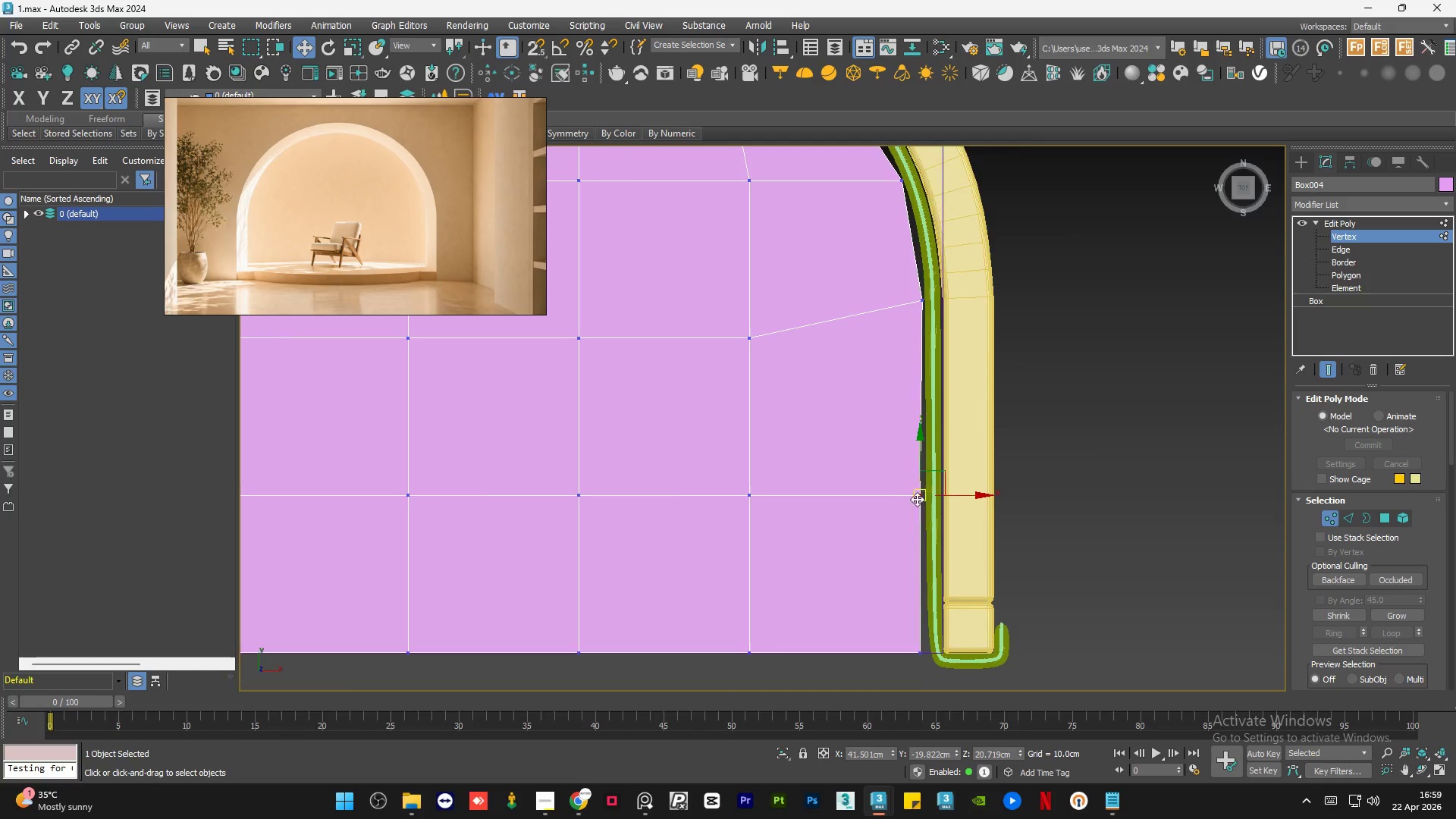 
scroll: coordinate [917, 499], scroll_direction: up, amount: 1.0
 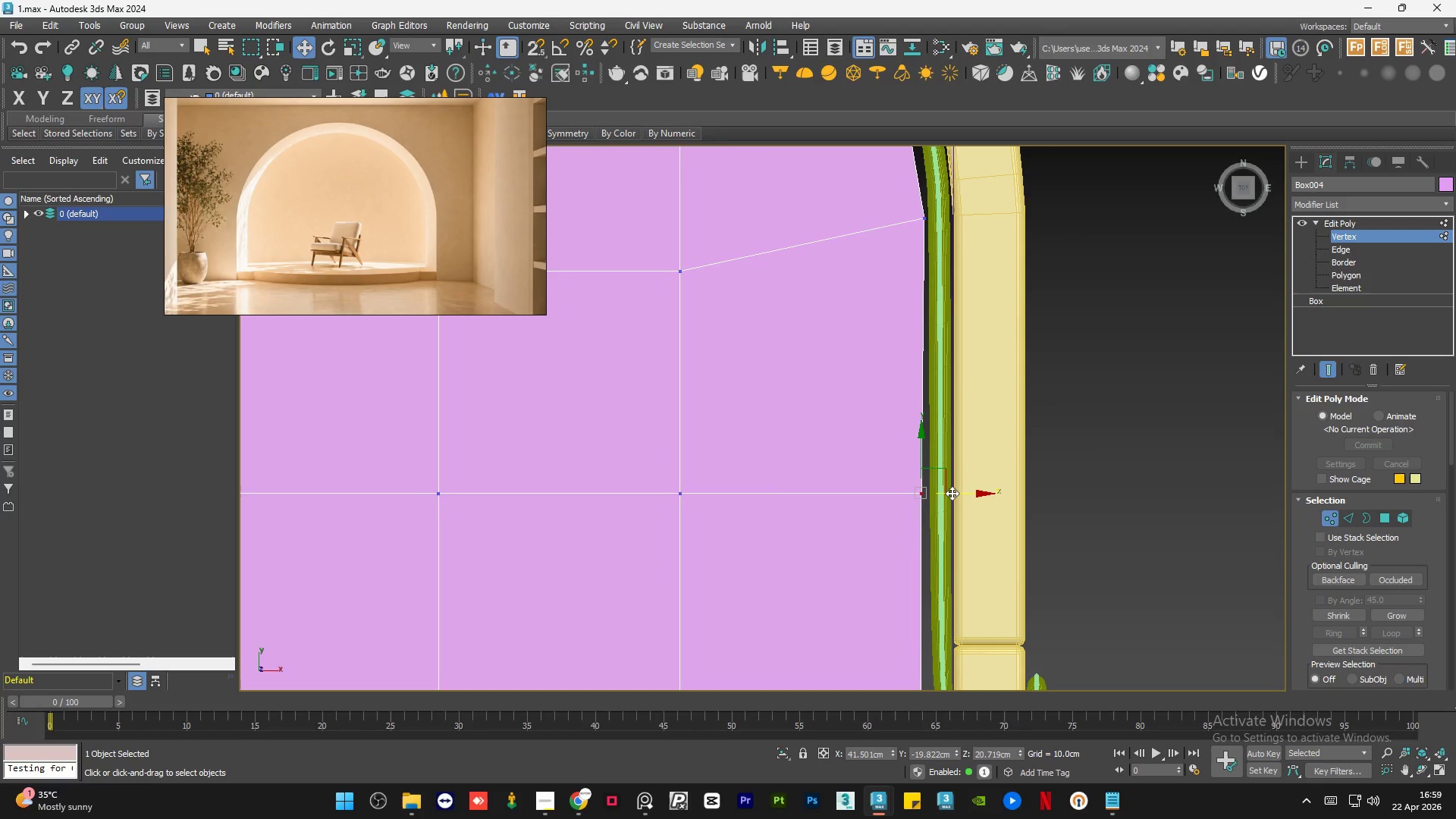 
left_click_drag(start_coordinate=[952, 493], to_coordinate=[958, 492])
 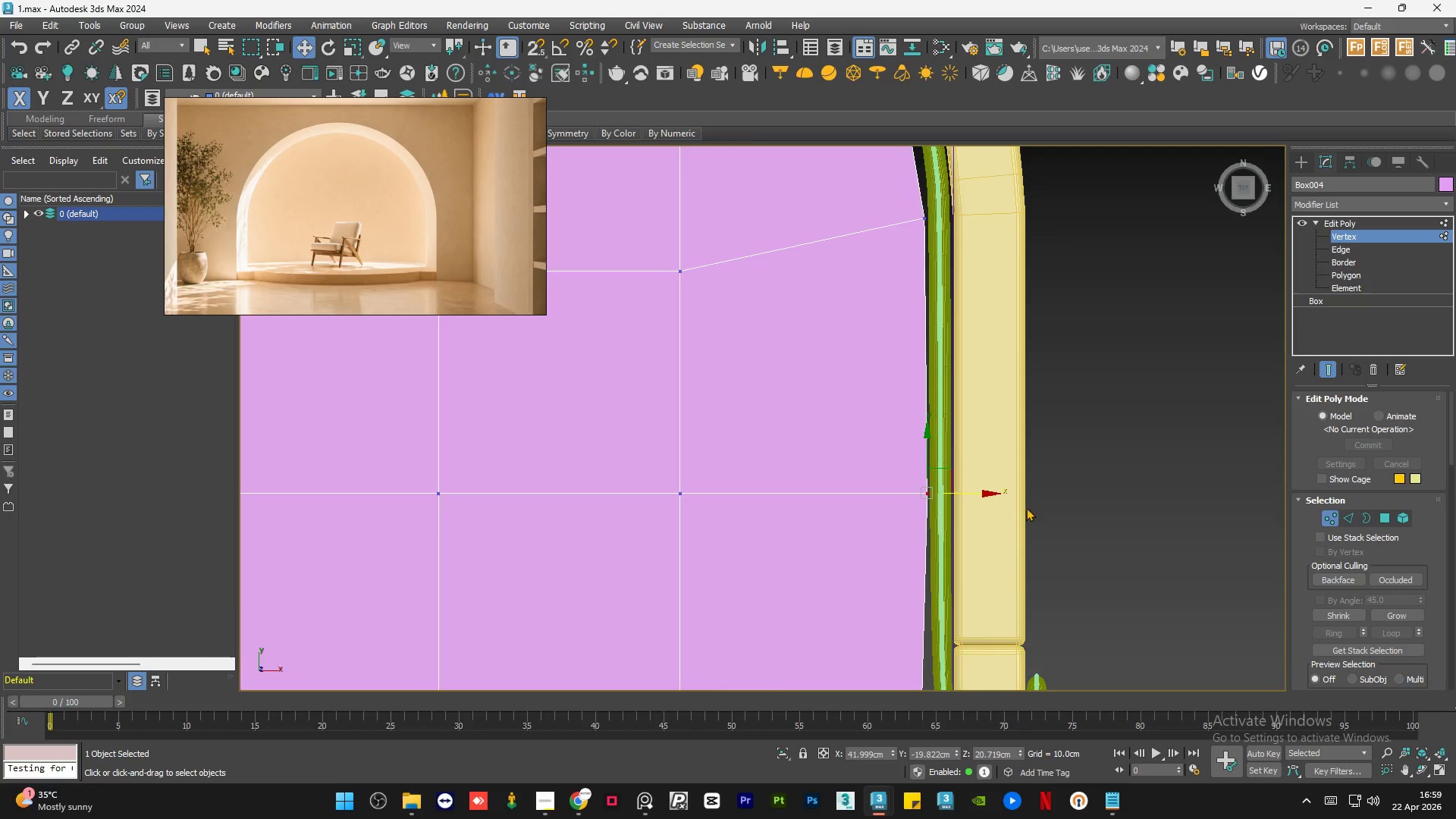 
left_click_drag(start_coordinate=[1031, 580], to_coordinate=[925, 632])
 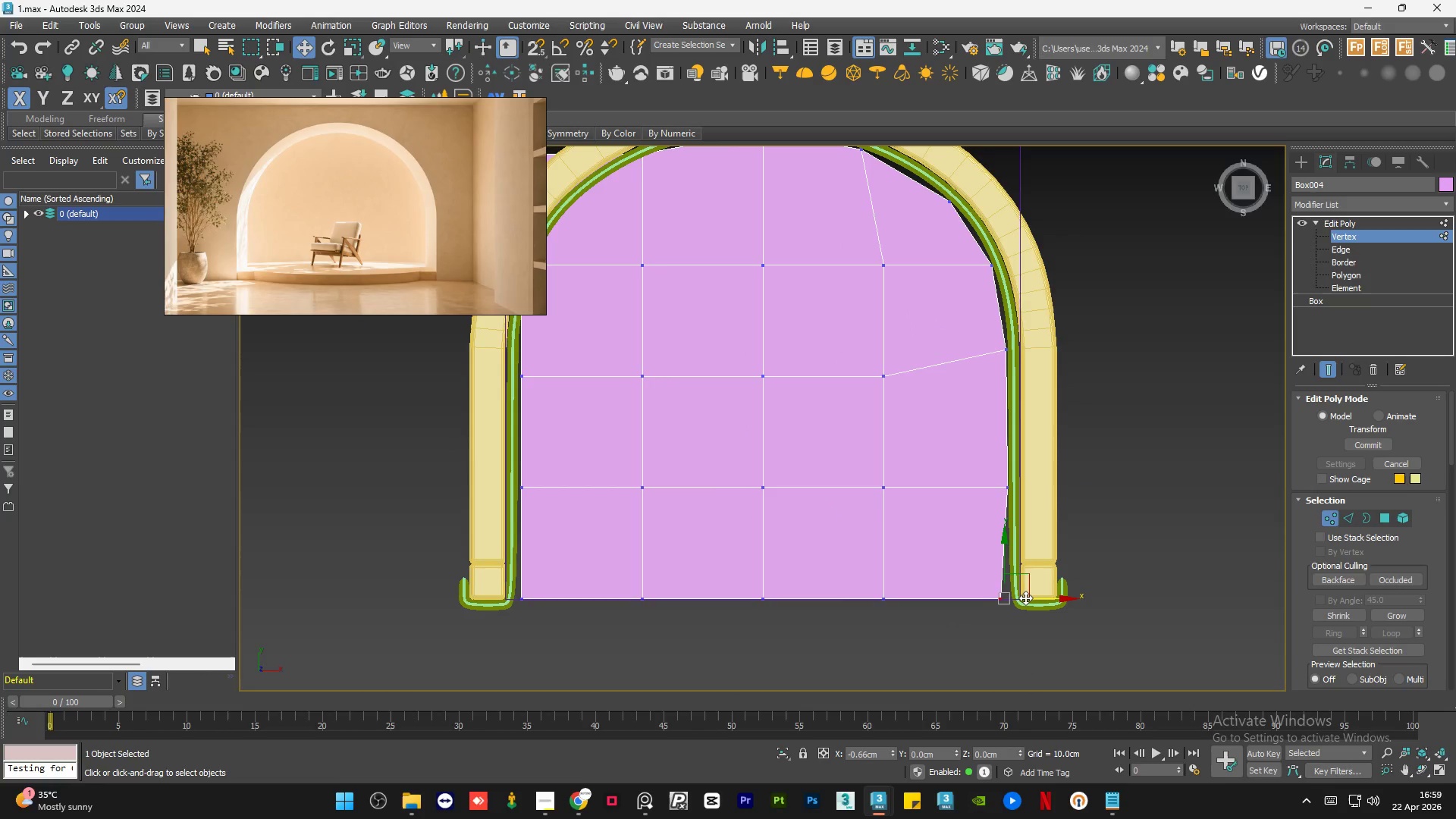 
scroll: coordinate [996, 563], scroll_direction: down, amount: 2.0
 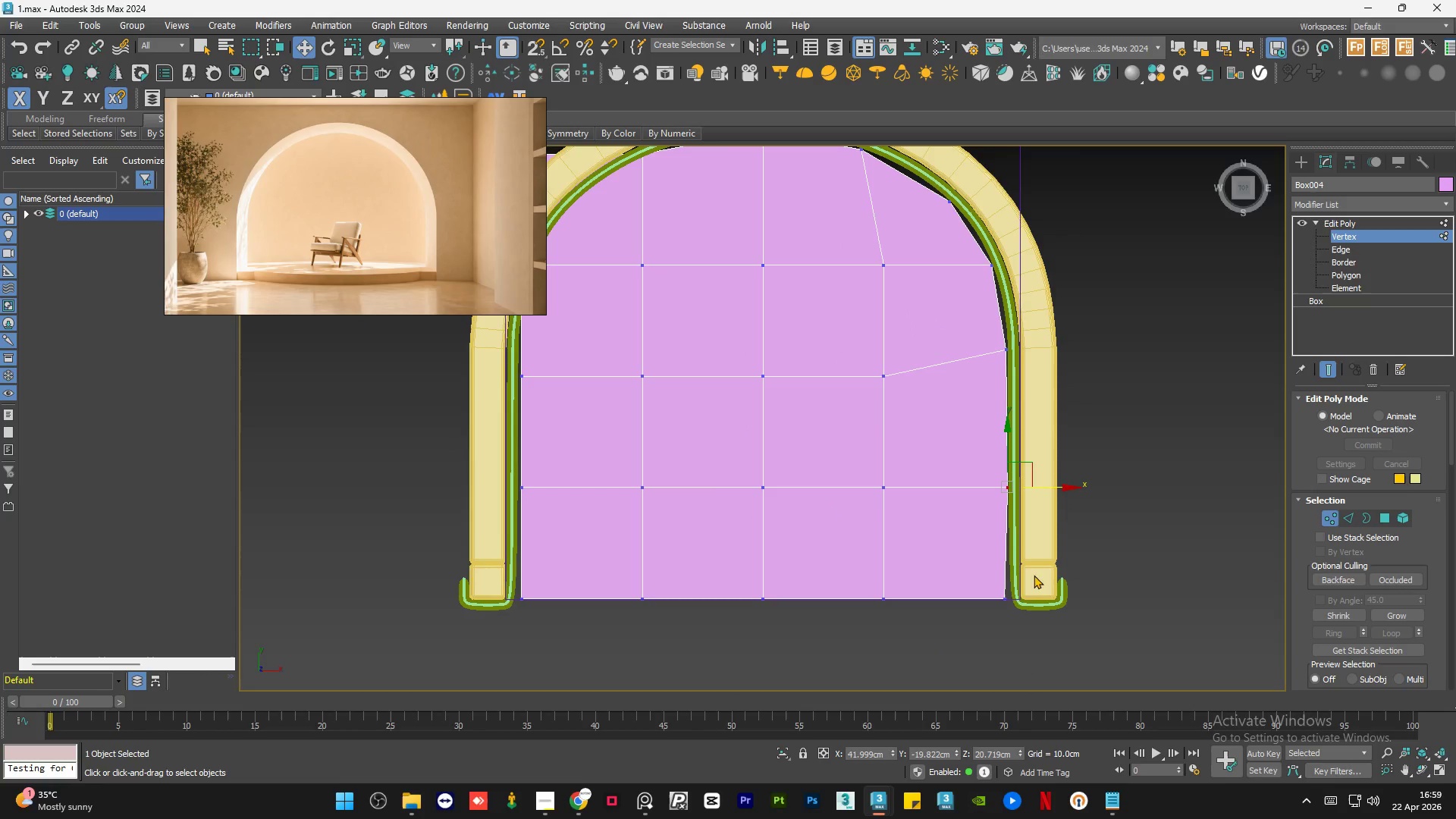 
key(Control+Z)
 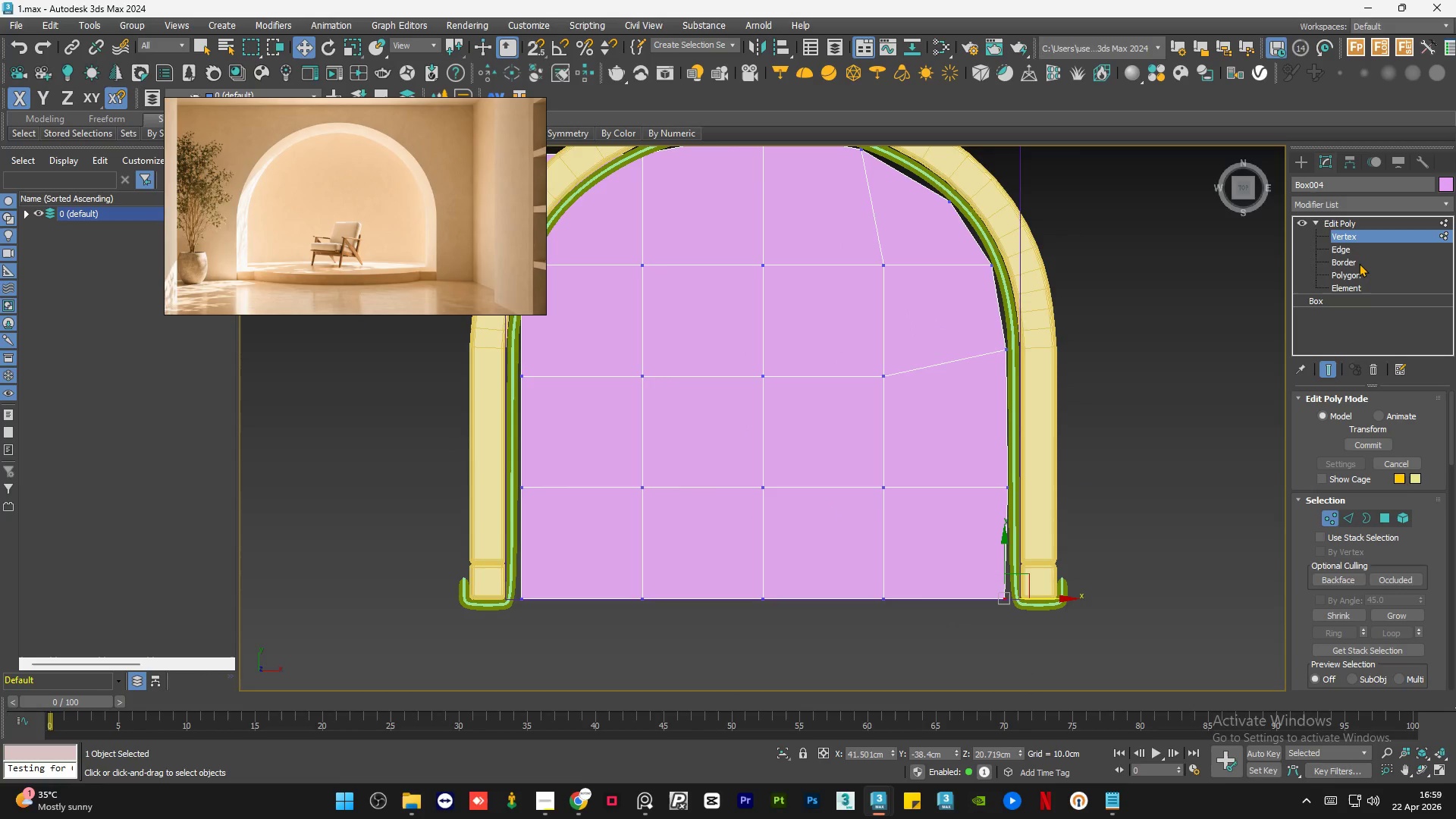 
left_click([1365, 251])
 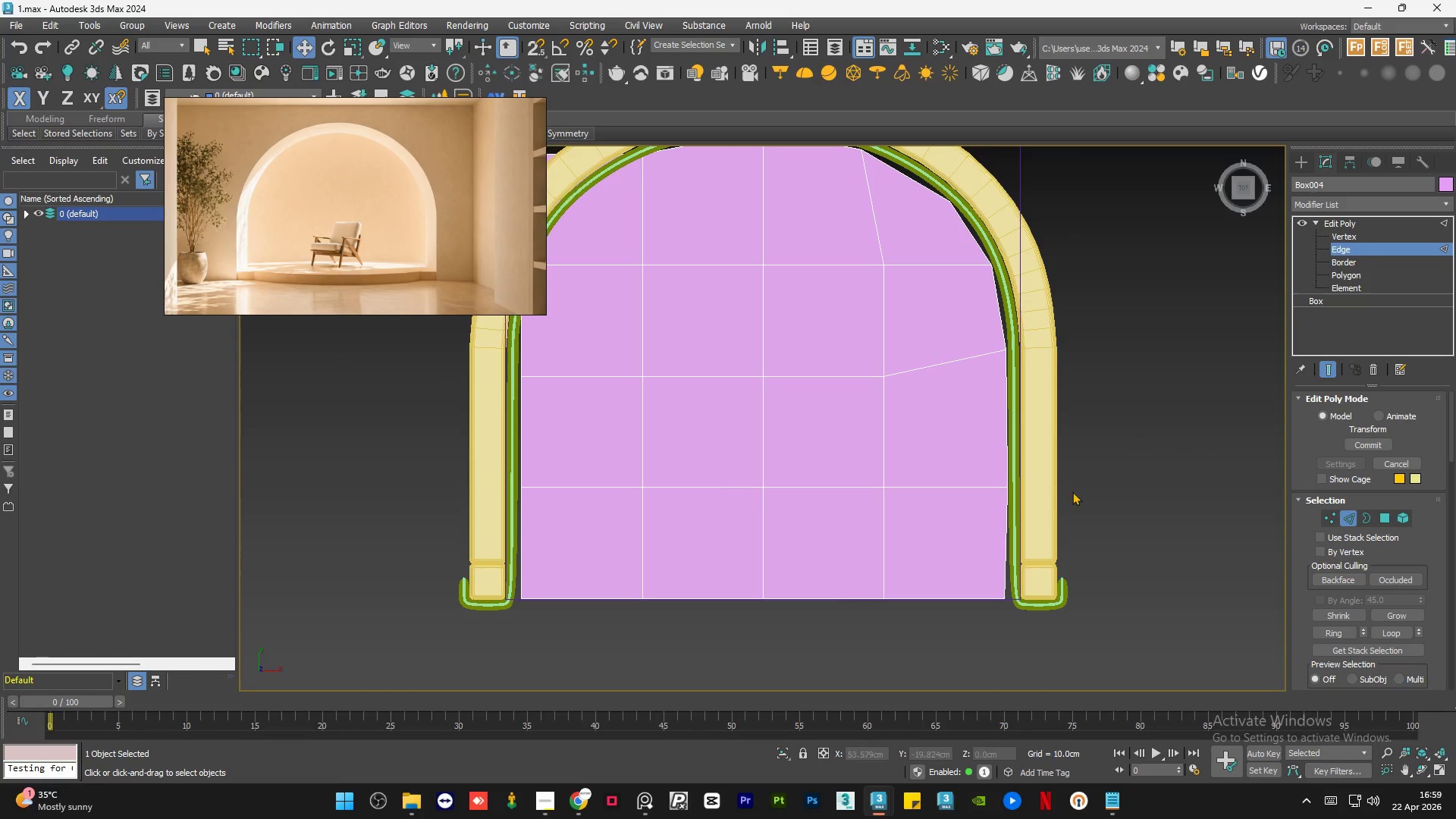 
key(Alt+1)
 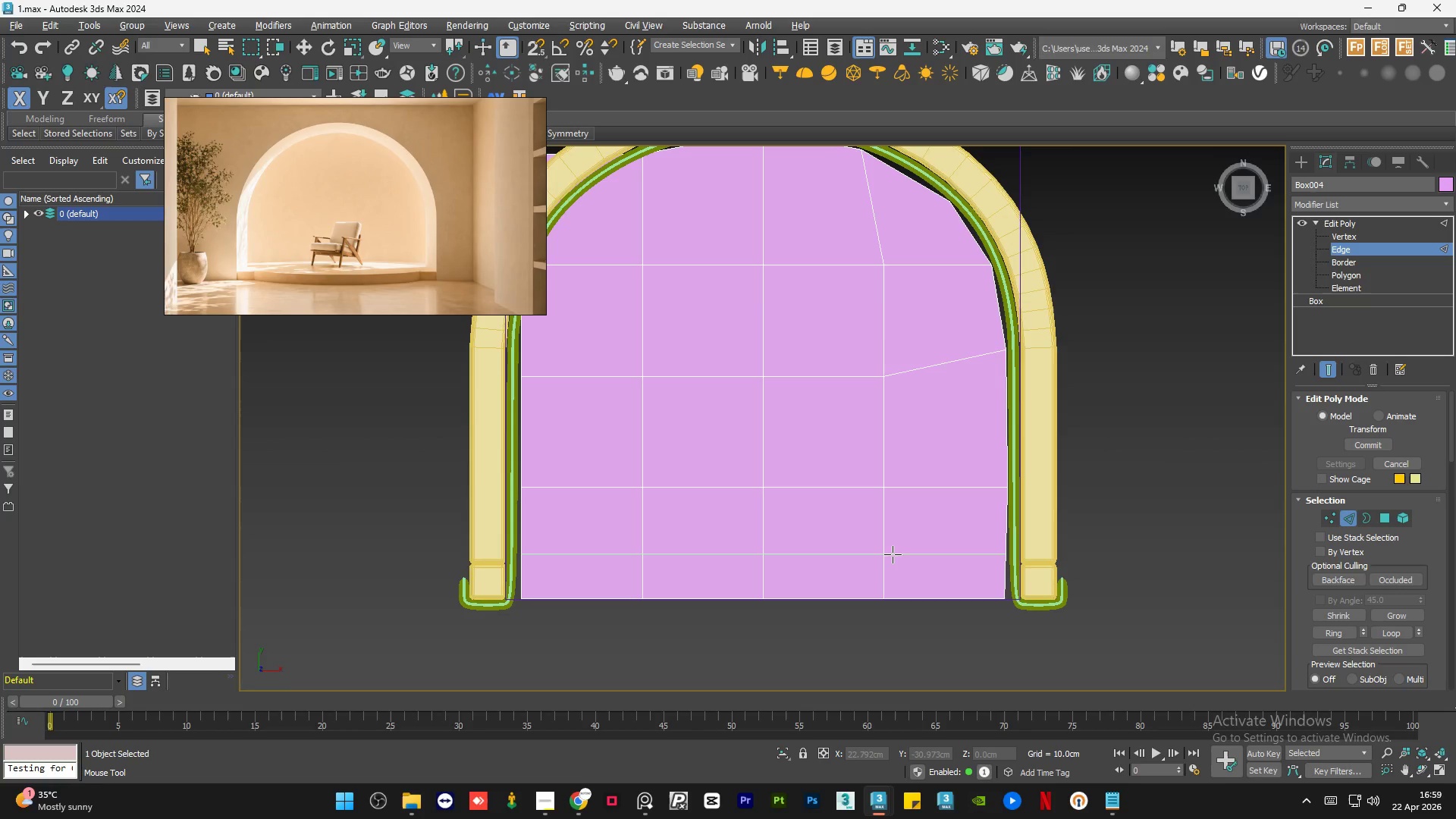 
left_click([893, 560])
 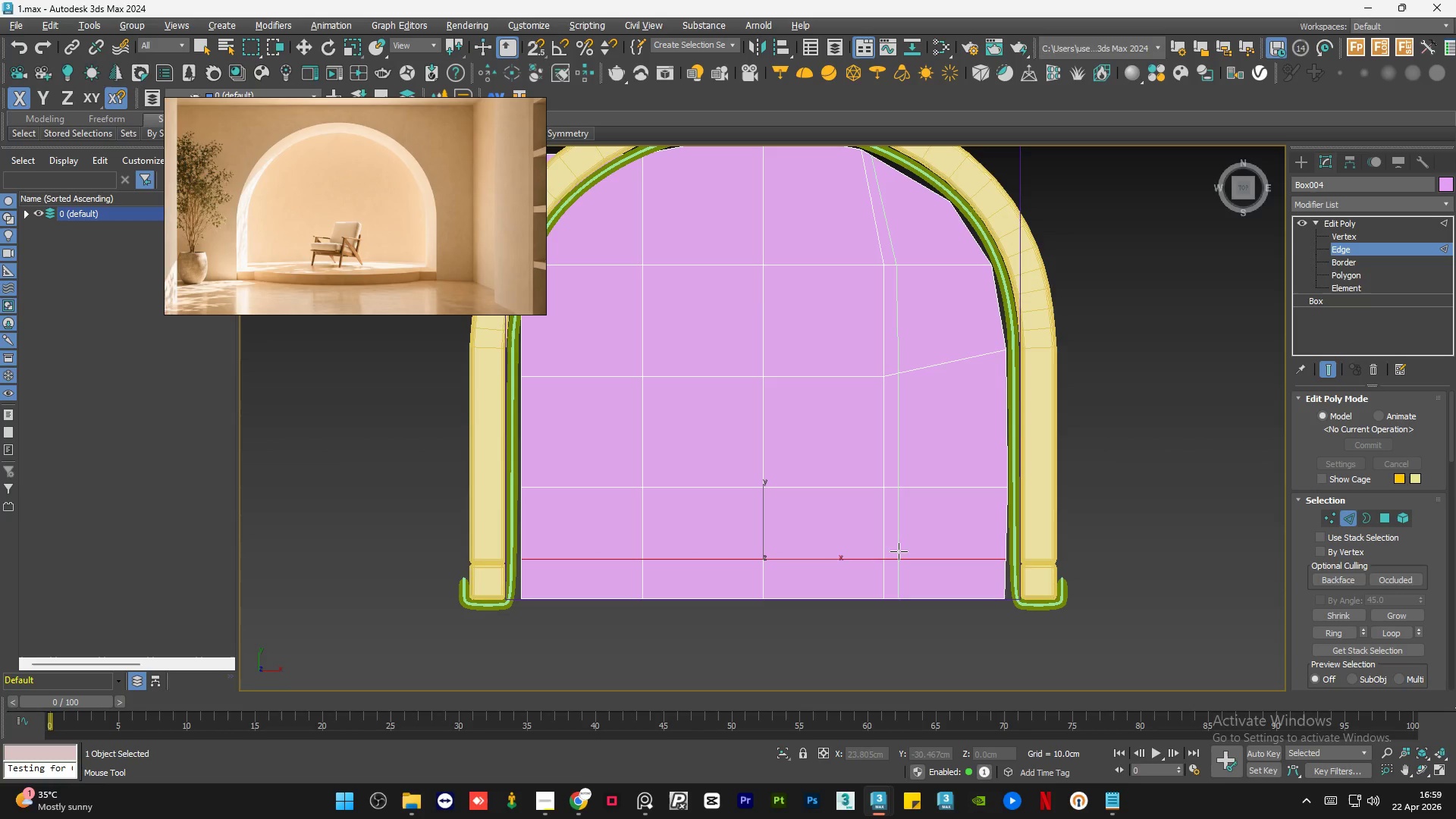 
key(W)
 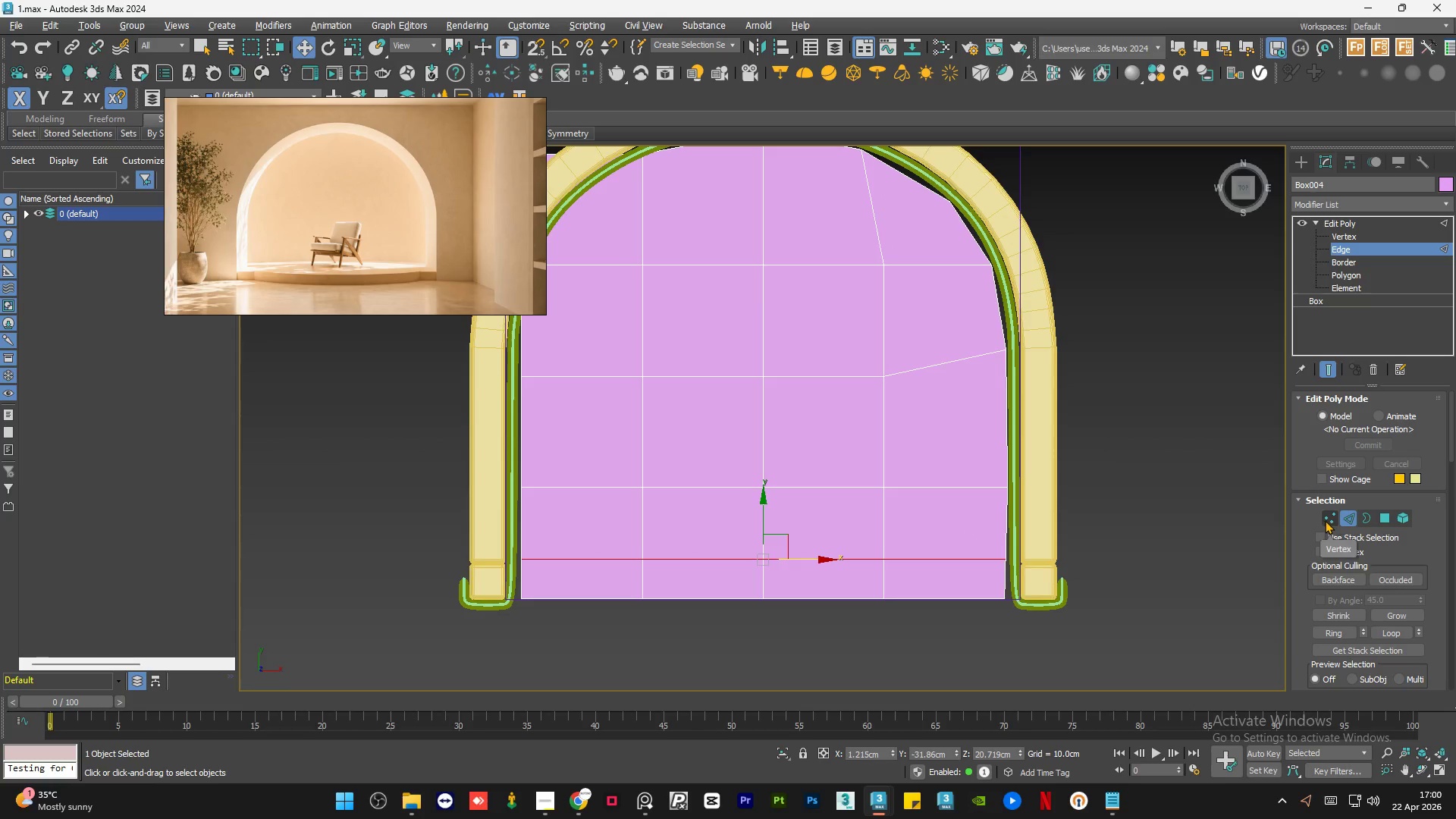 
left_click([1325, 520])
 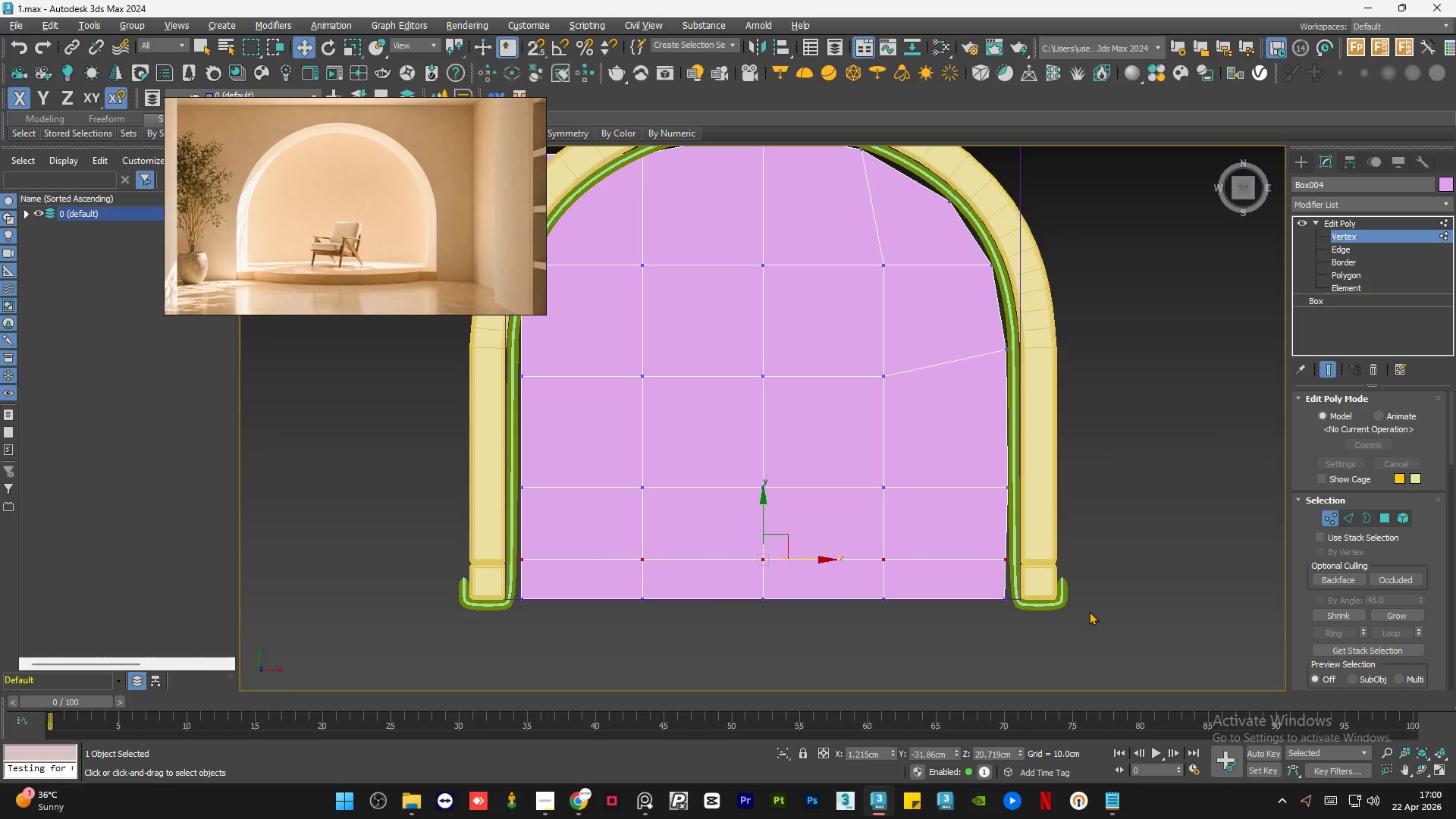 
left_click_drag(start_coordinate=[1049, 629], to_coordinate=[943, 562])
 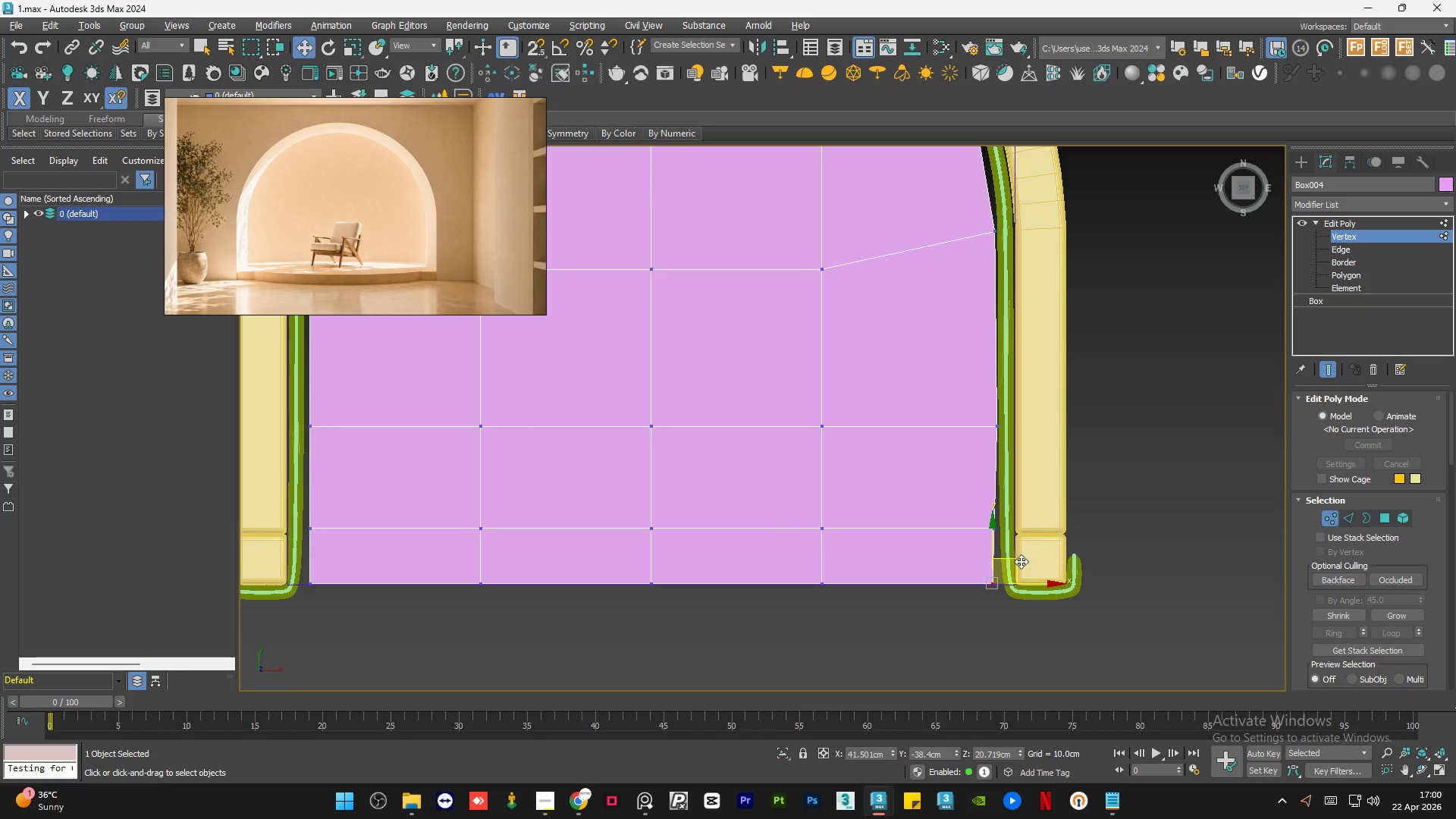 
scroll: coordinate [1033, 635], scroll_direction: up, amount: 1.0
 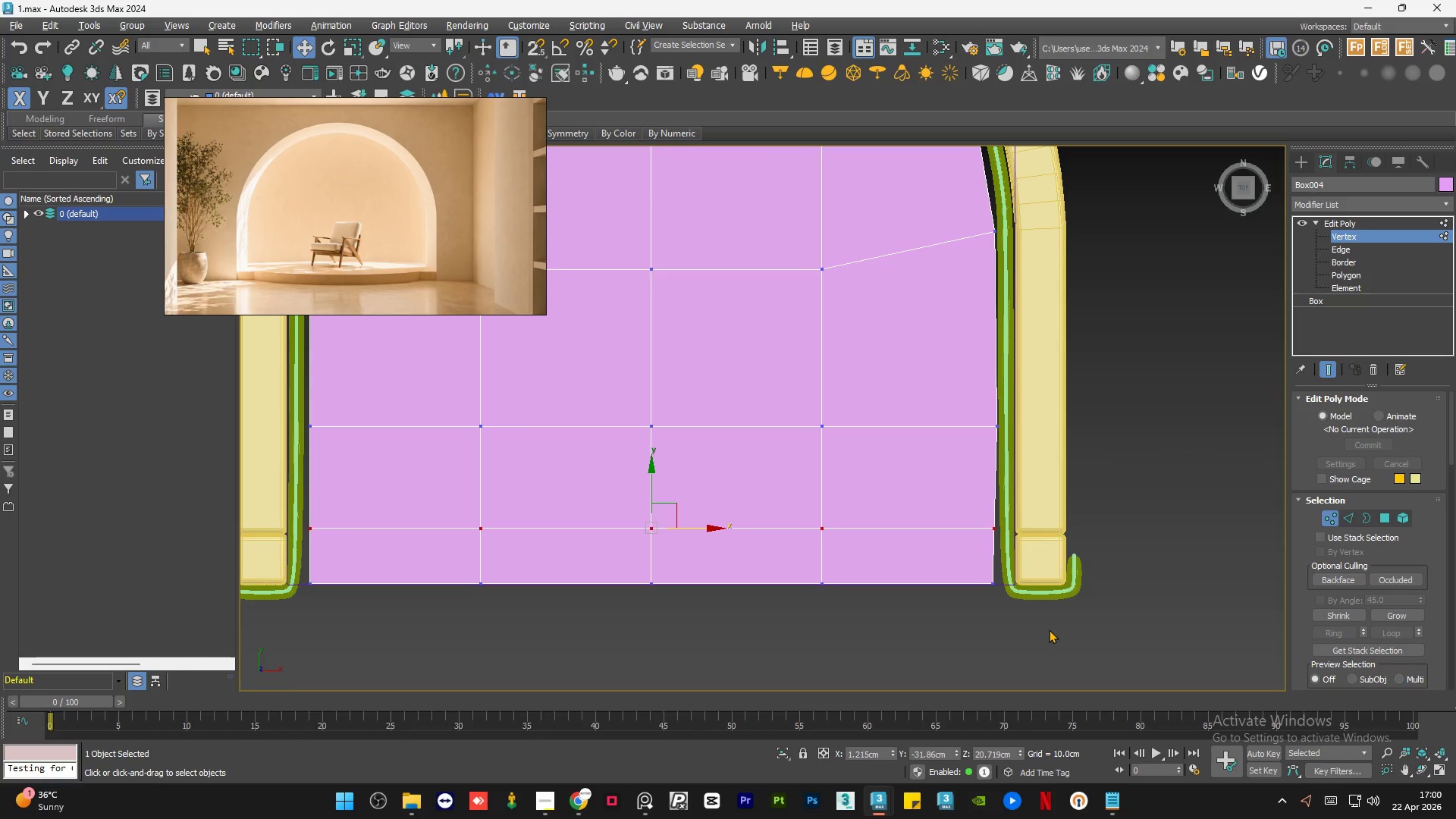 
left_click_drag(start_coordinate=[1016, 563], to_coordinate=[998, 544])
 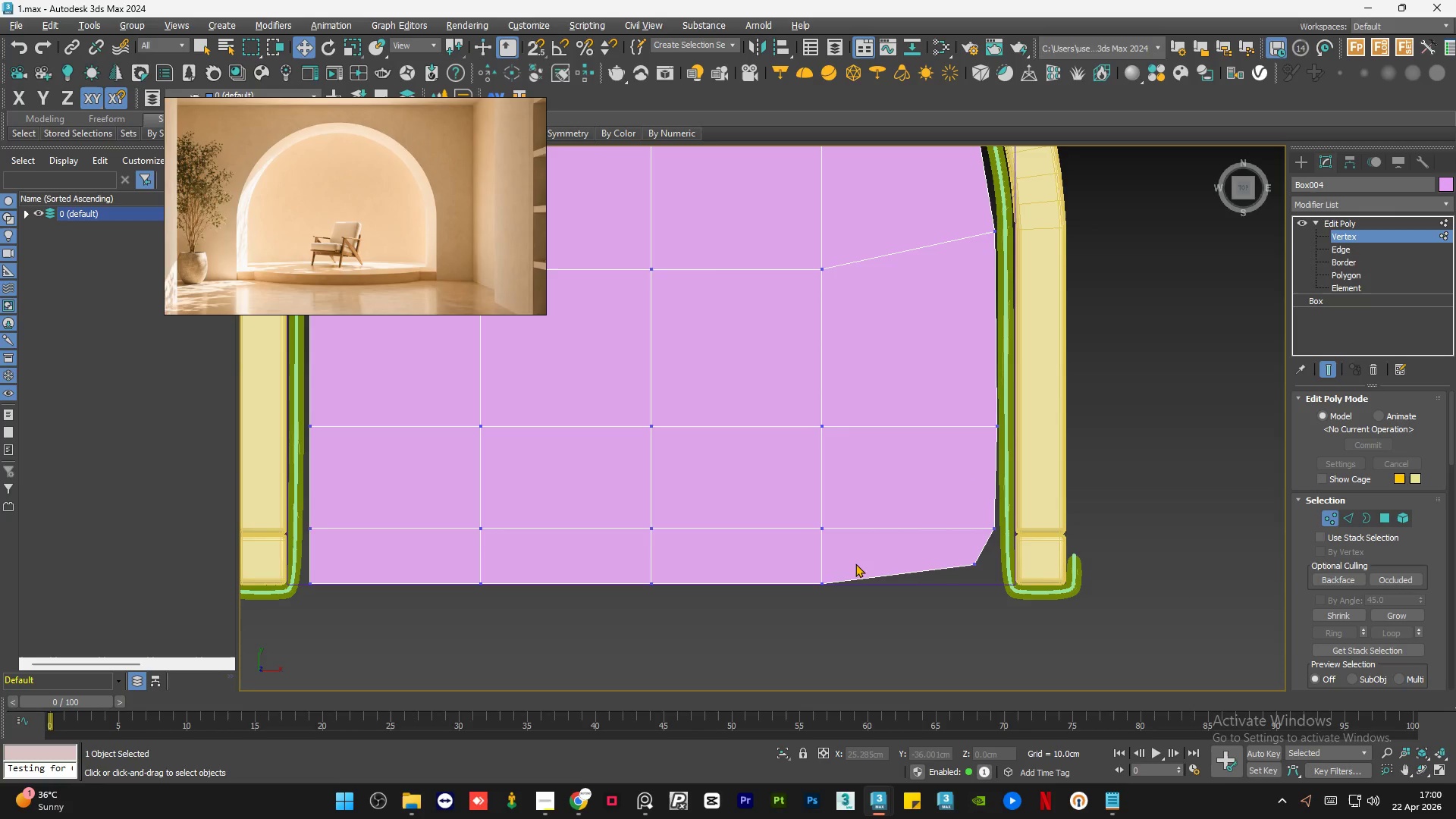 
left_click_drag(start_coordinate=[865, 552], to_coordinate=[761, 635])
 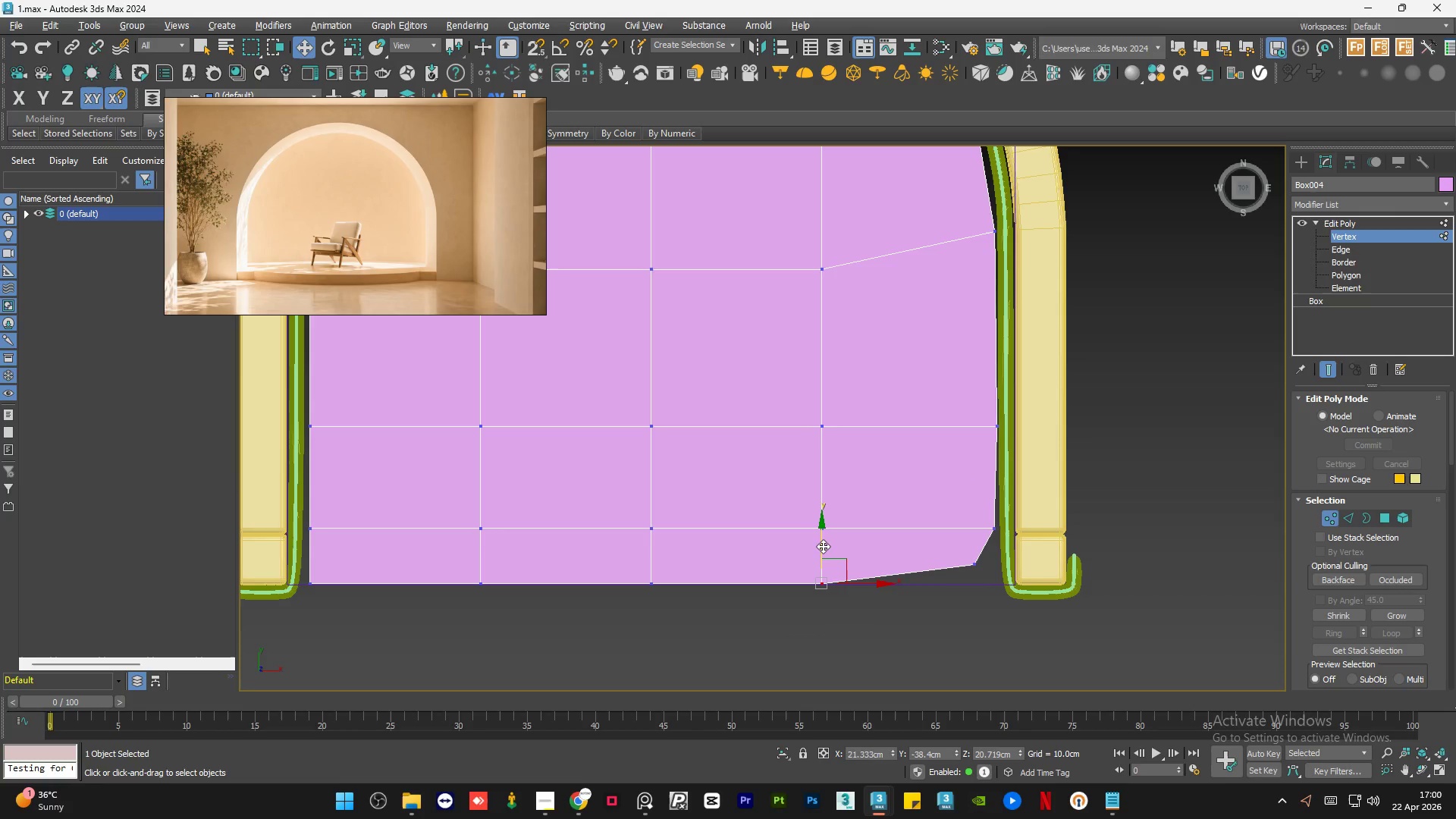 
left_click_drag(start_coordinate=[823, 546], to_coordinate=[827, 541])
 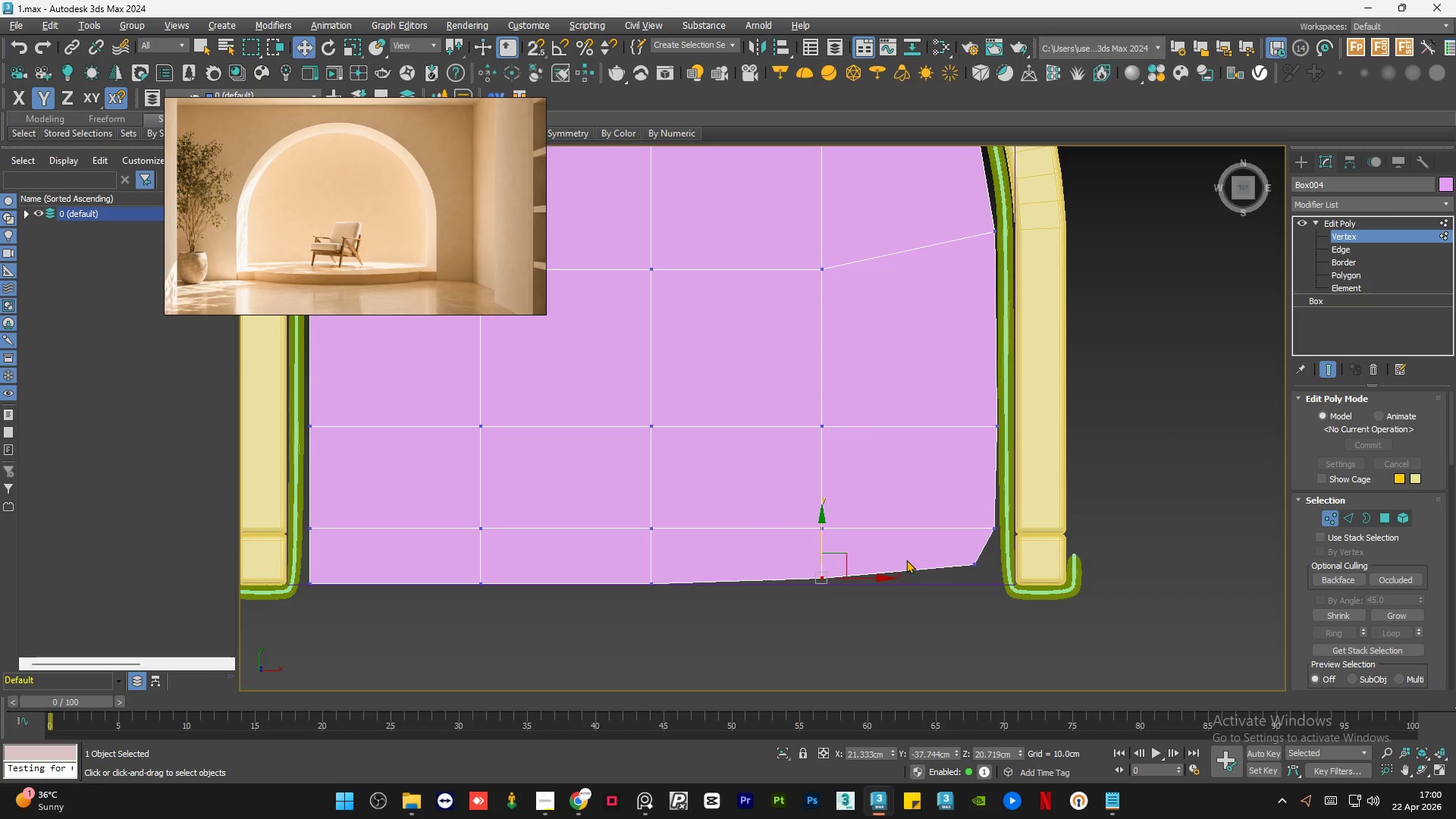 
hold_key(key=ControlLeft, duration=0.72)